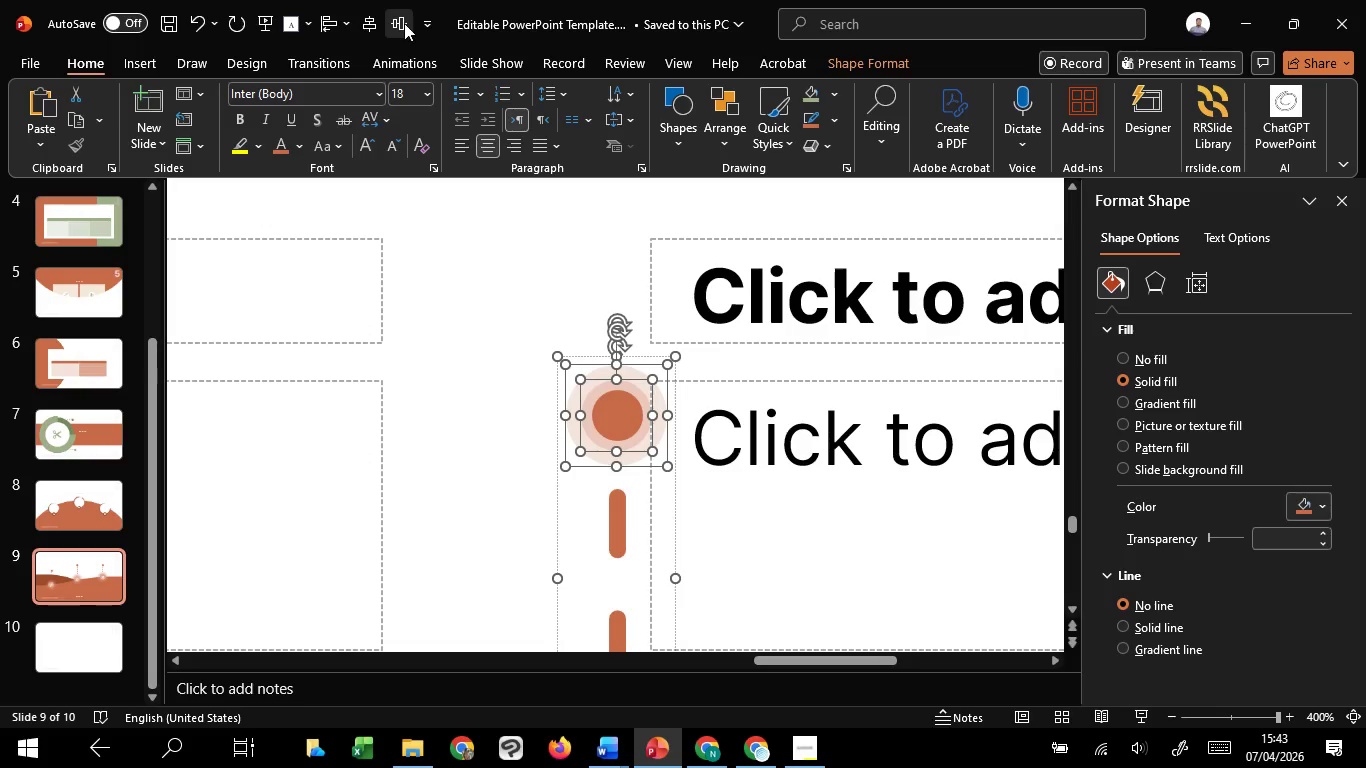 
left_click([394, 15])
 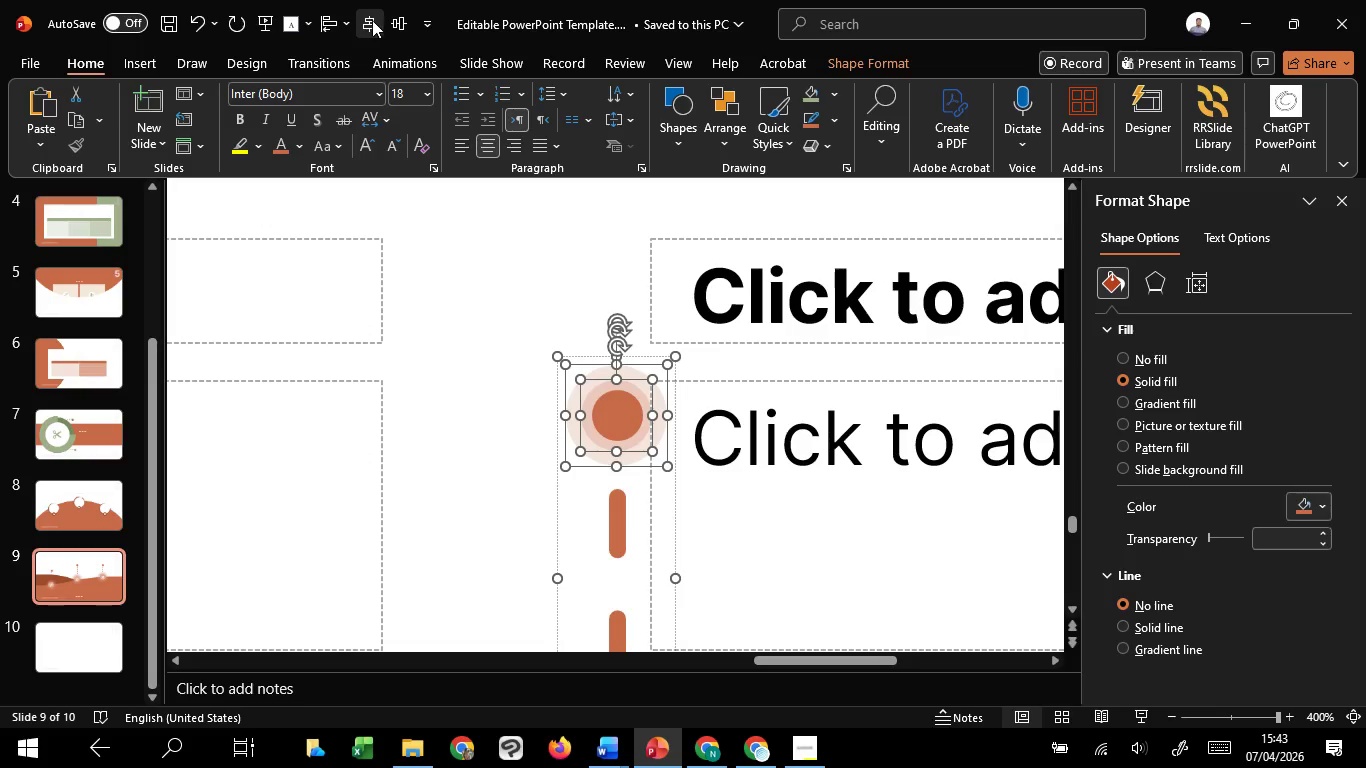 
left_click([372, 20])
 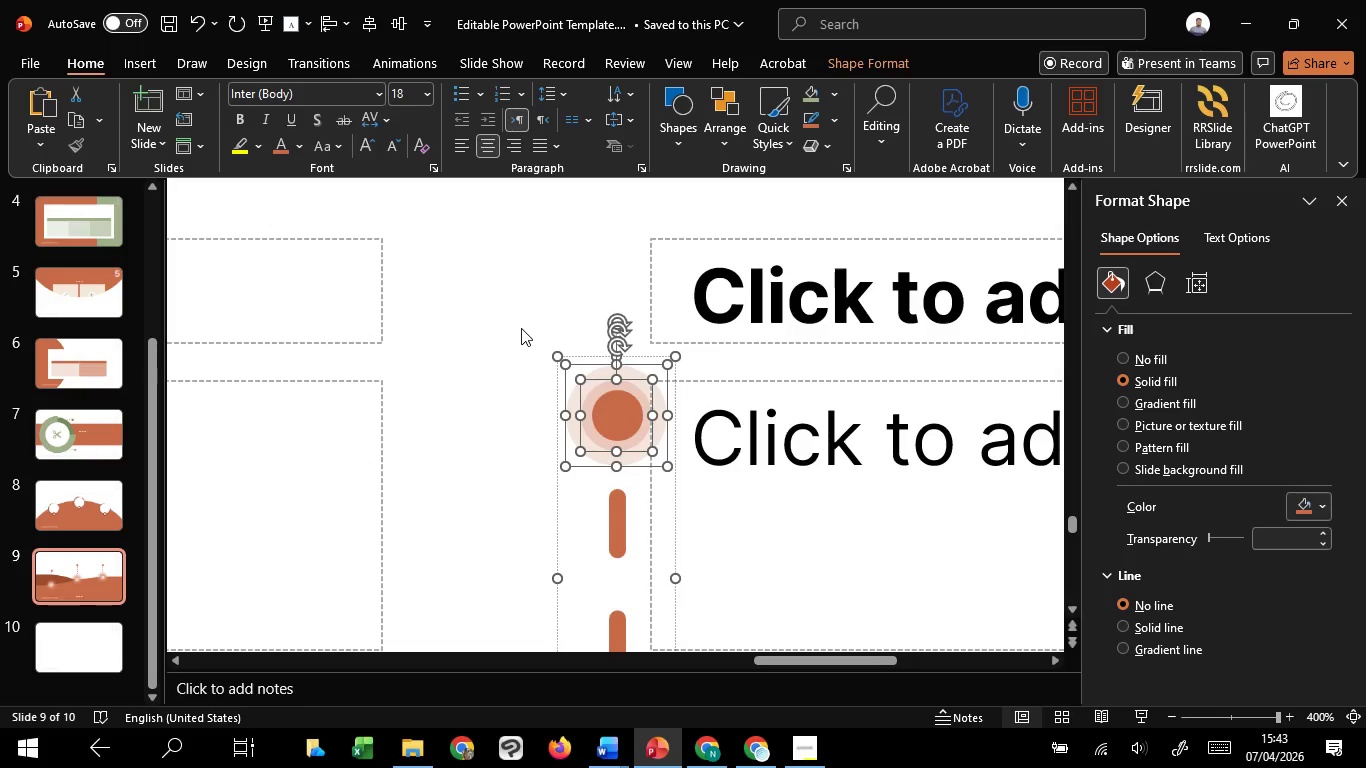 
hold_key(key=ControlLeft, duration=0.78)
scroll: coordinate [527, 328], scroll_direction: down, amount: 2.0
 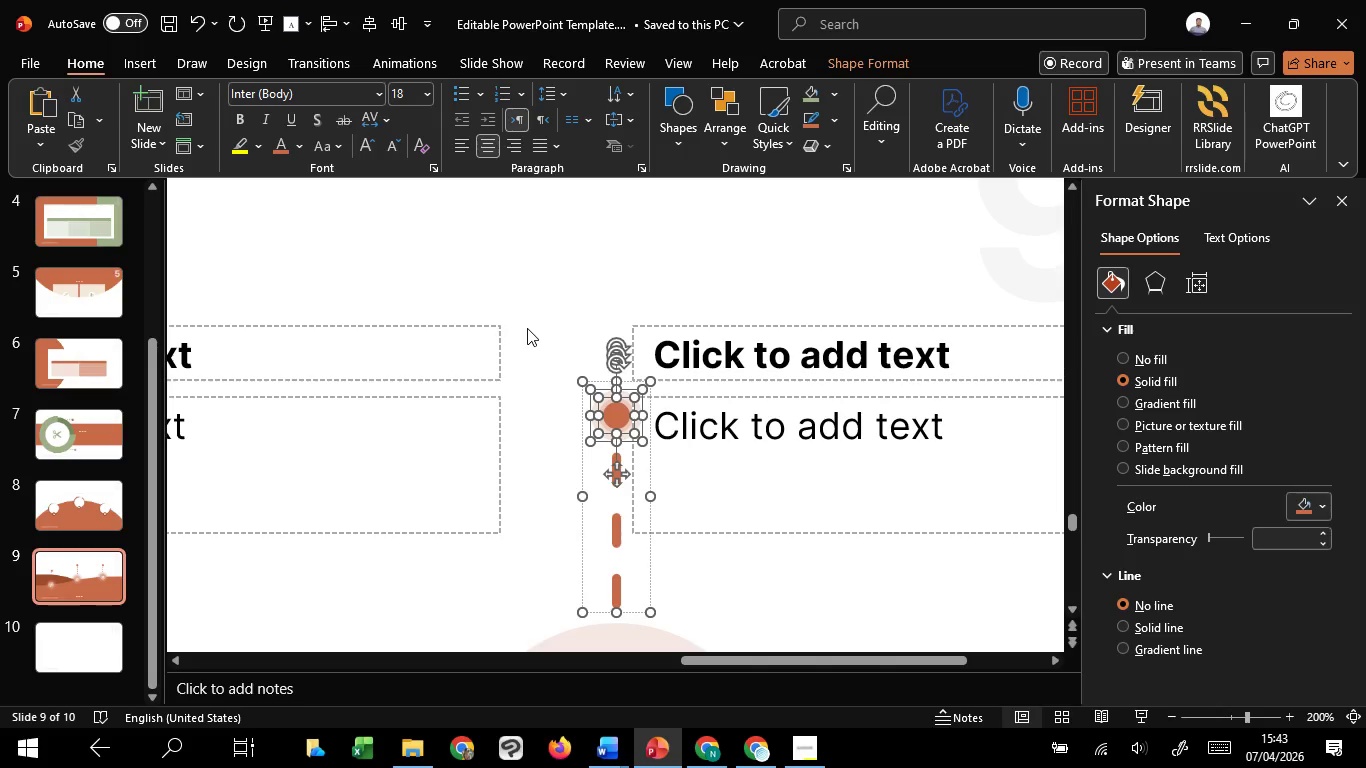 
wait(8.89)
 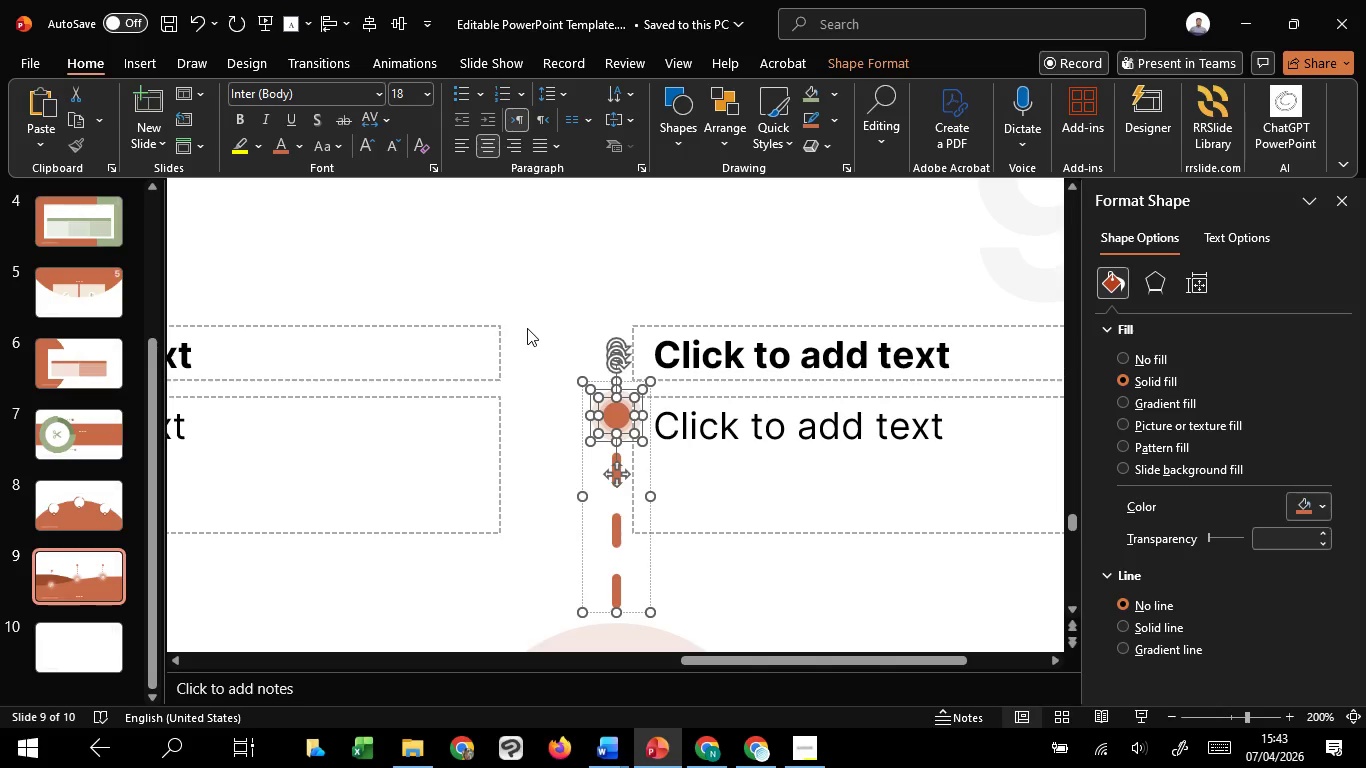 
scroll: coordinate [543, 465], scroll_direction: up, amount: 54.0
 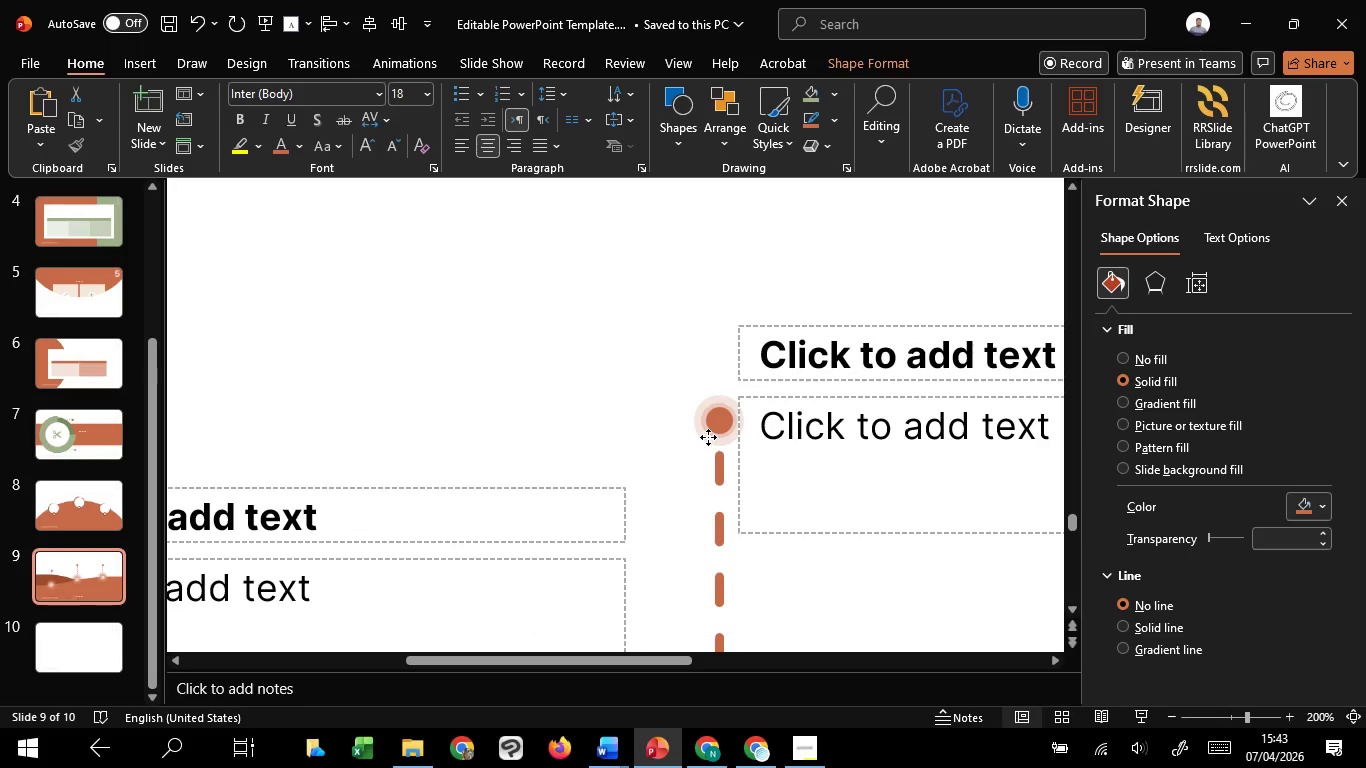 
left_click([708, 437])
 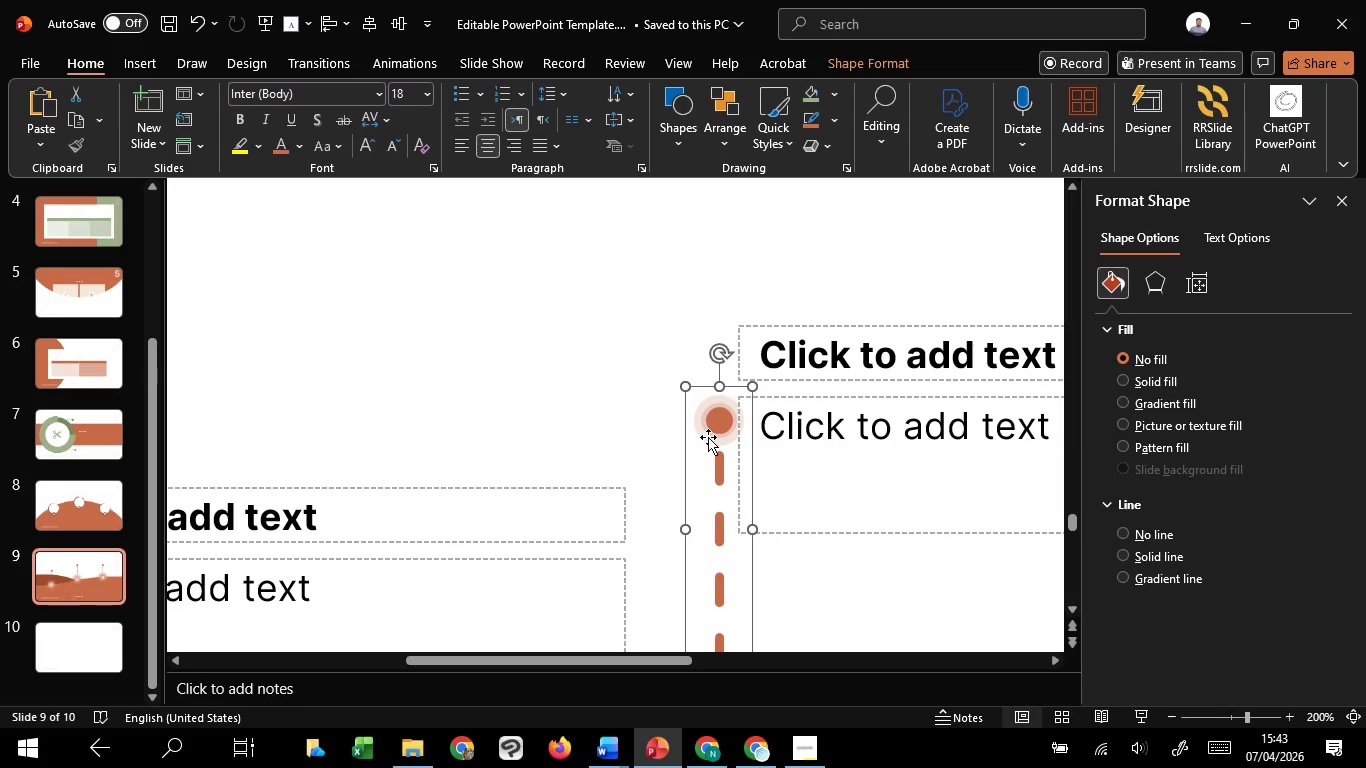 
left_click([708, 437])
 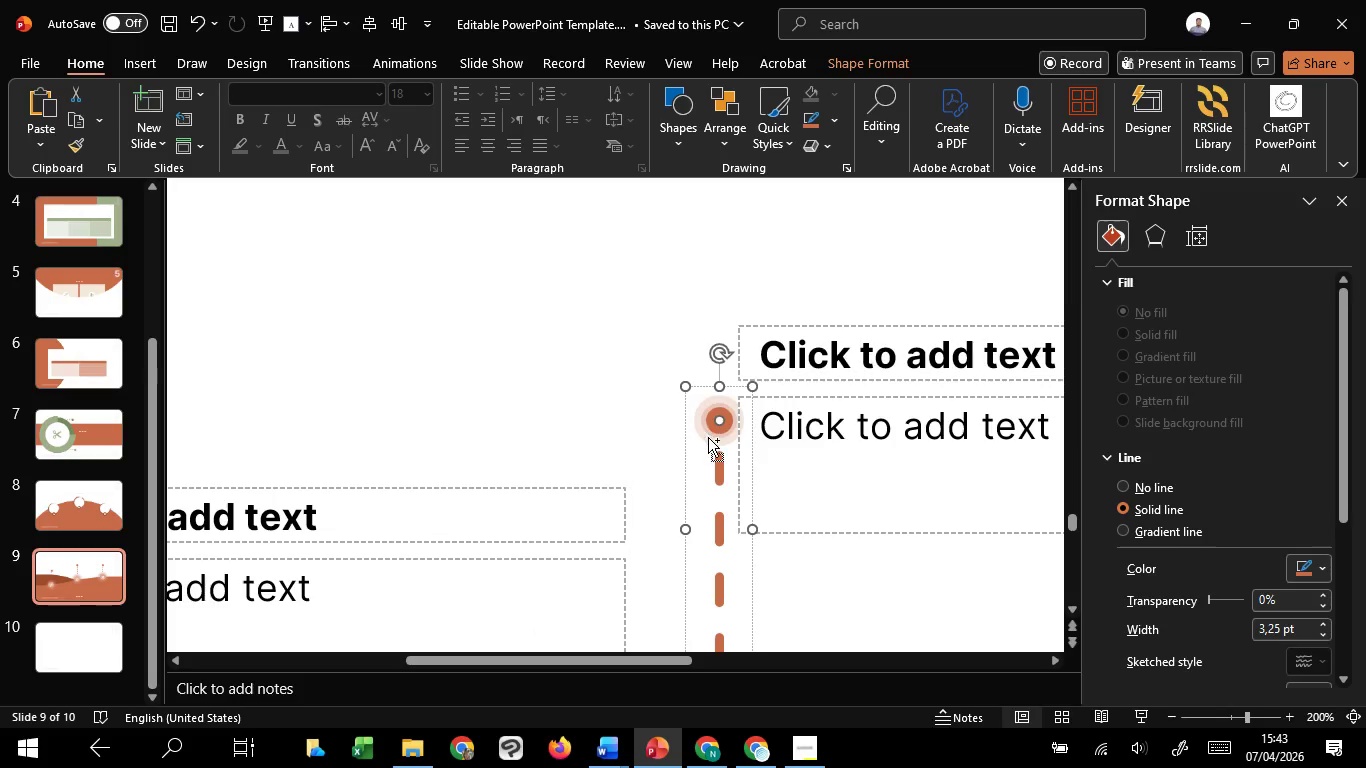 
hold_key(key=ControlLeft, duration=0.83)
scroll: coordinate [708, 437], scroll_direction: up, amount: 6.0
 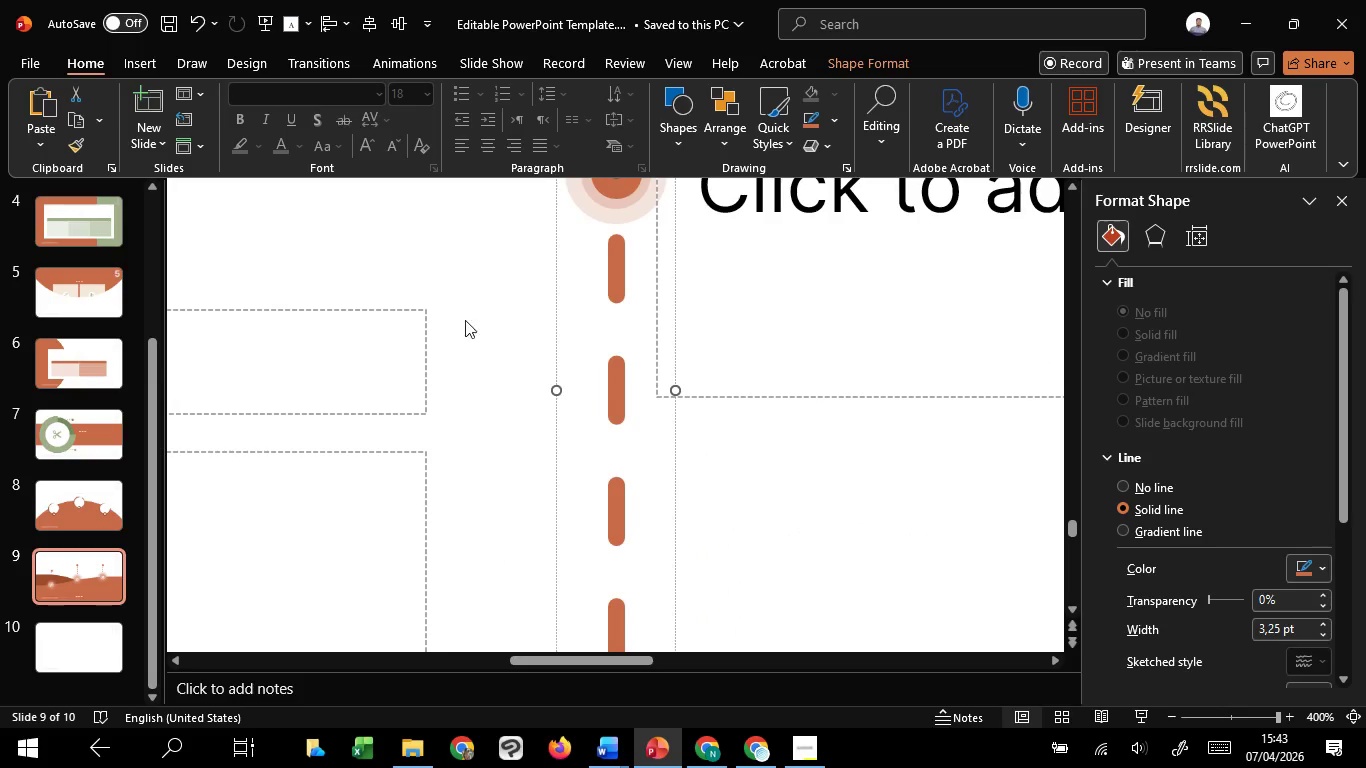 
hold_key(key=ControlLeft, duration=10.25)
scroll: coordinate [603, 272], scroll_direction: up, amount: 10.0
 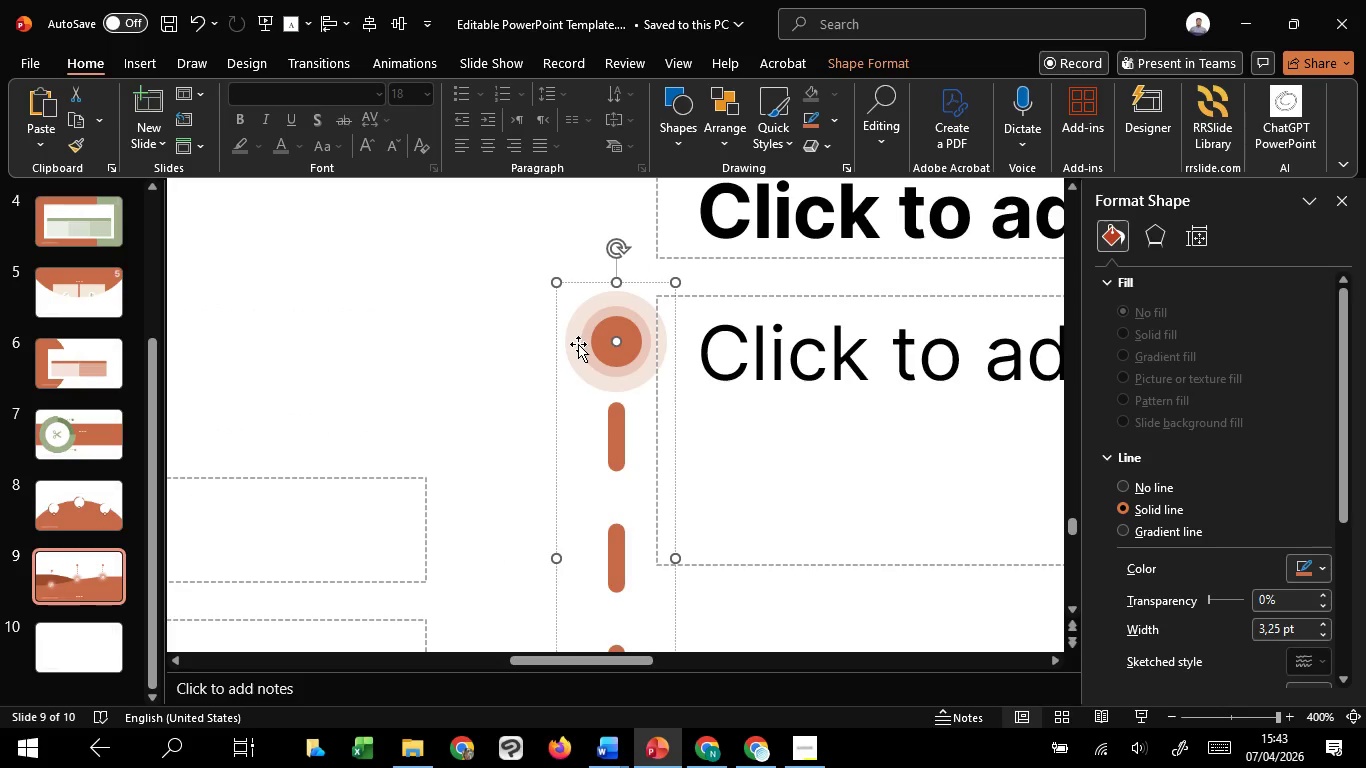 
hold_key(key=ShiftLeft, duration=1.52)
left_click([576, 344])
 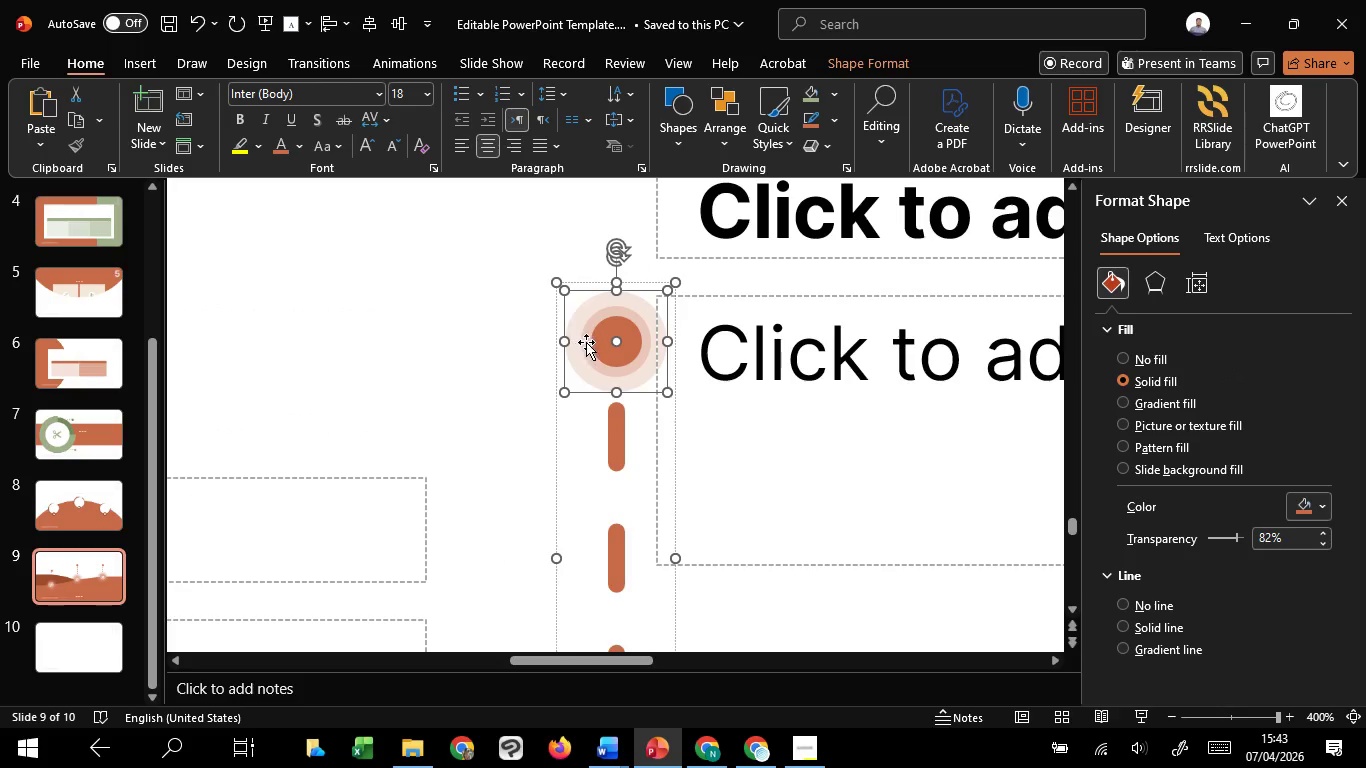 
hold_key(key=ShiftLeft, duration=1.53)
left_click([588, 342])
 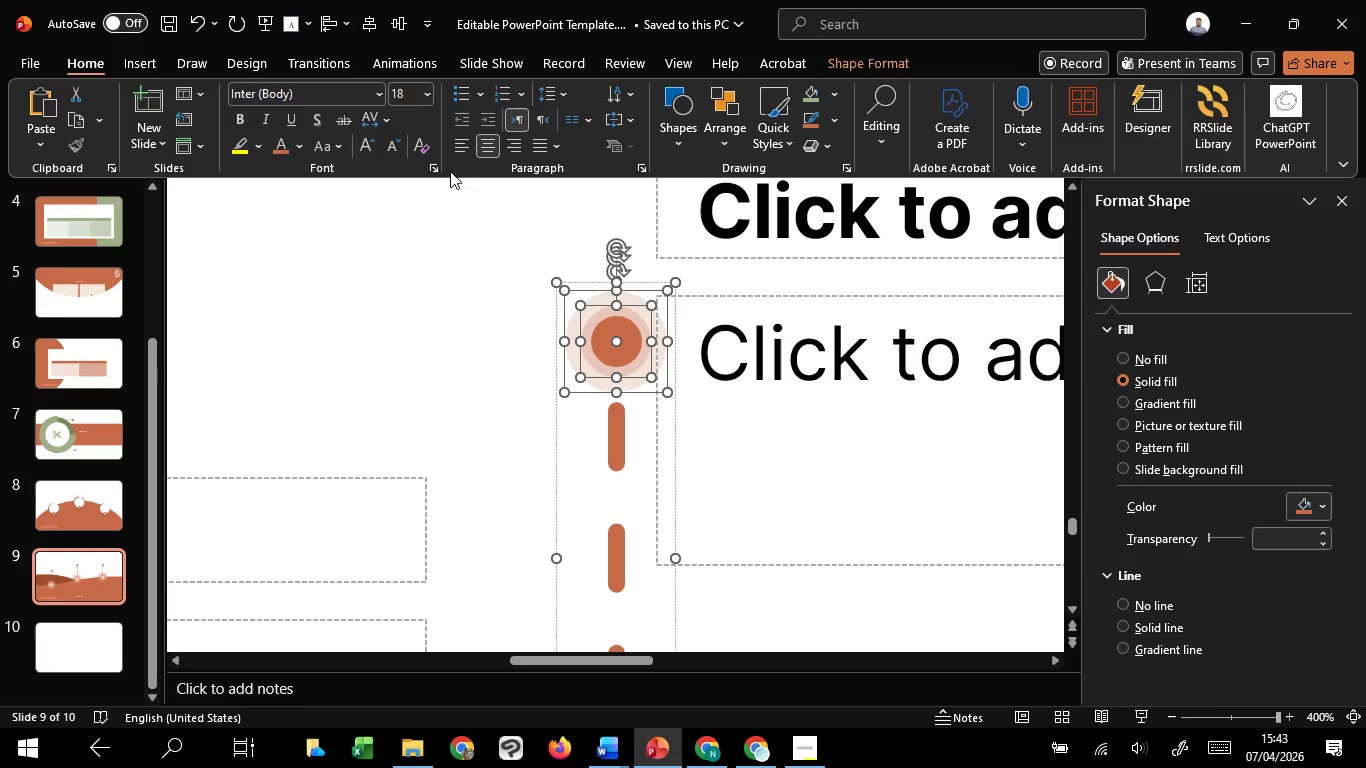 
key(Shift+ShiftLeft)
 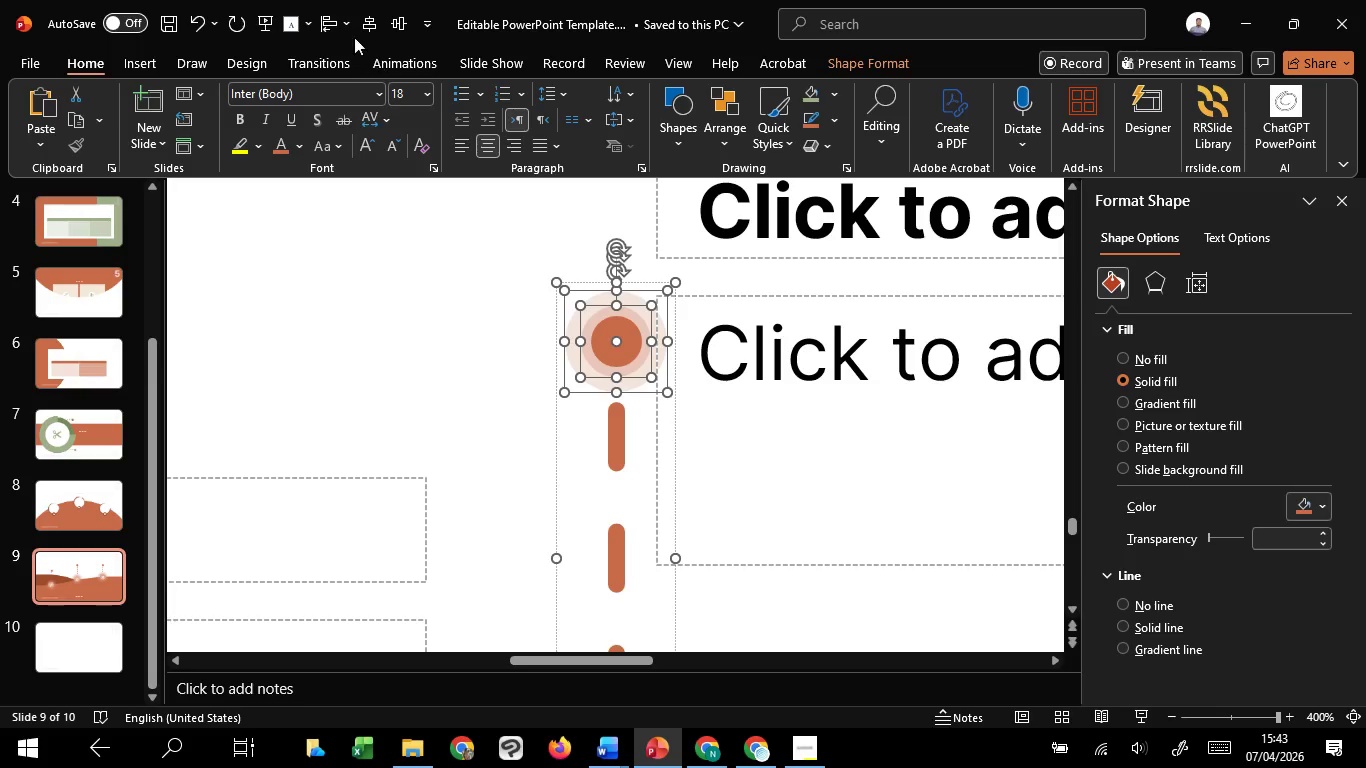 
key(Shift+ShiftLeft)
 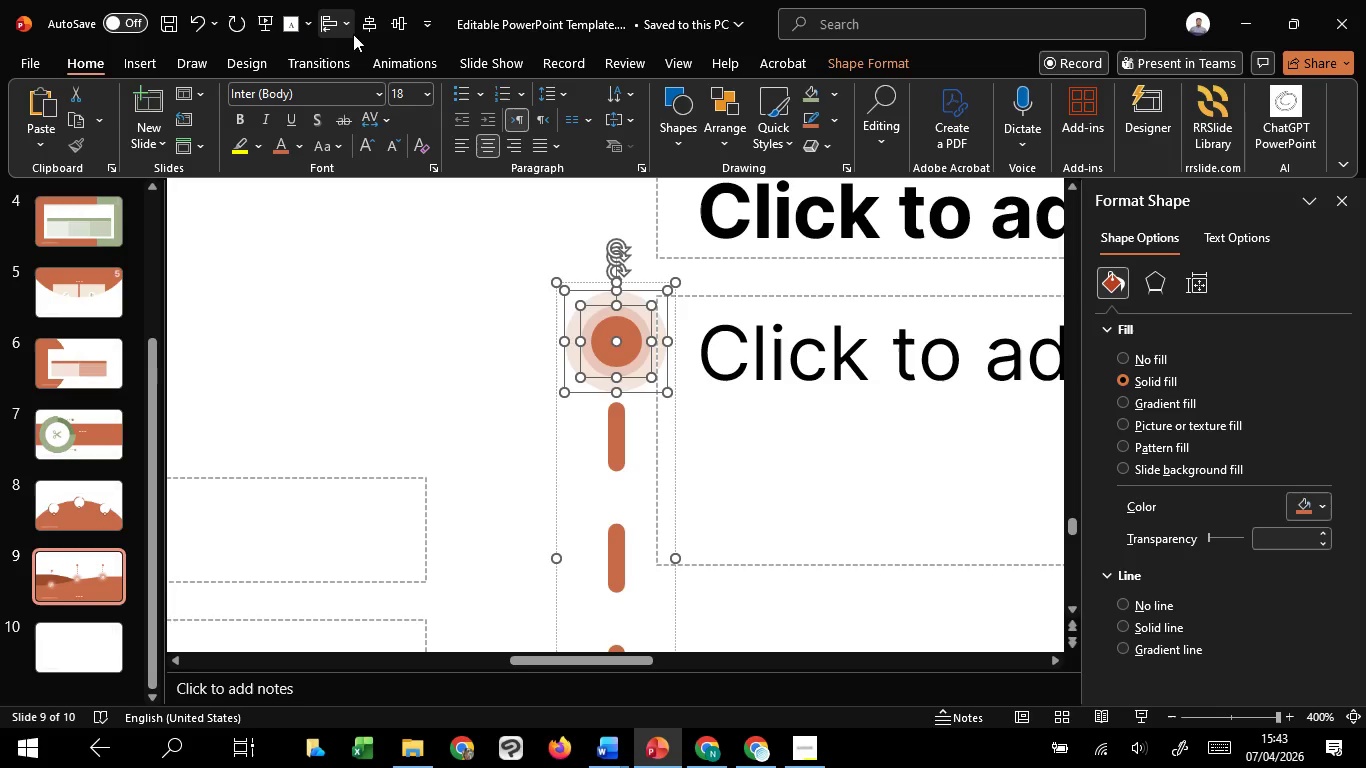 
key(Shift+ShiftLeft)
 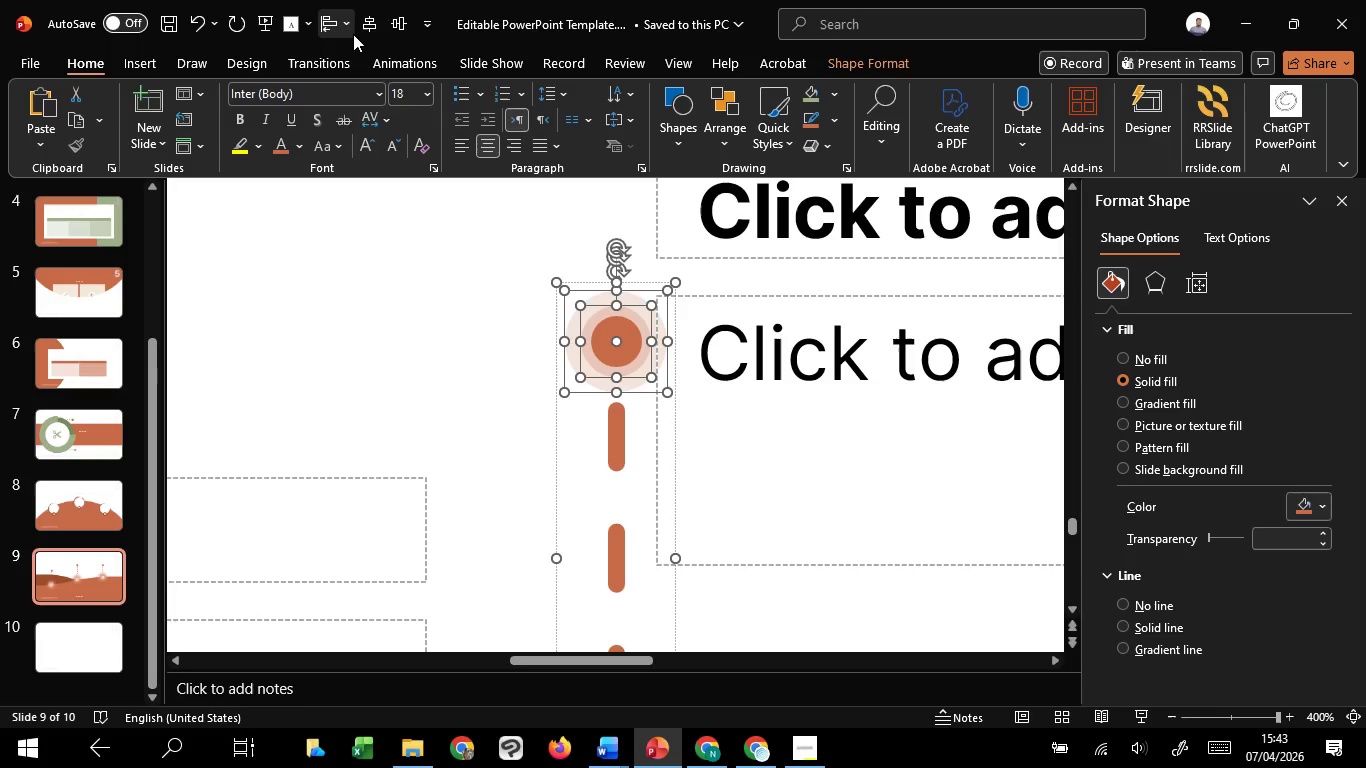 
key(Shift+ShiftLeft)
 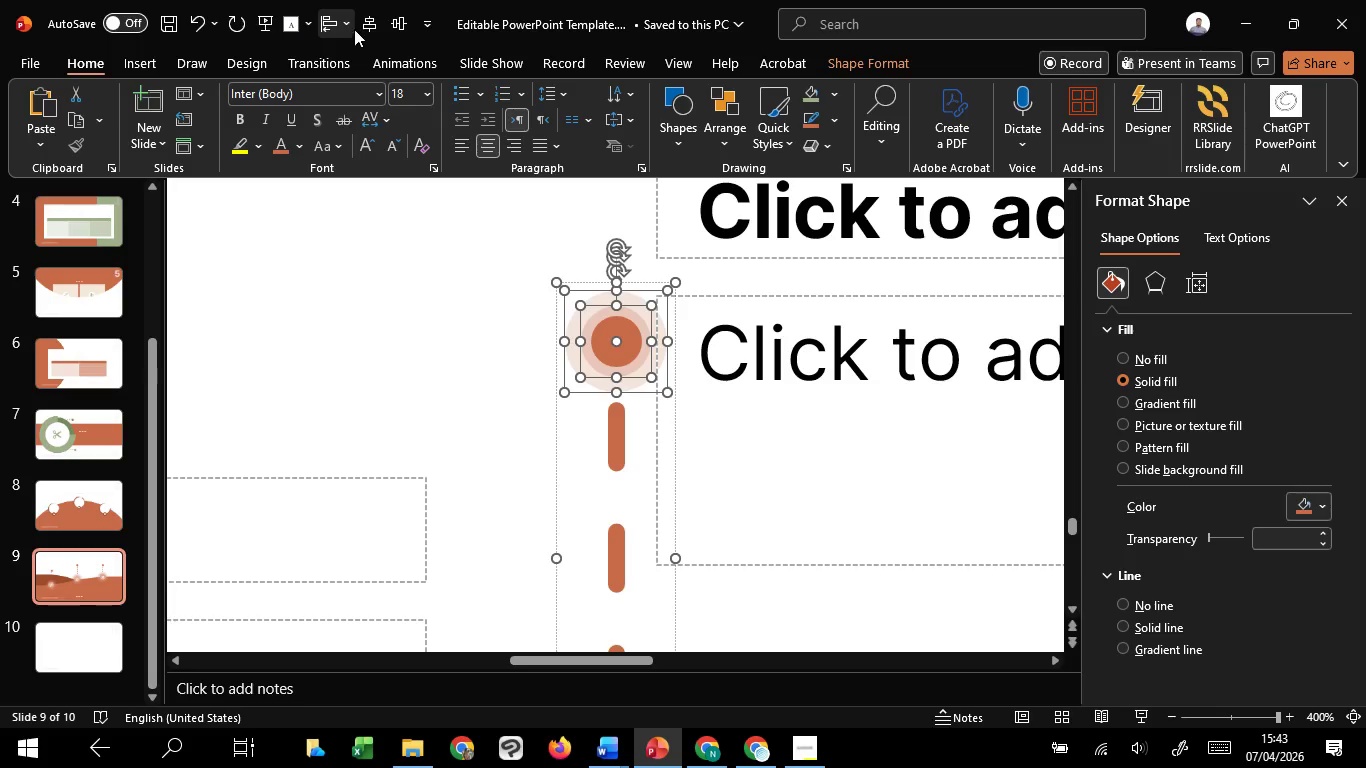 
key(Shift+ShiftLeft)
 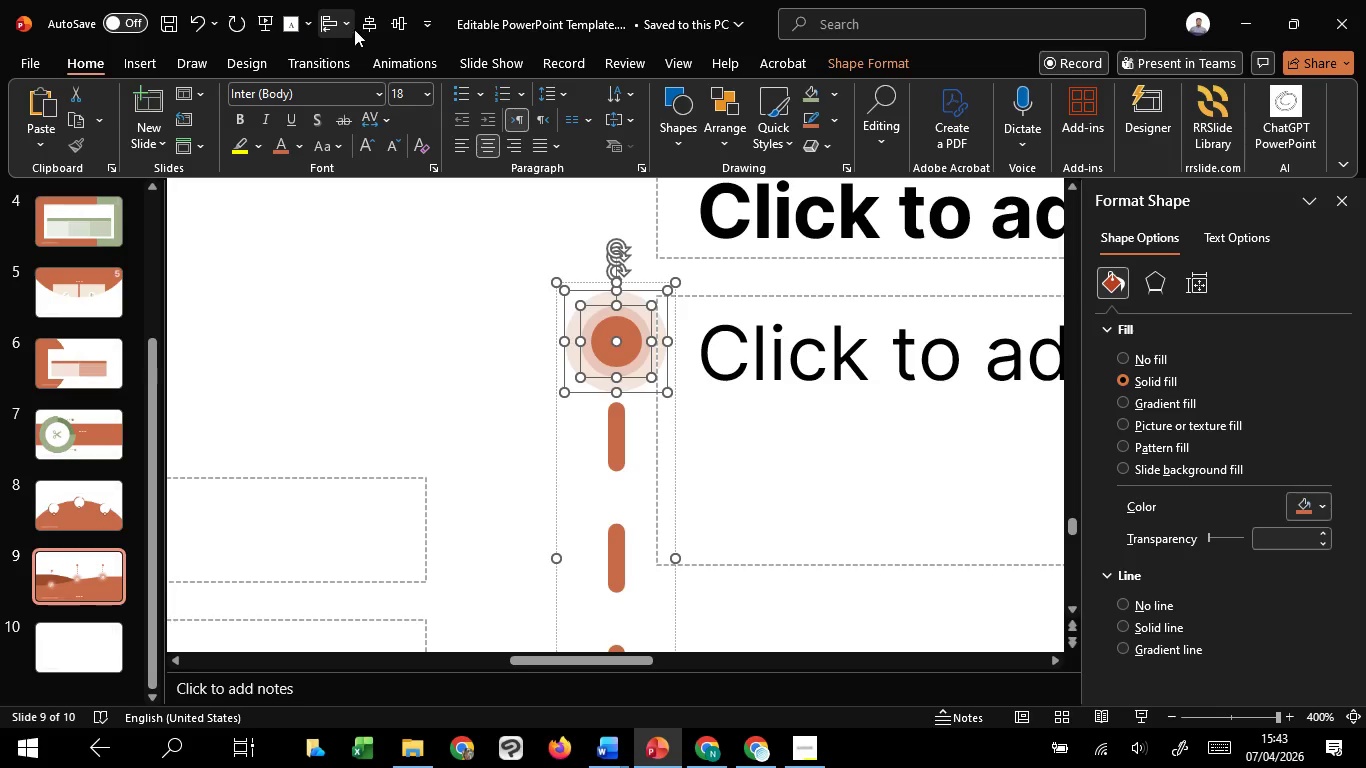 
key(Shift+ShiftLeft)
 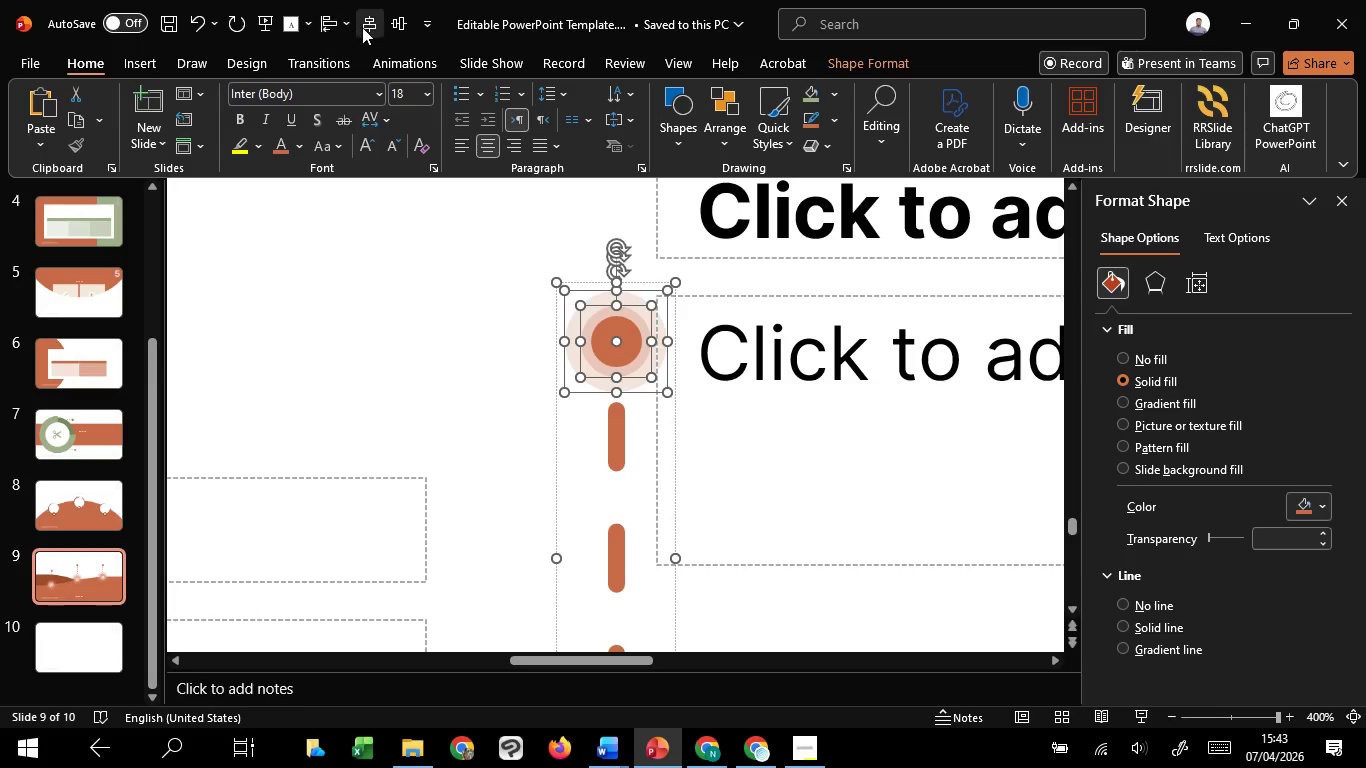 
key(Shift+ShiftLeft)
 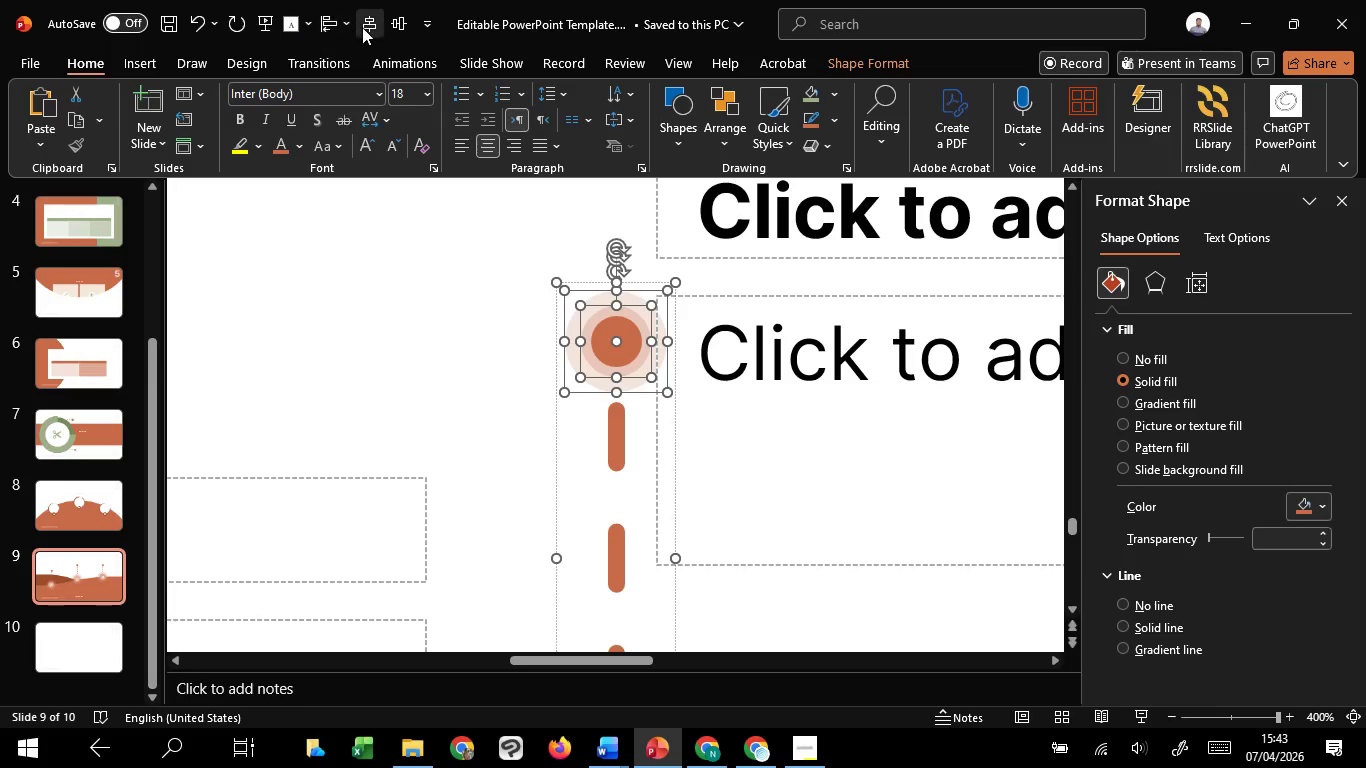 
key(Shift+ShiftLeft)
 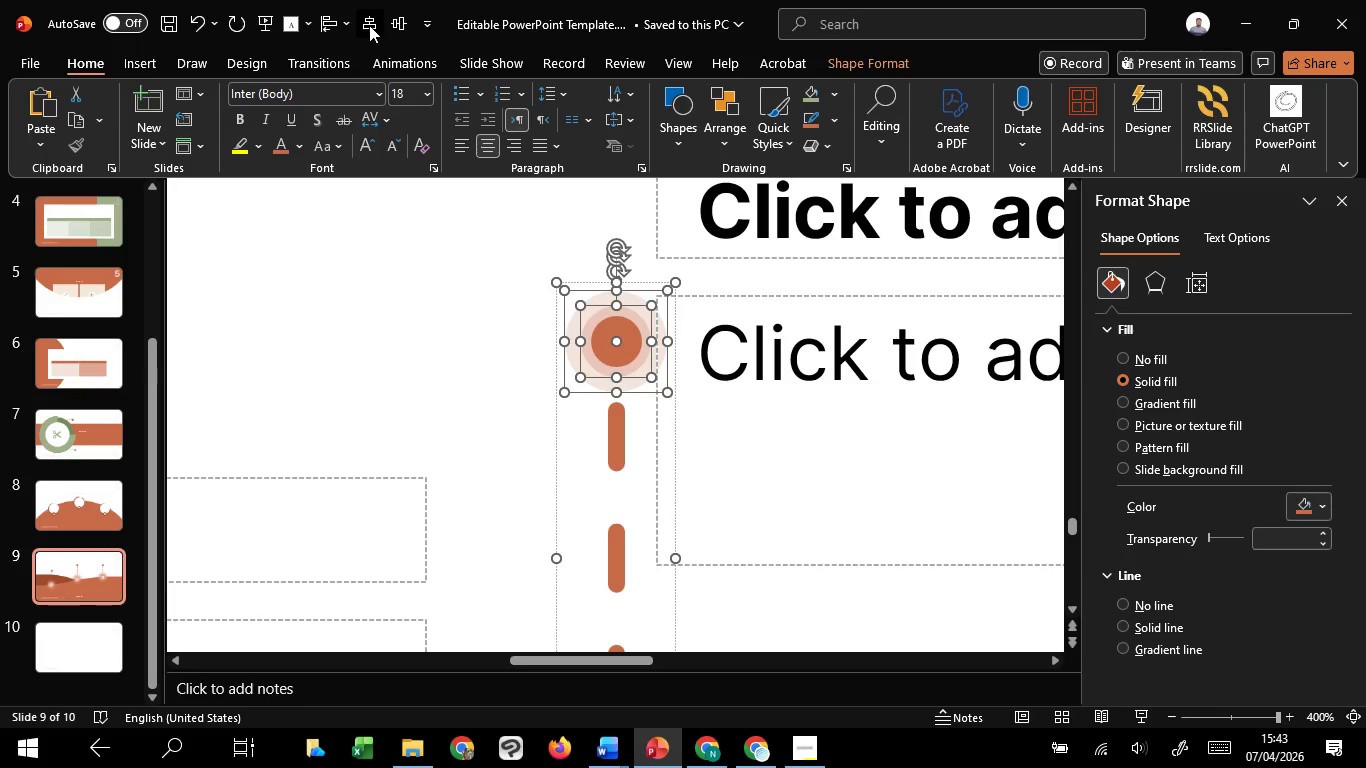 
left_click([369, 25])
 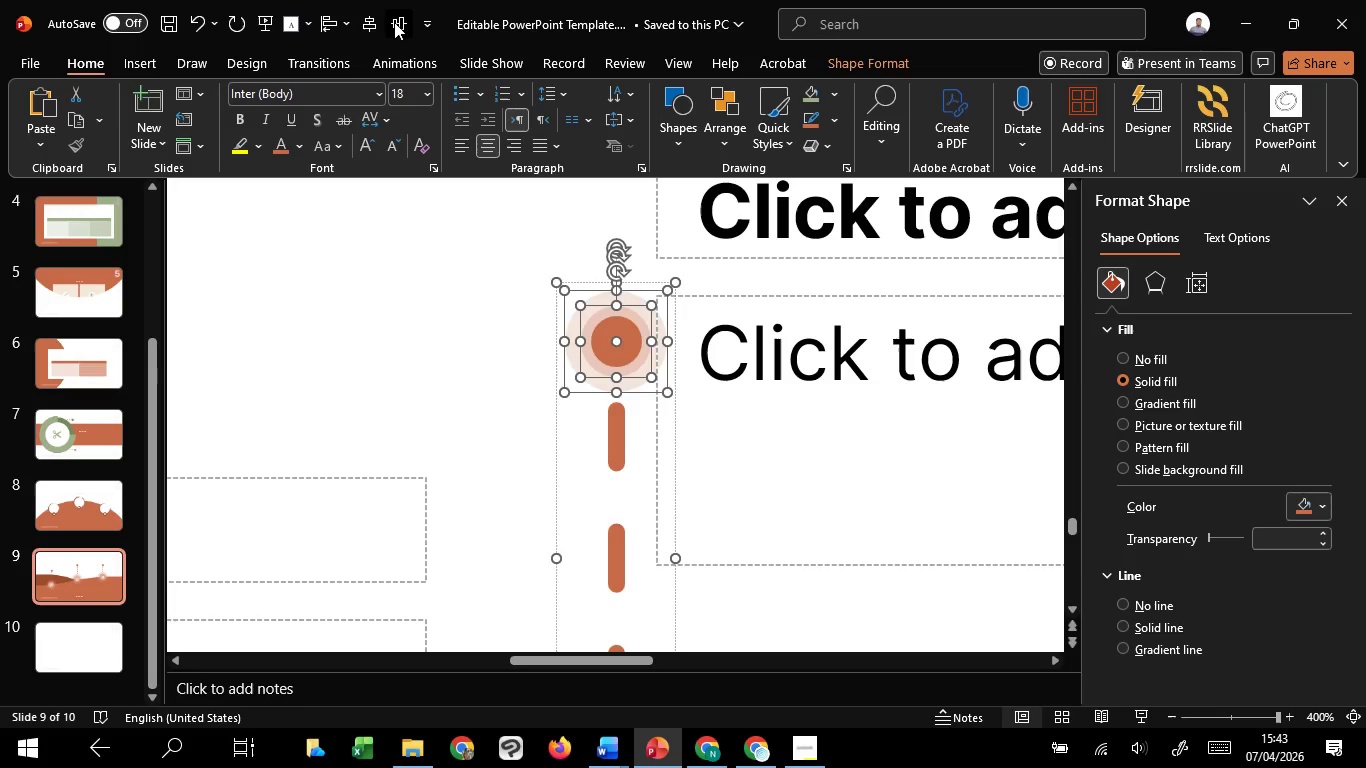 
left_click([394, 22])
 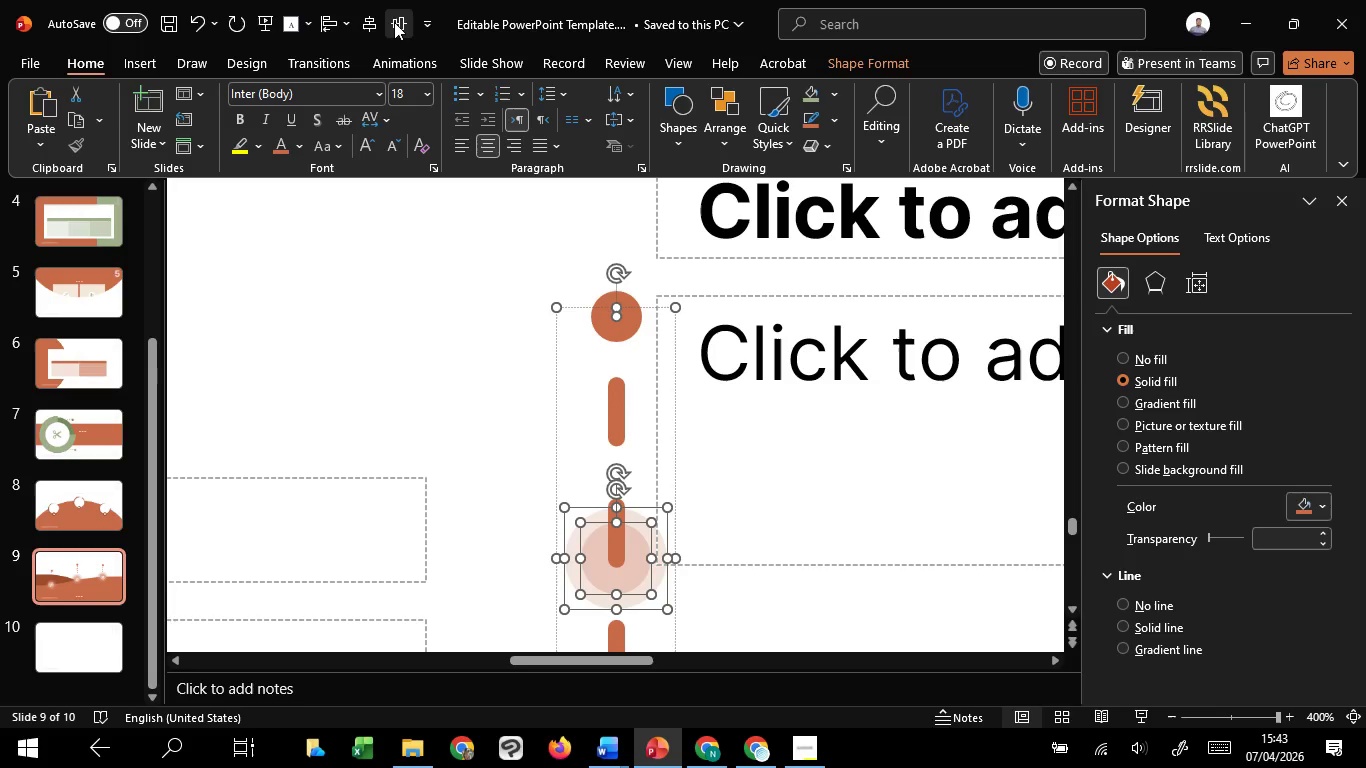 
key(Control+Z)
 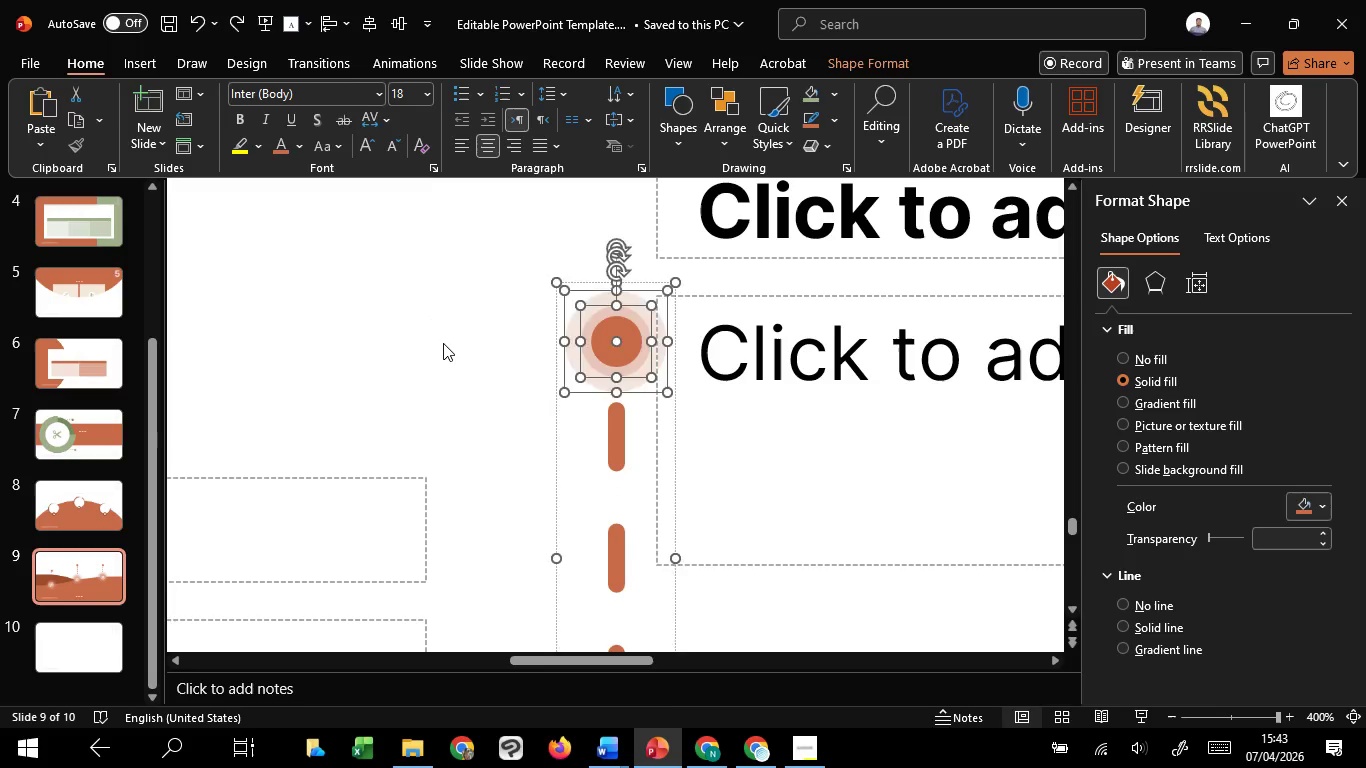 
left_click([443, 343])
 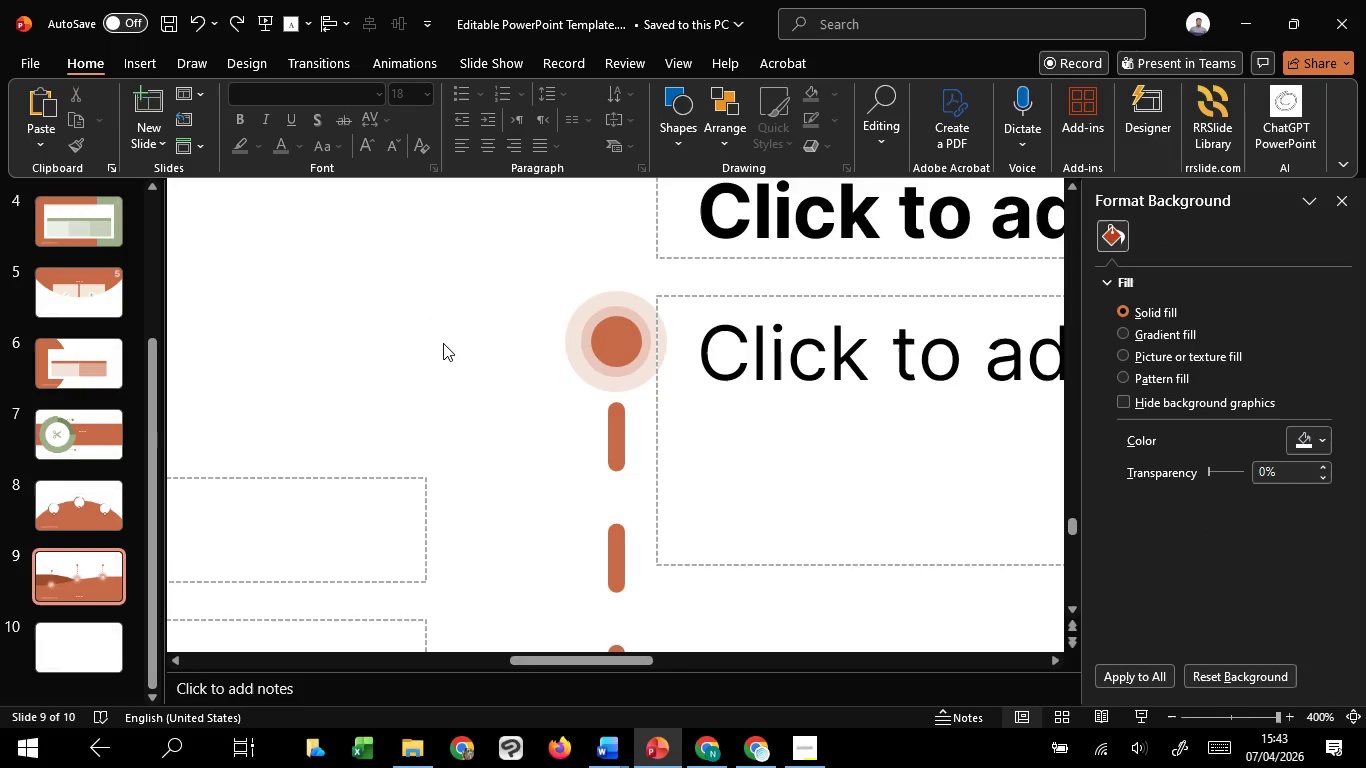 
hold_key(key=ControlLeft, duration=0.62)
scroll: coordinate [443, 343], scroll_direction: down, amount: 2.0
 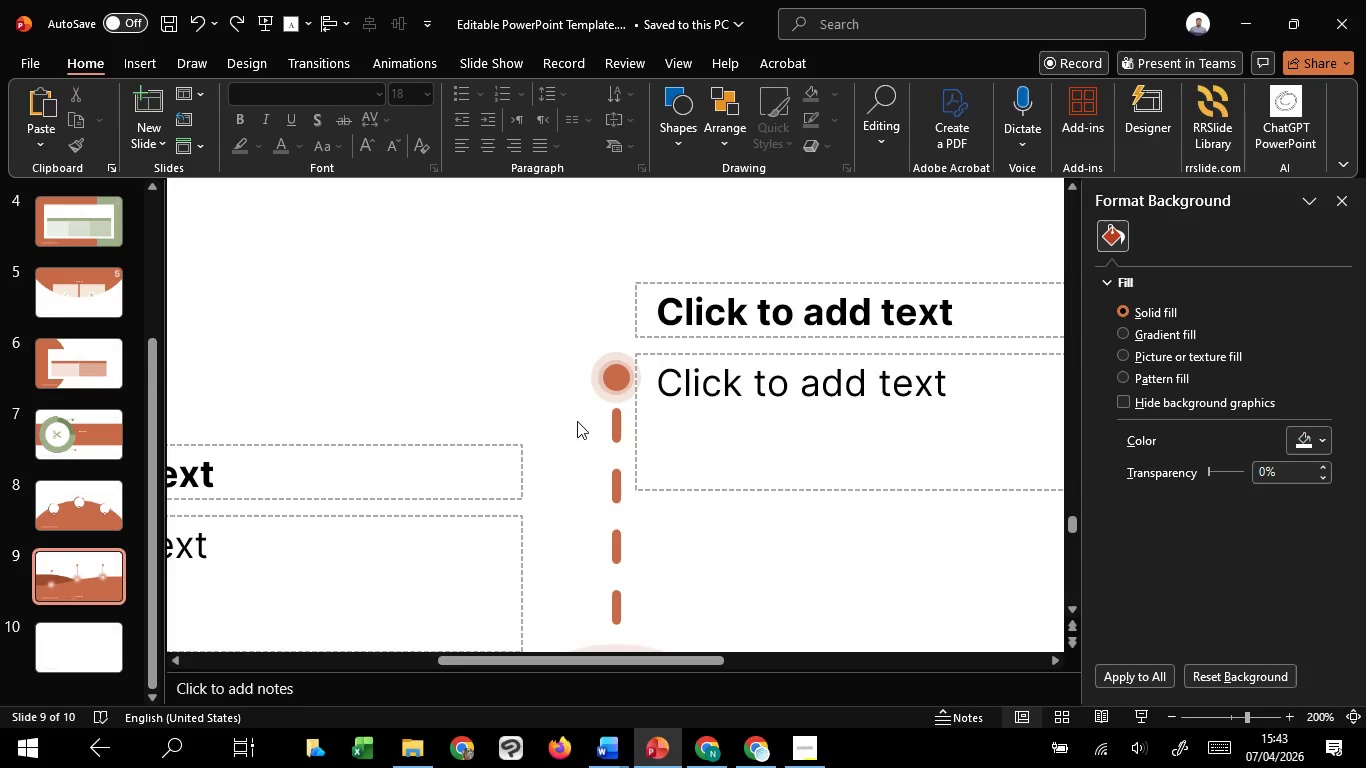 
scroll: coordinate [557, 391], scroll_direction: up, amount: 30.0
 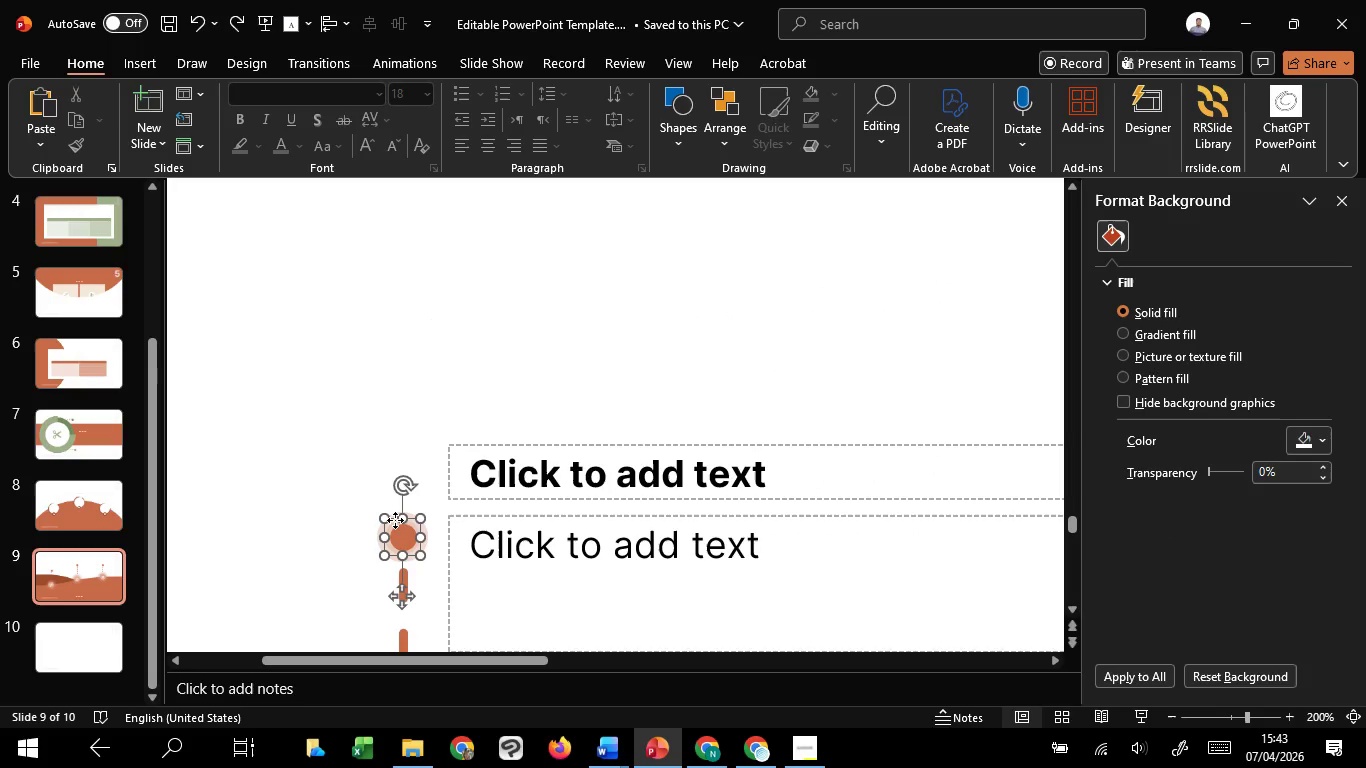 
left_click([395, 520])
 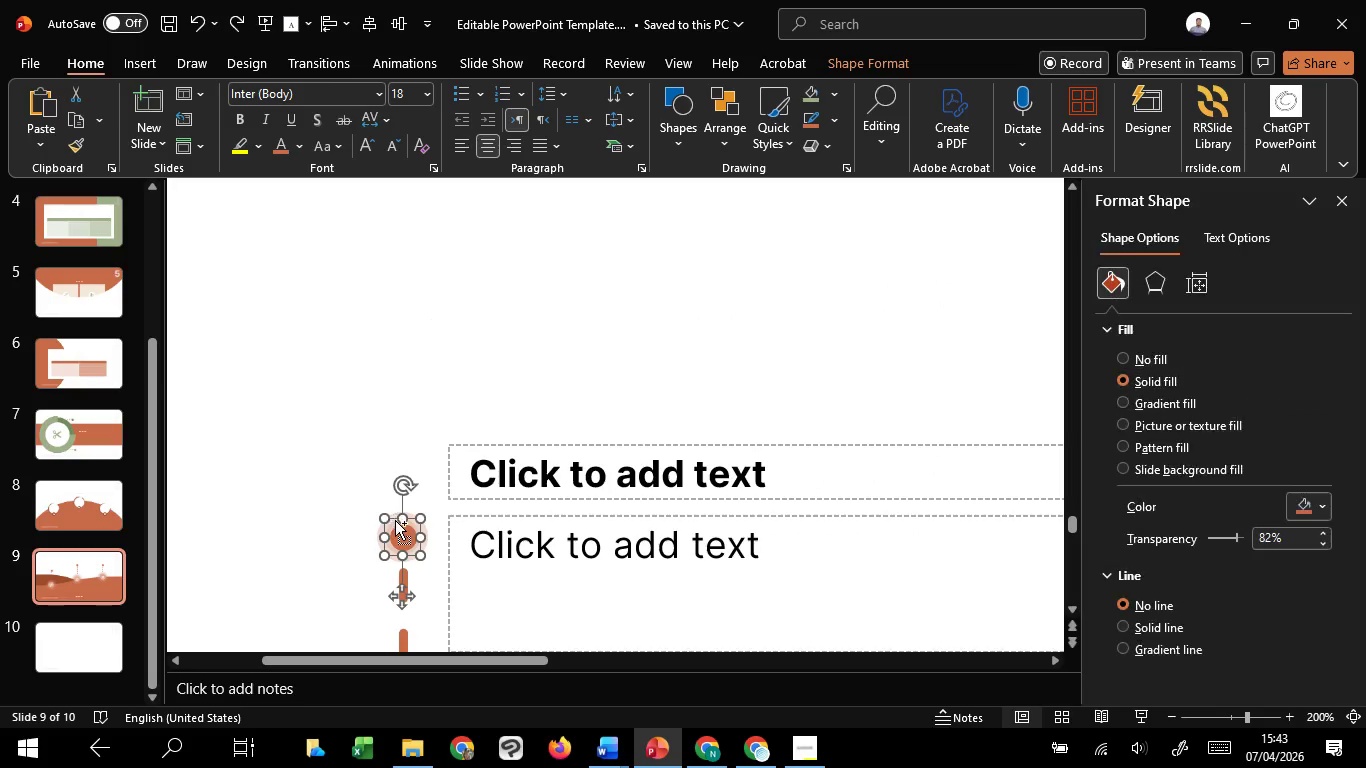 
hold_key(key=ControlLeft, duration=0.56)
 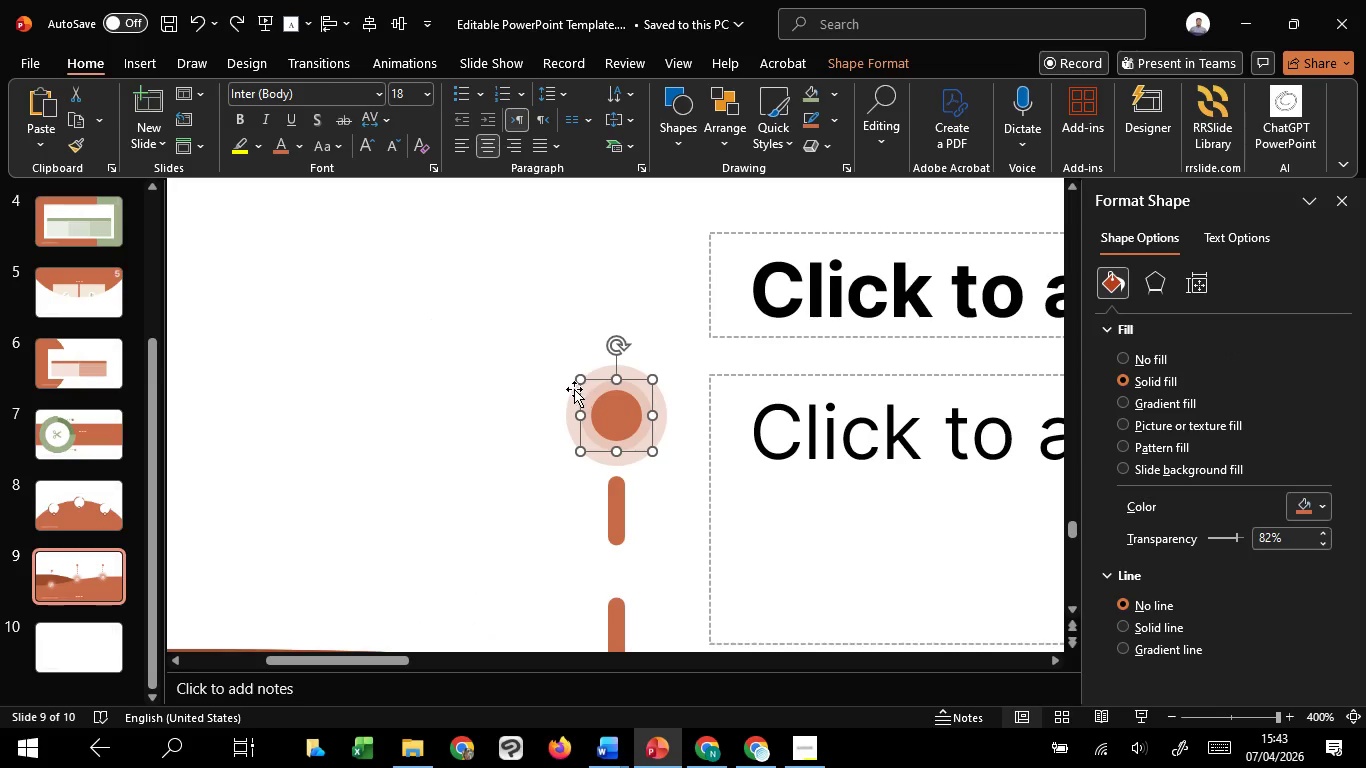 
hold_key(key=ControlLeft, duration=8.55)
 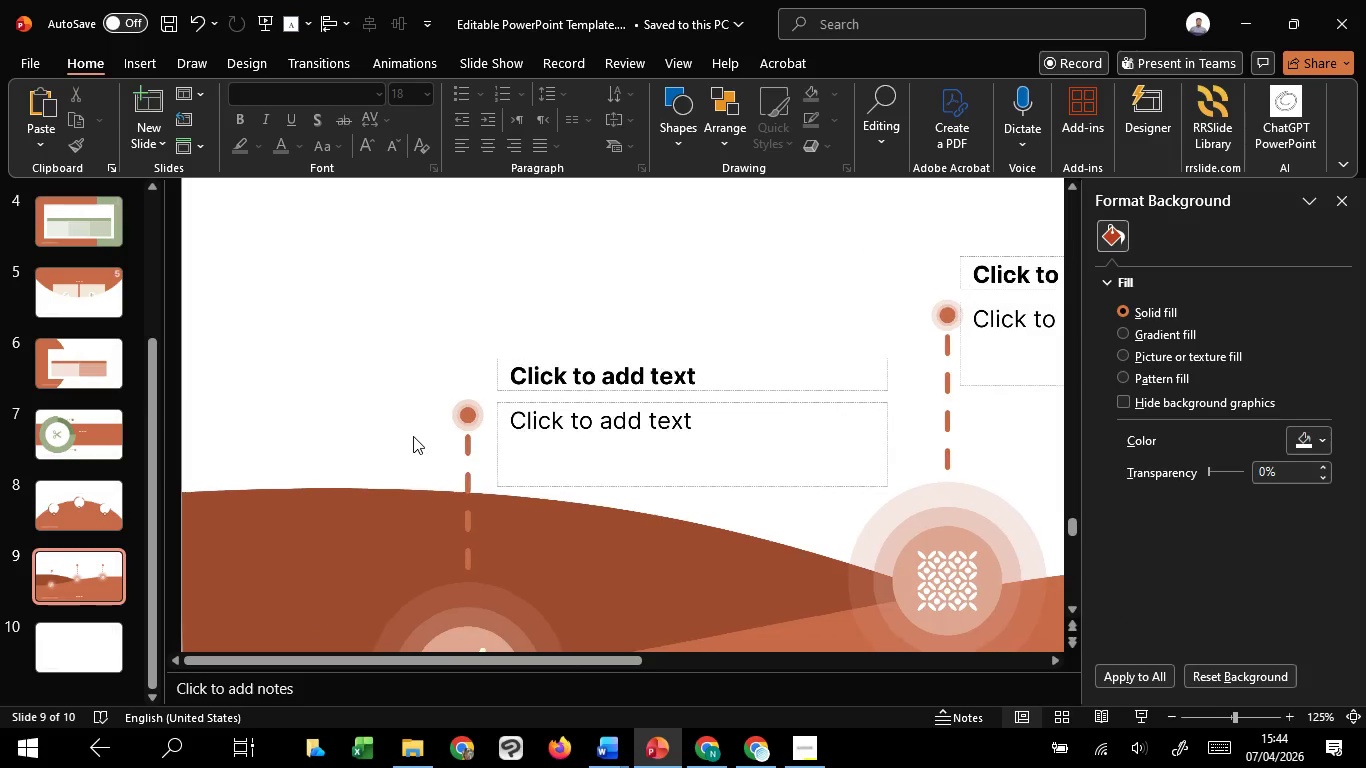 
scroll: coordinate [395, 520], scroll_direction: up, amount: 7.0
 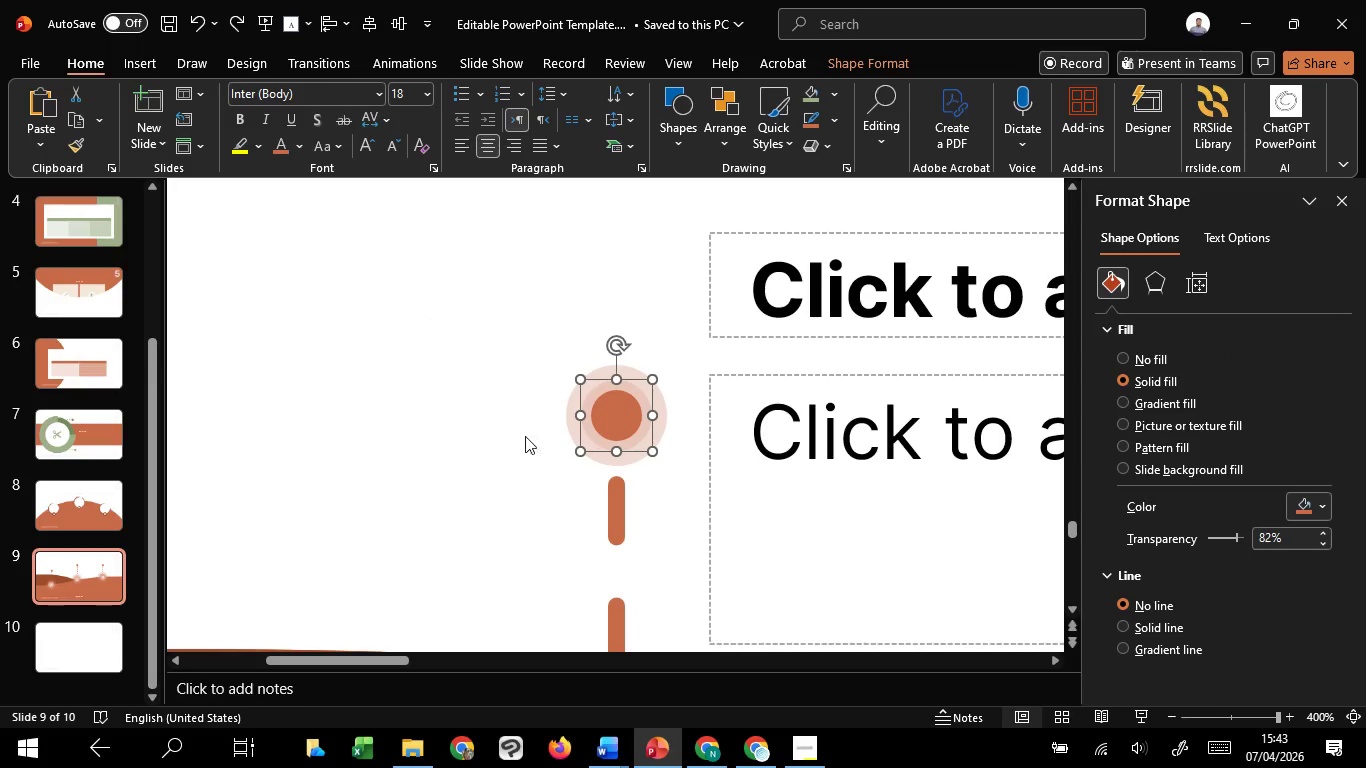 
hold_key(key=ShiftLeft, duration=1.52)
left_click([574, 389])
 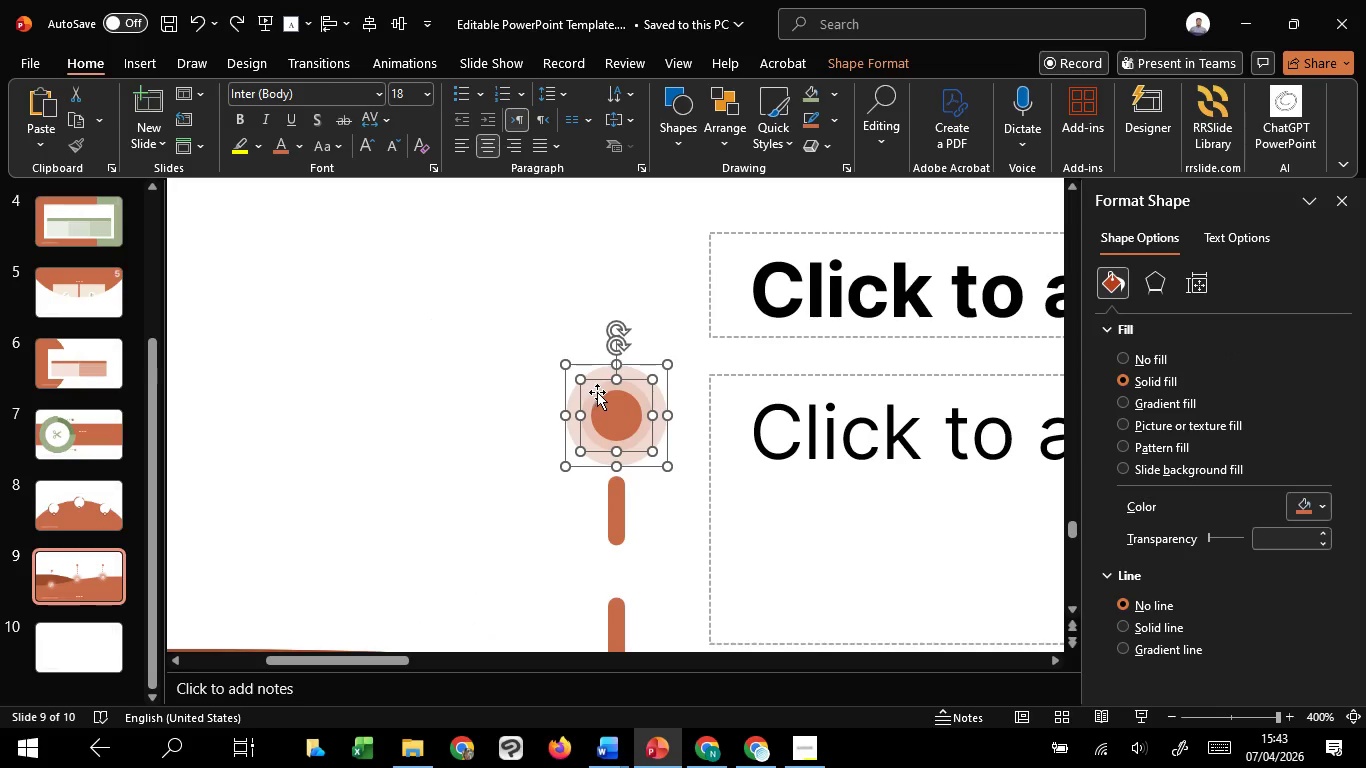 
hold_key(key=ShiftLeft, duration=1.5)
left_click([609, 408])
 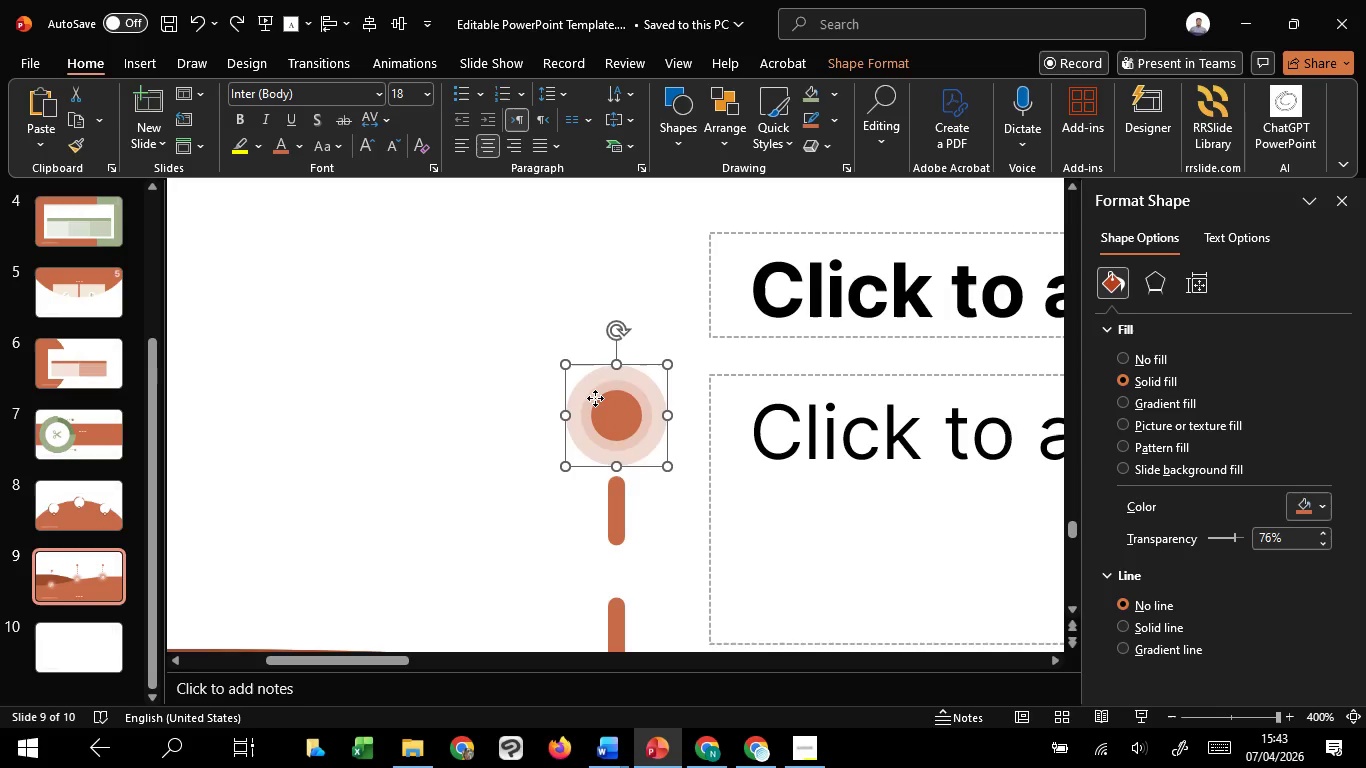 
left_click([595, 398])
 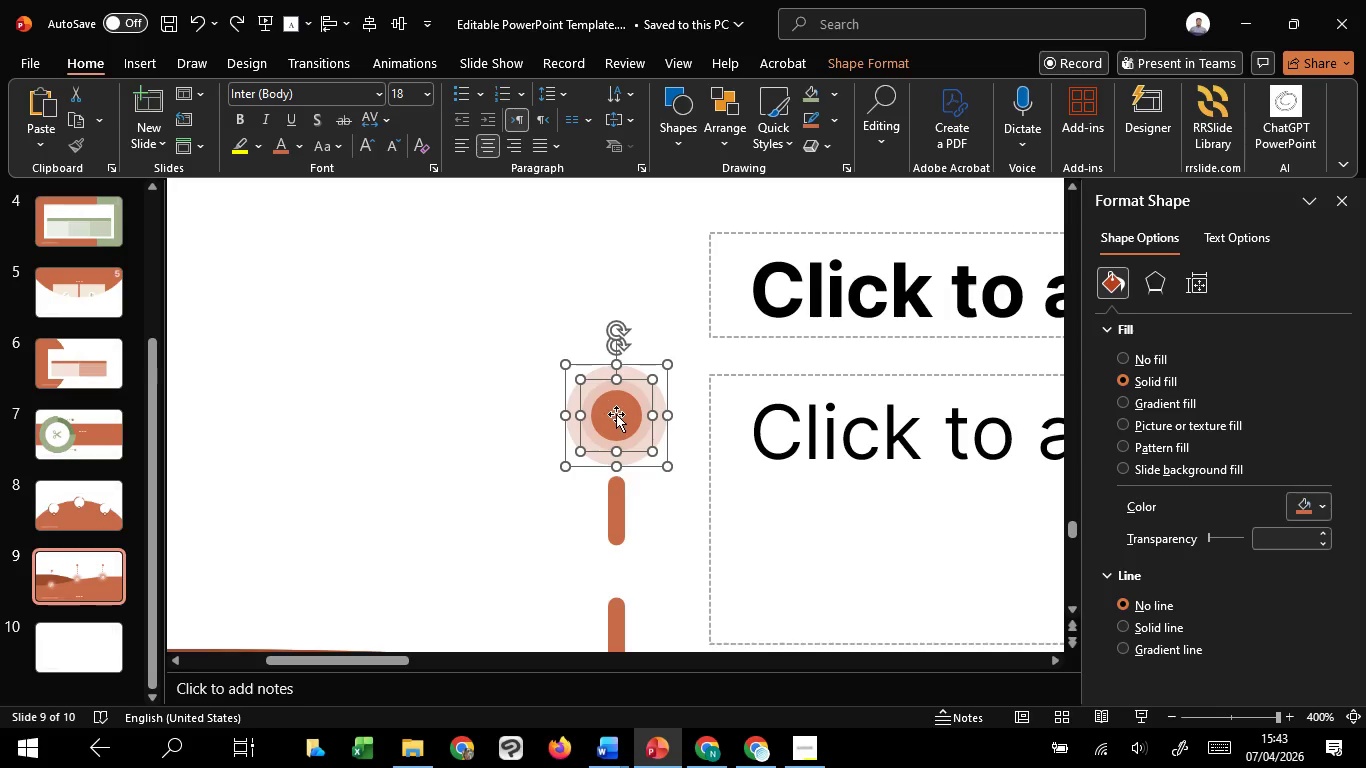 
hold_key(key=ShiftLeft, duration=1.5)
left_click([619, 416])
 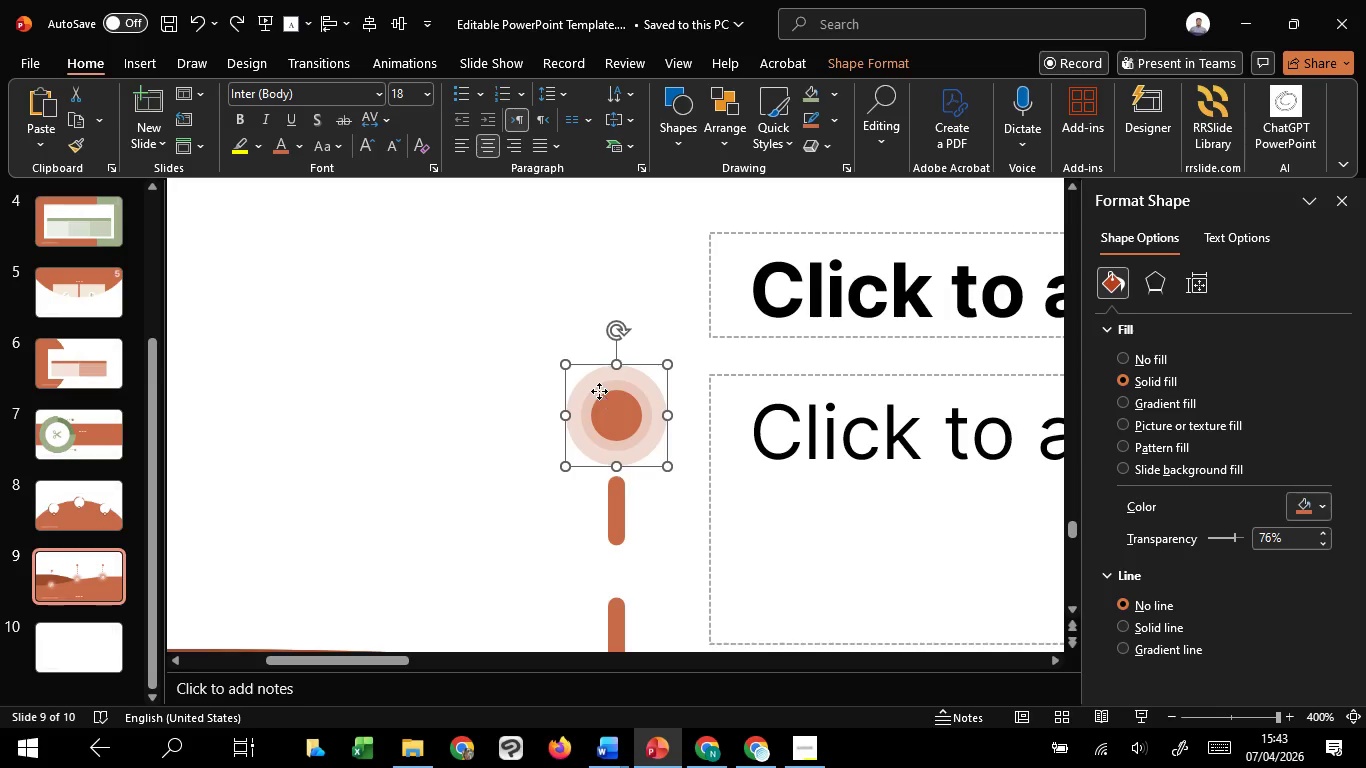 
left_click([599, 391])
 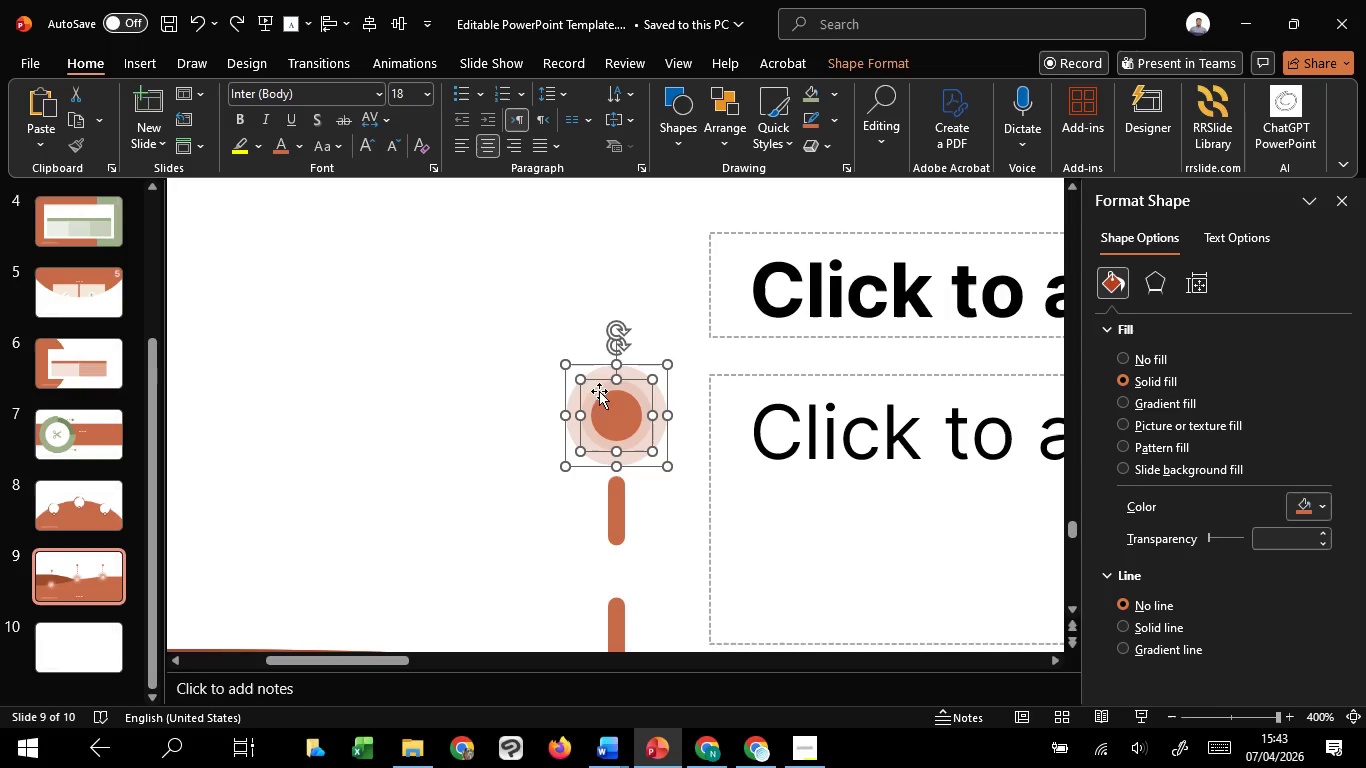 
hold_key(key=ShiftLeft, duration=0.67)
 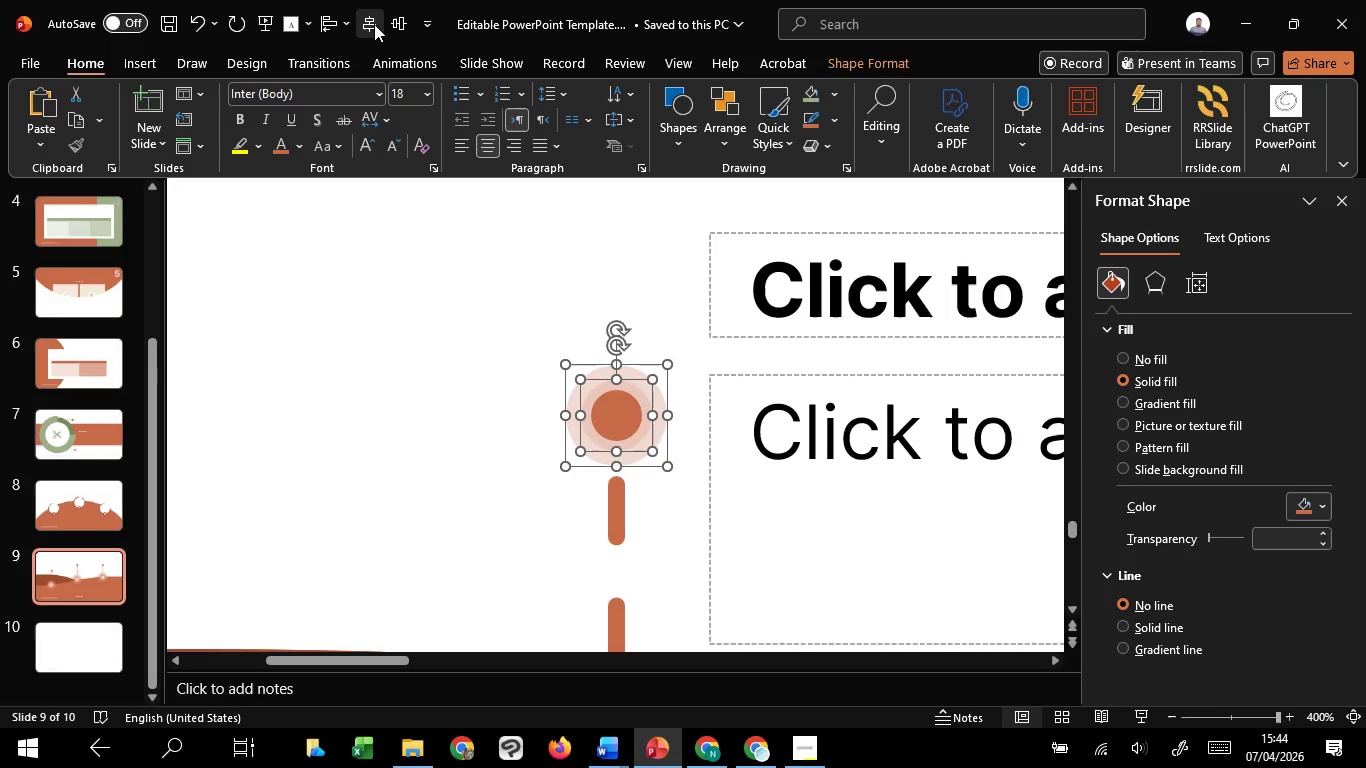 
left_click([369, 24])
 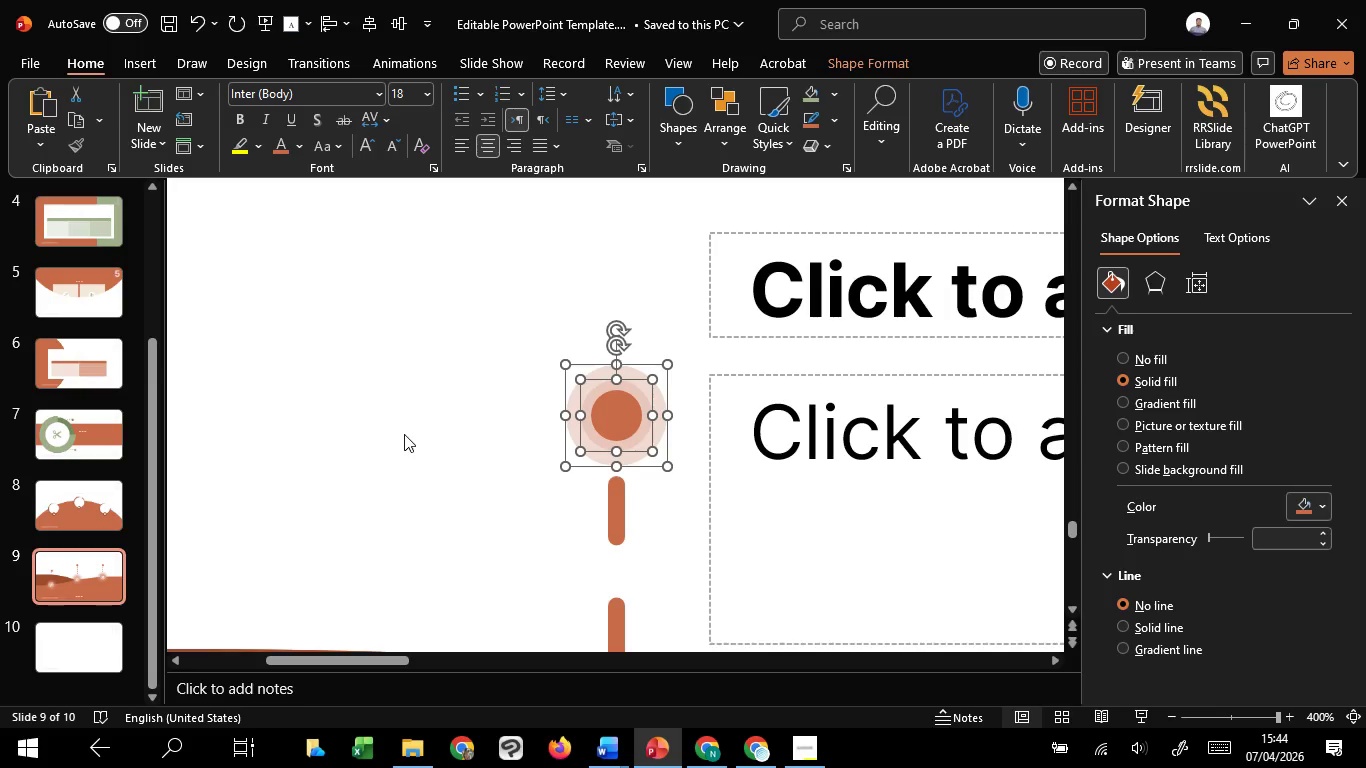 
left_click([404, 434])
 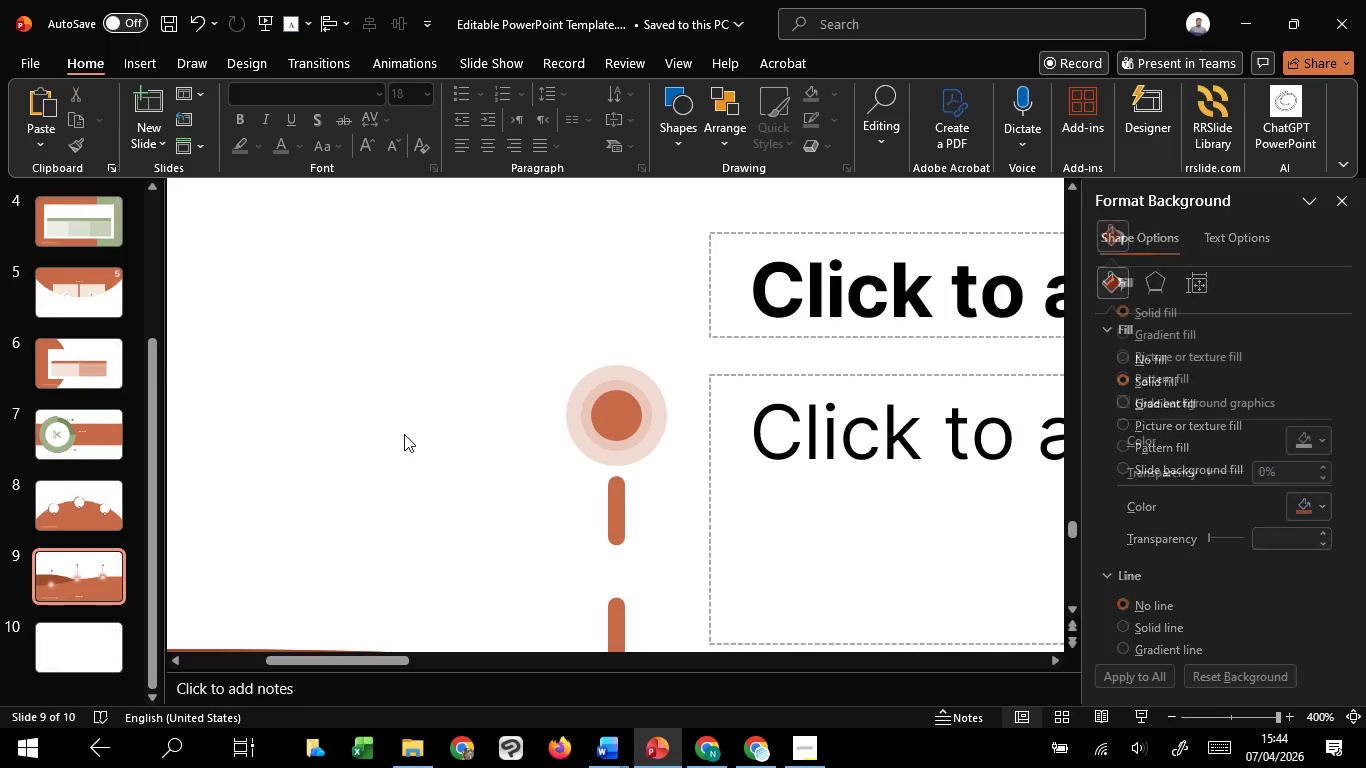 
hold_key(key=ControlLeft, duration=1.51)
scroll: coordinate [413, 436], scroll_direction: down, amount: 6.0
 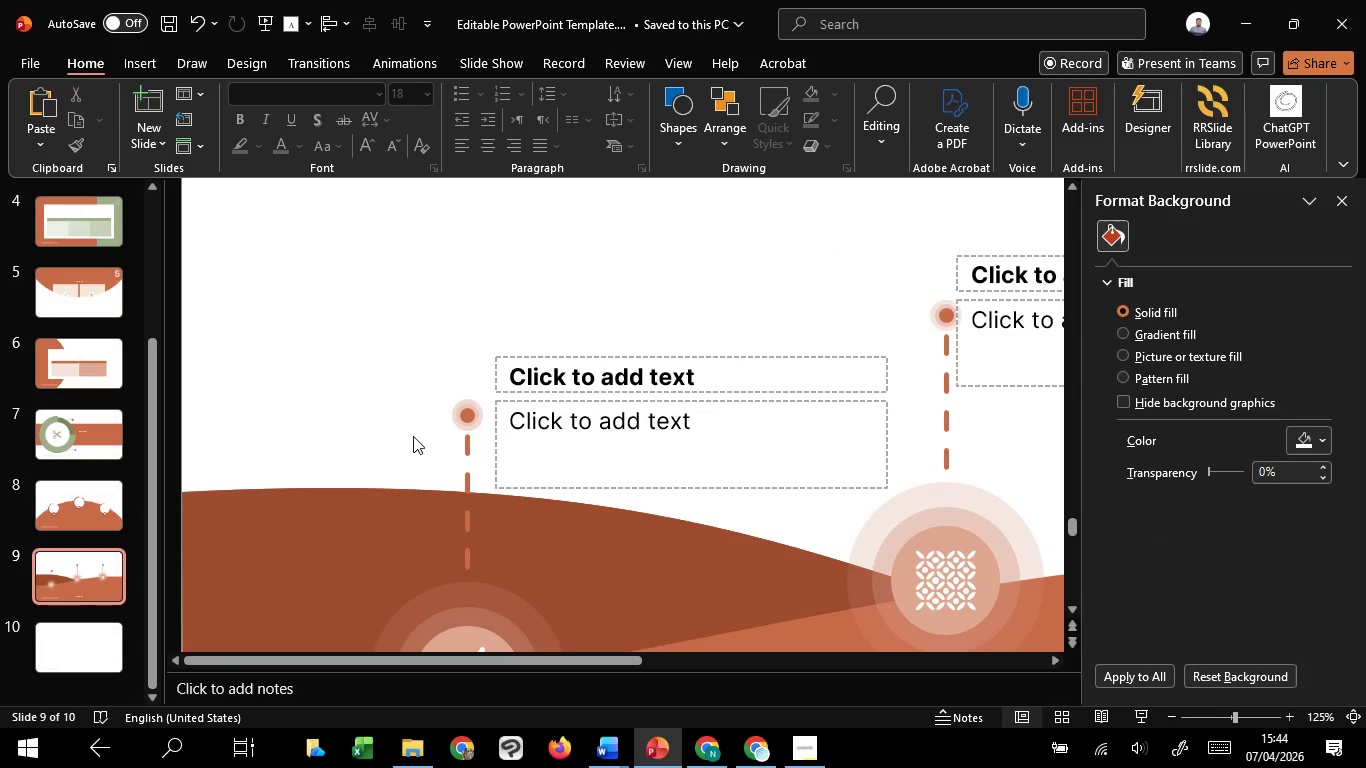 
hold_key(key=ControlLeft, duration=1.52)
scroll: coordinate [413, 436], scroll_direction: down, amount: 1.0
 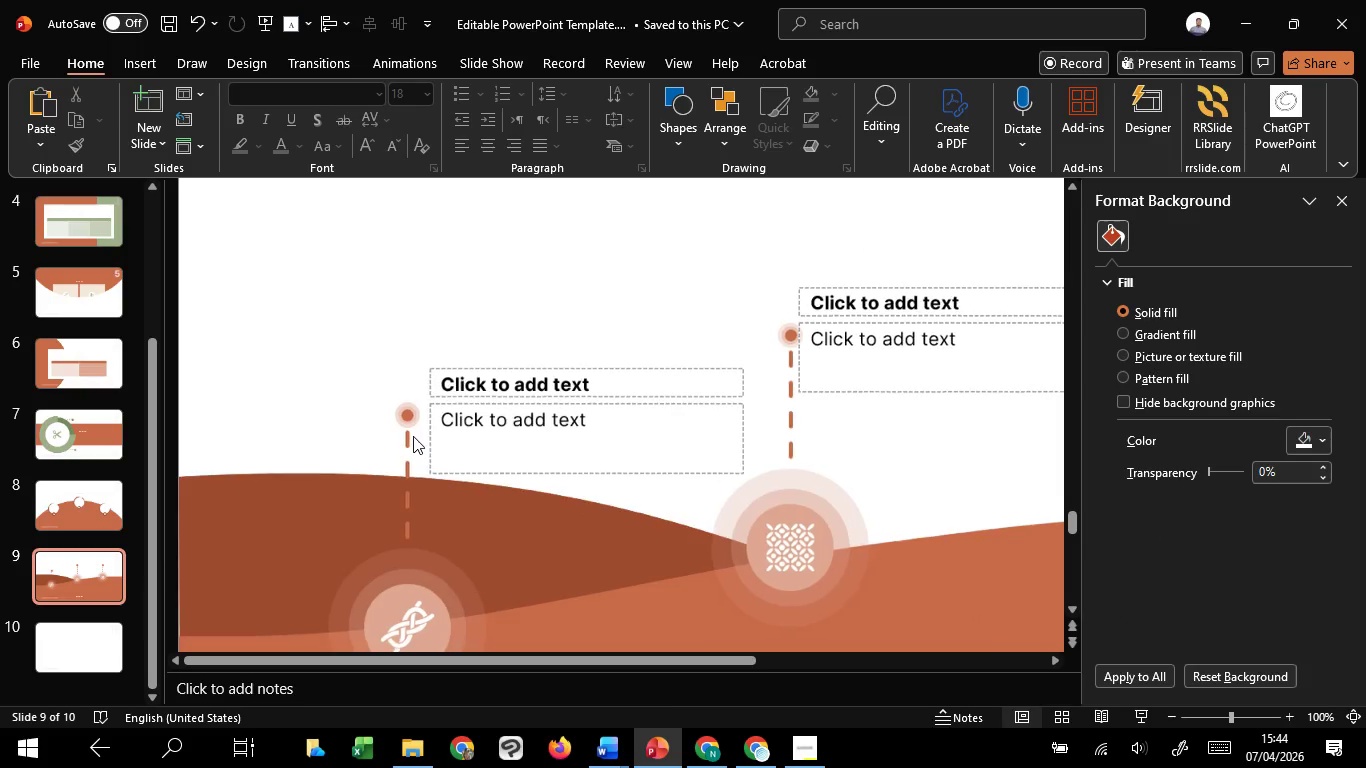 
hold_key(key=ControlLeft, duration=0.38)
 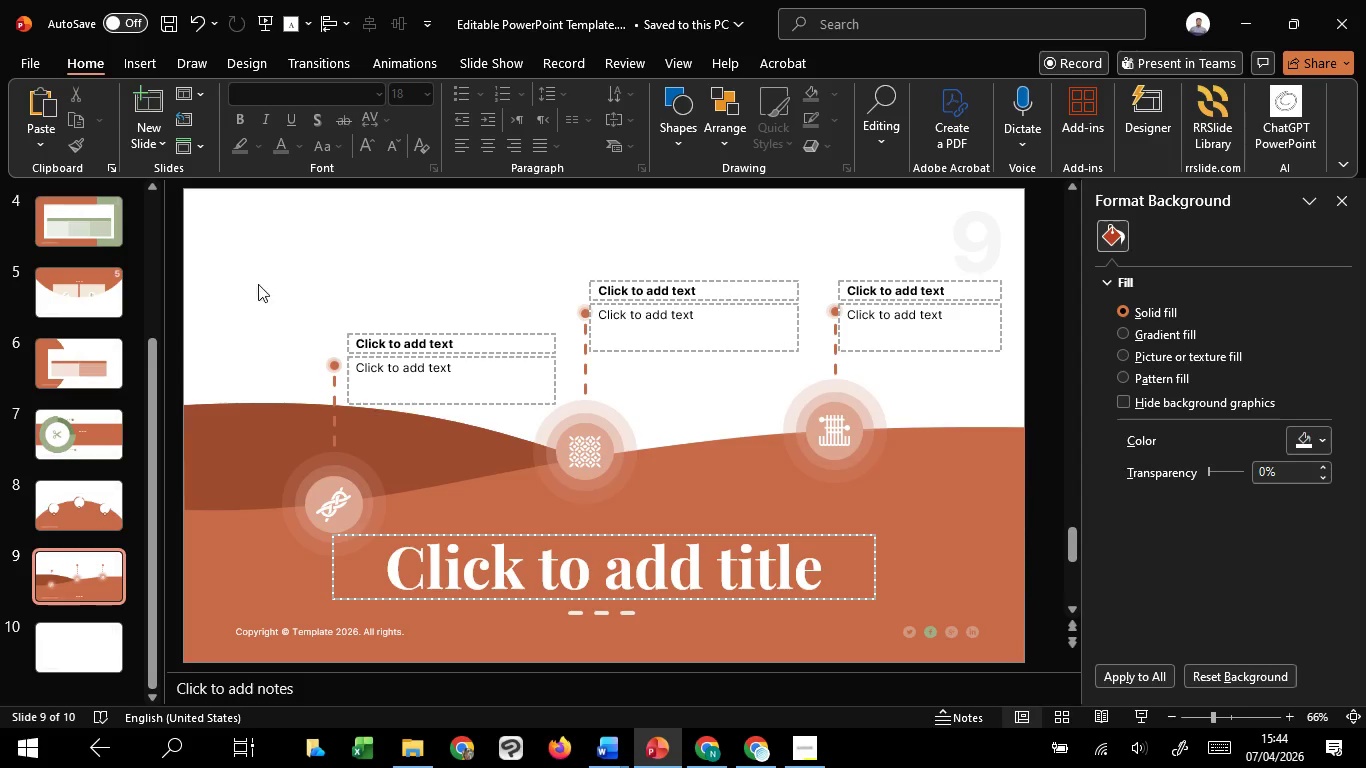 
scroll: coordinate [414, 437], scroll_direction: down, amount: 1.0
 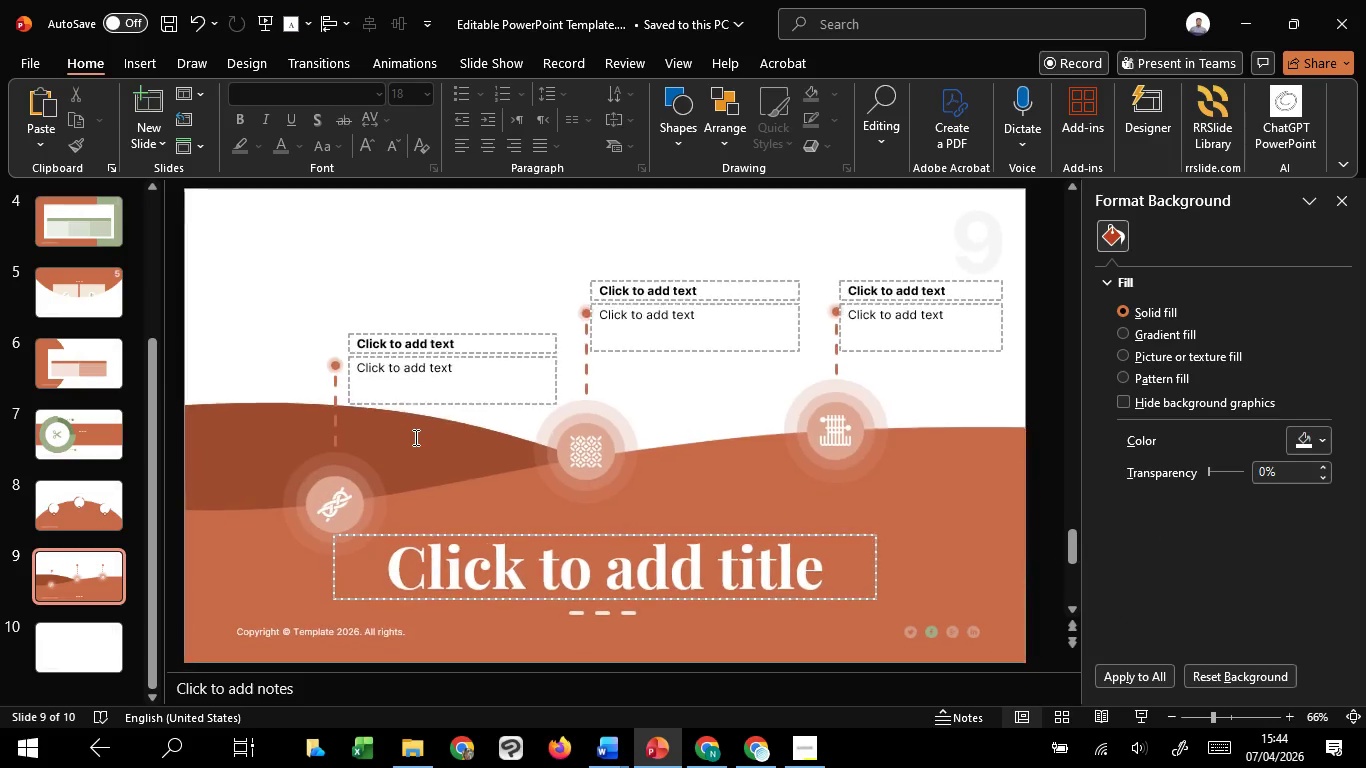 
left_click([268, 282])
 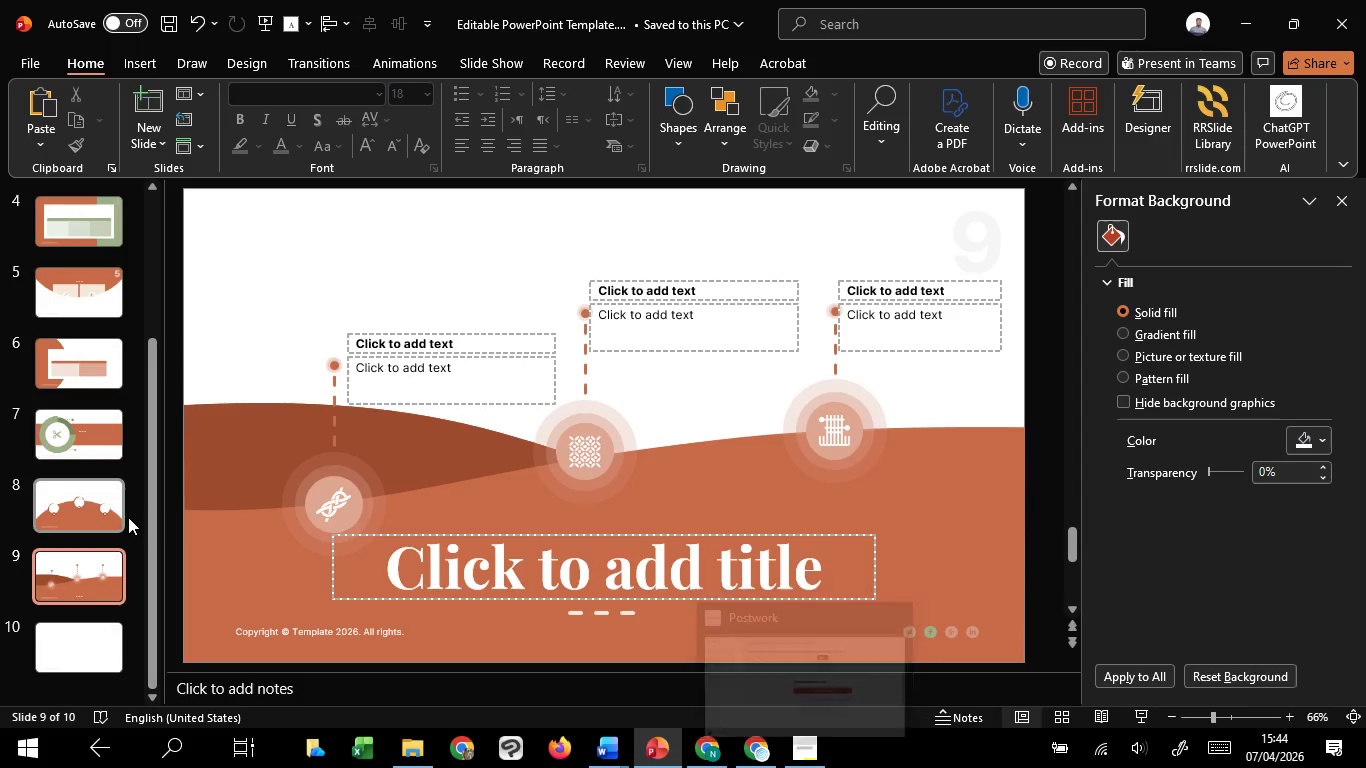 
left_click([114, 631])
 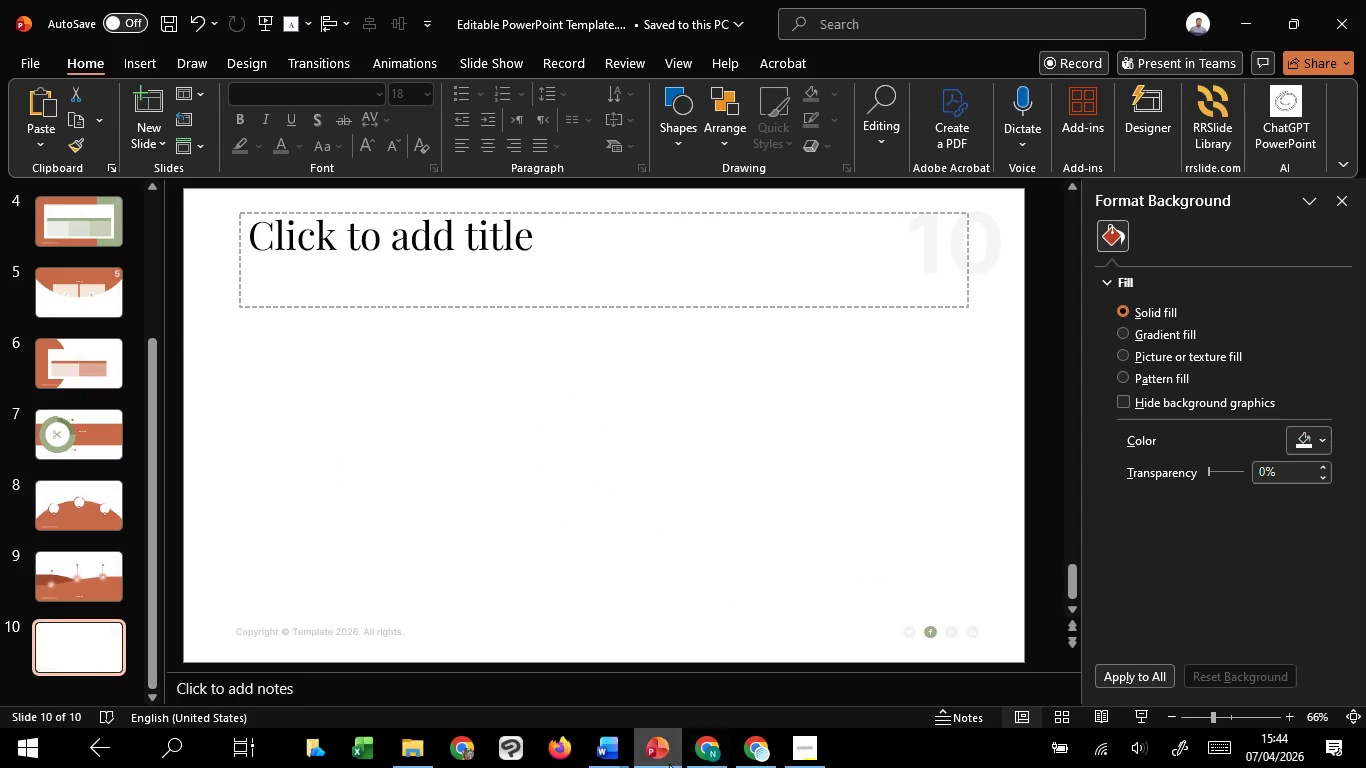 
mouse_move([647, 722])
 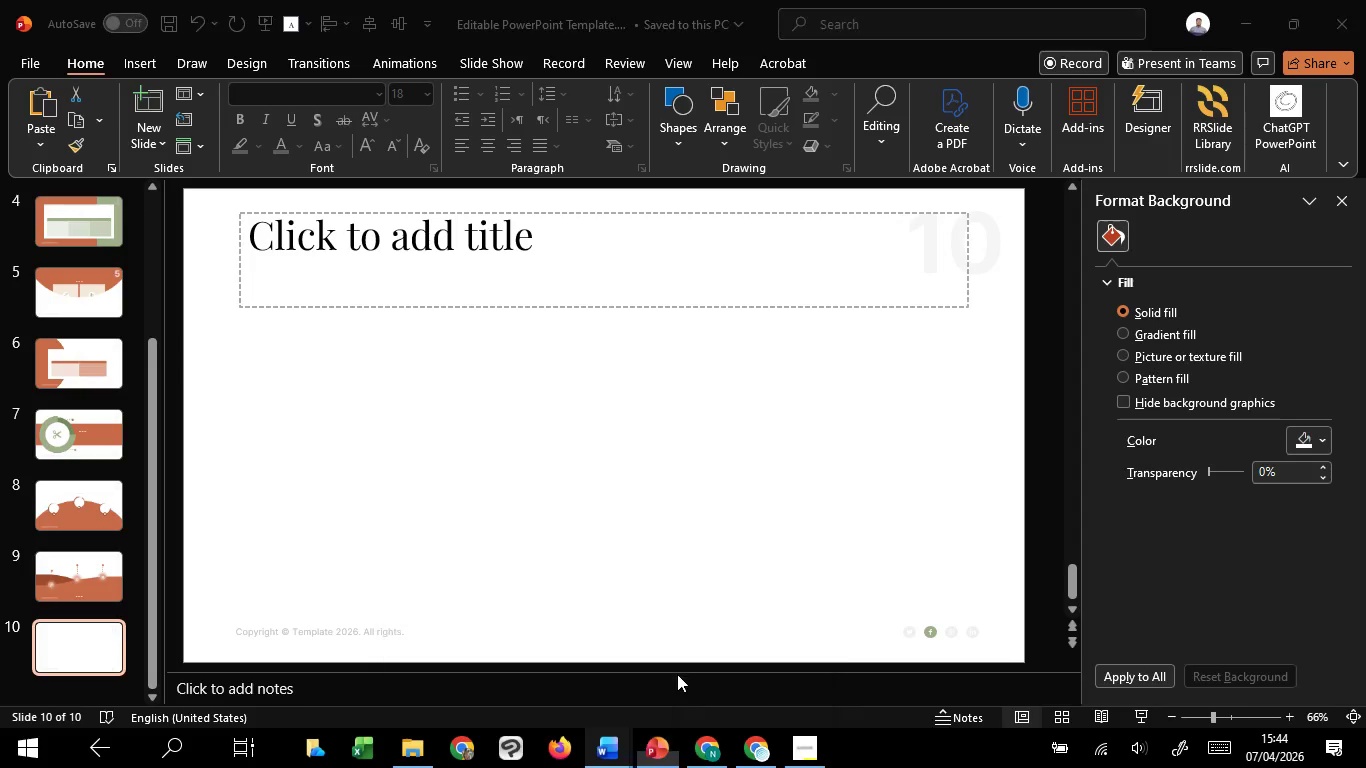 
left_click([677, 674])
 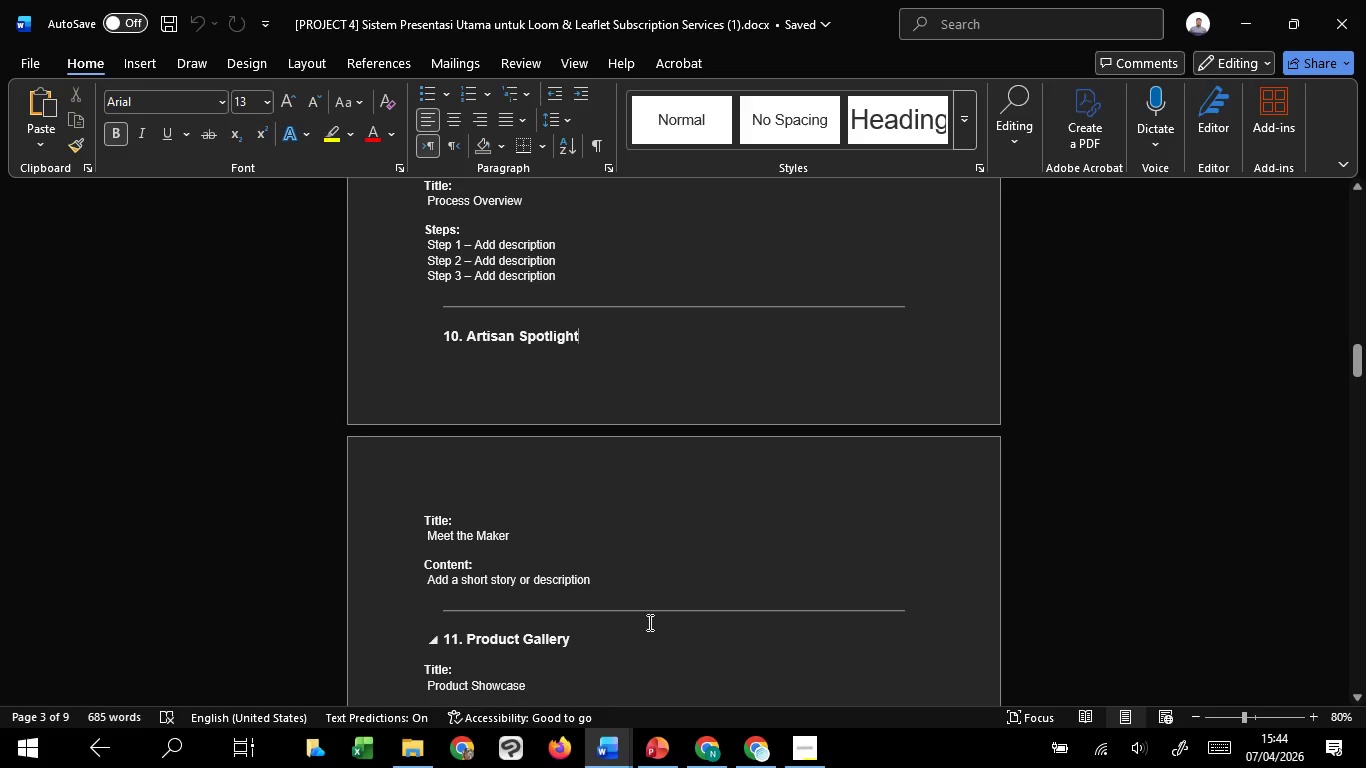 
scroll: coordinate [645, 609], scroll_direction: up, amount: 1.0
 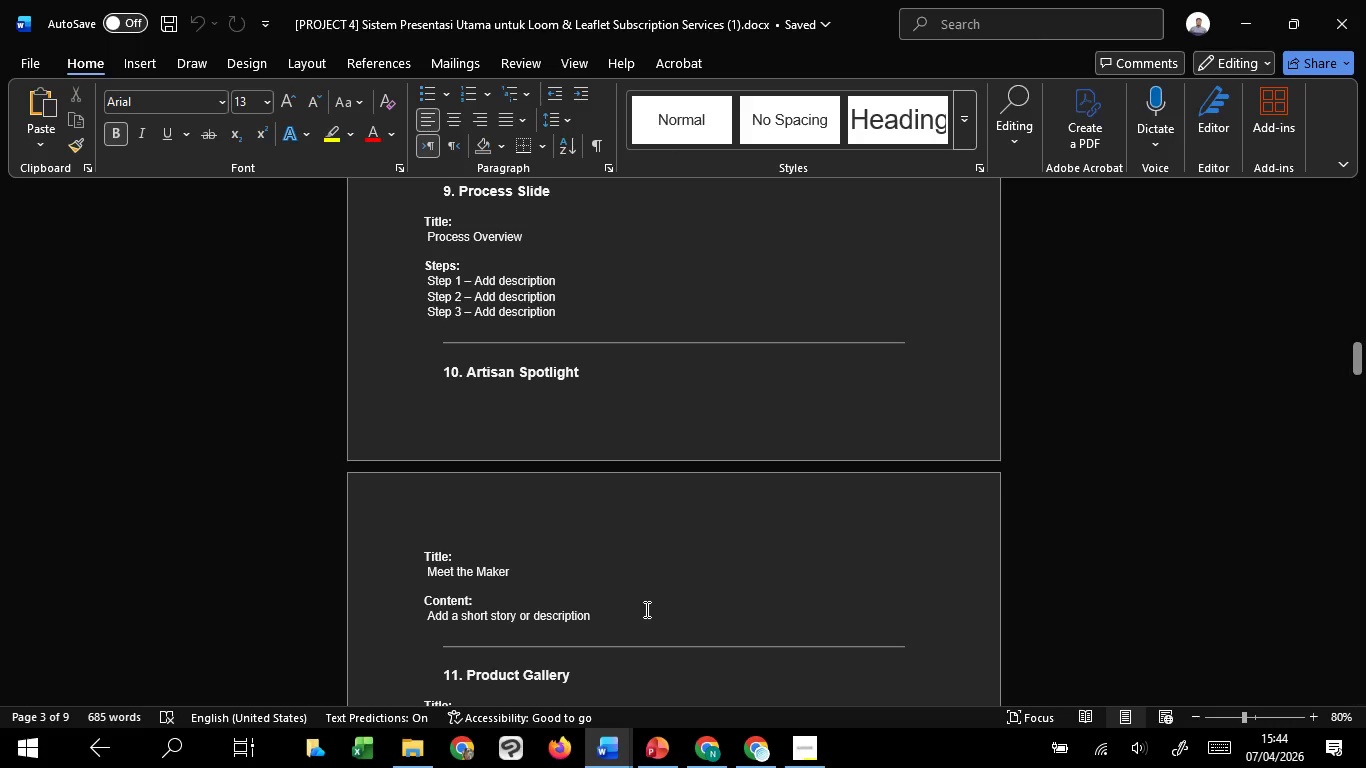 
wait(9.44)
 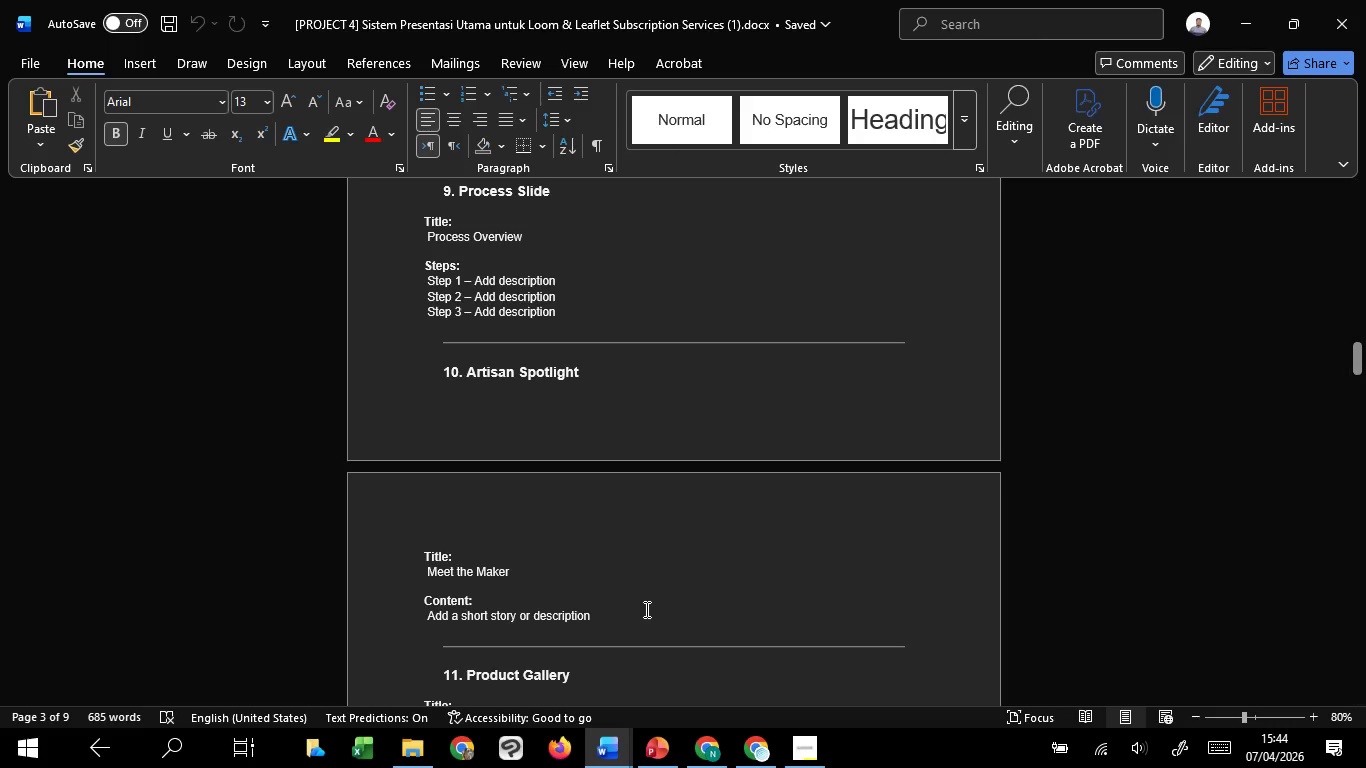 
scroll: coordinate [645, 609], scroll_direction: up, amount: 3.0
 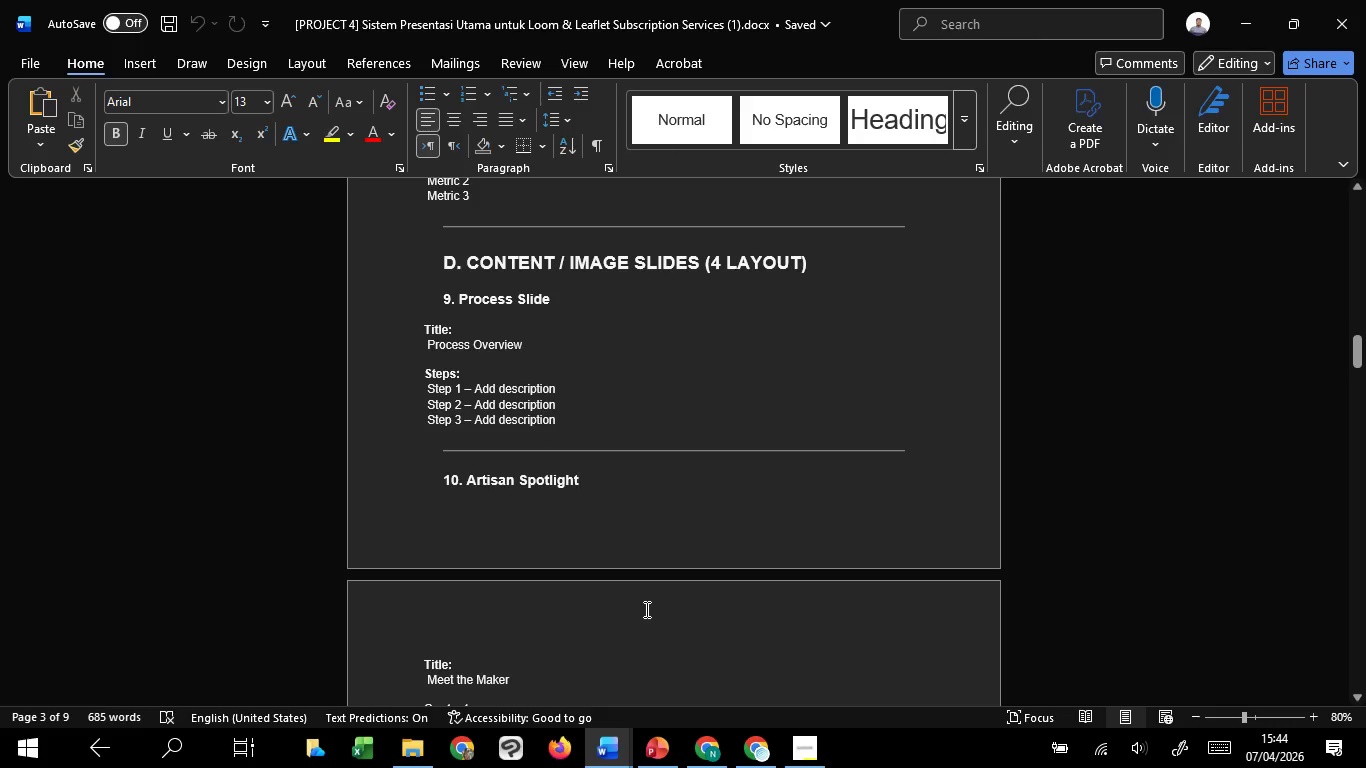 
scroll: coordinate [645, 609], scroll_direction: down, amount: 9.0
 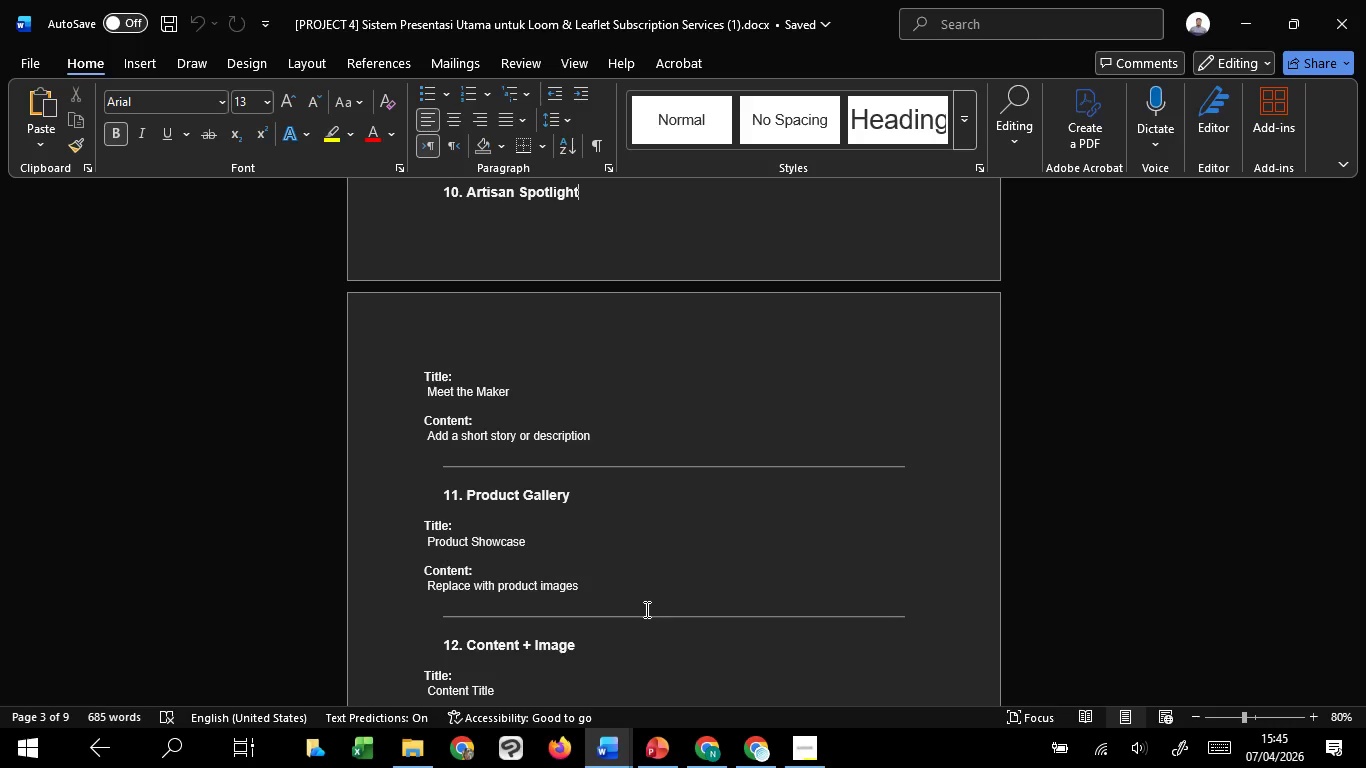 
wait(53.99)
 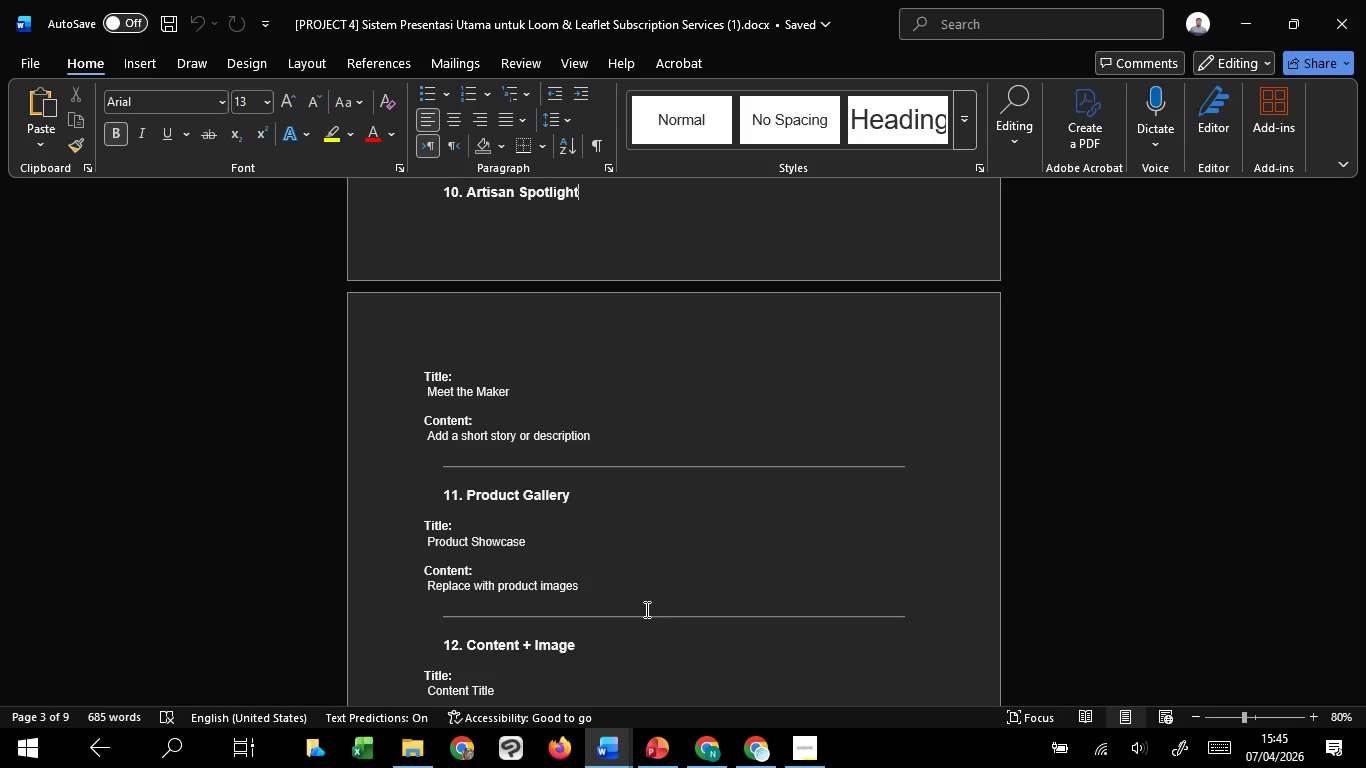 
left_click([673, 693])
 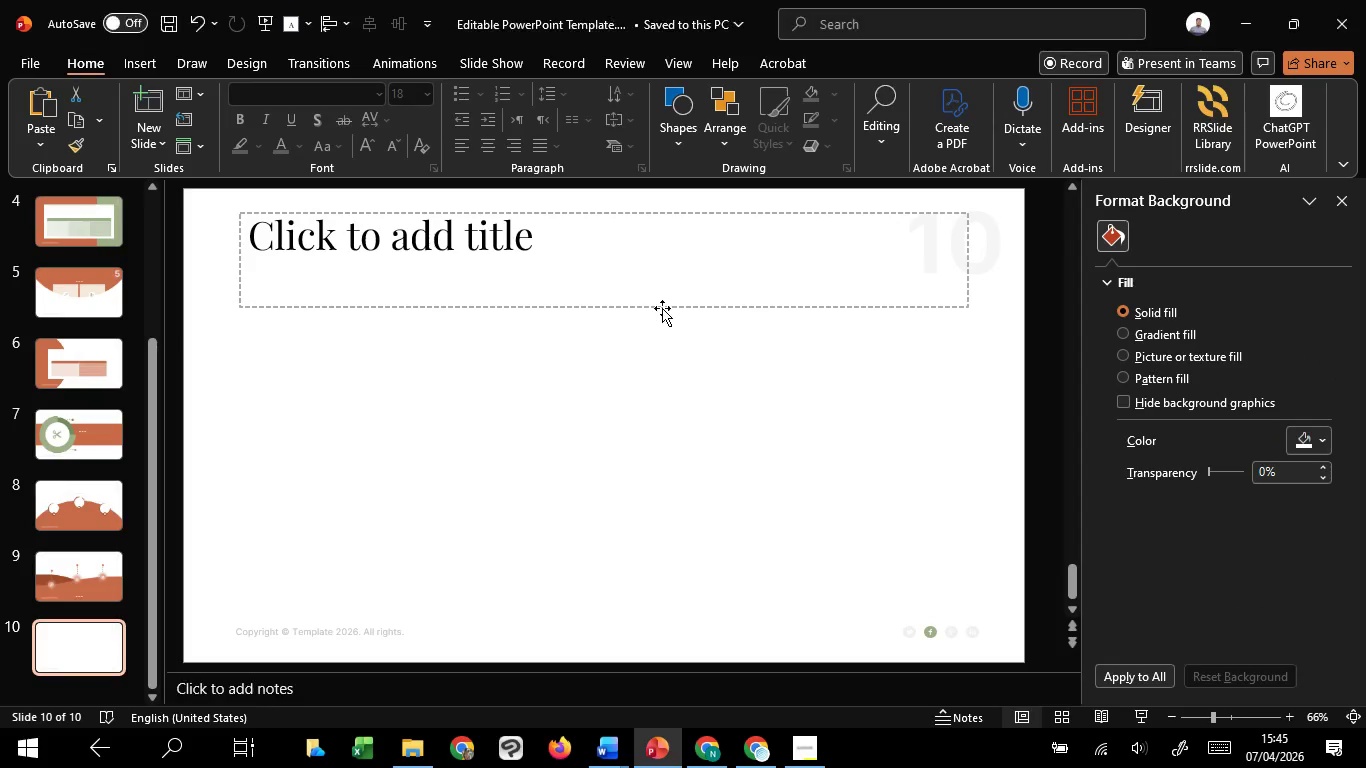 
left_click([662, 308])
 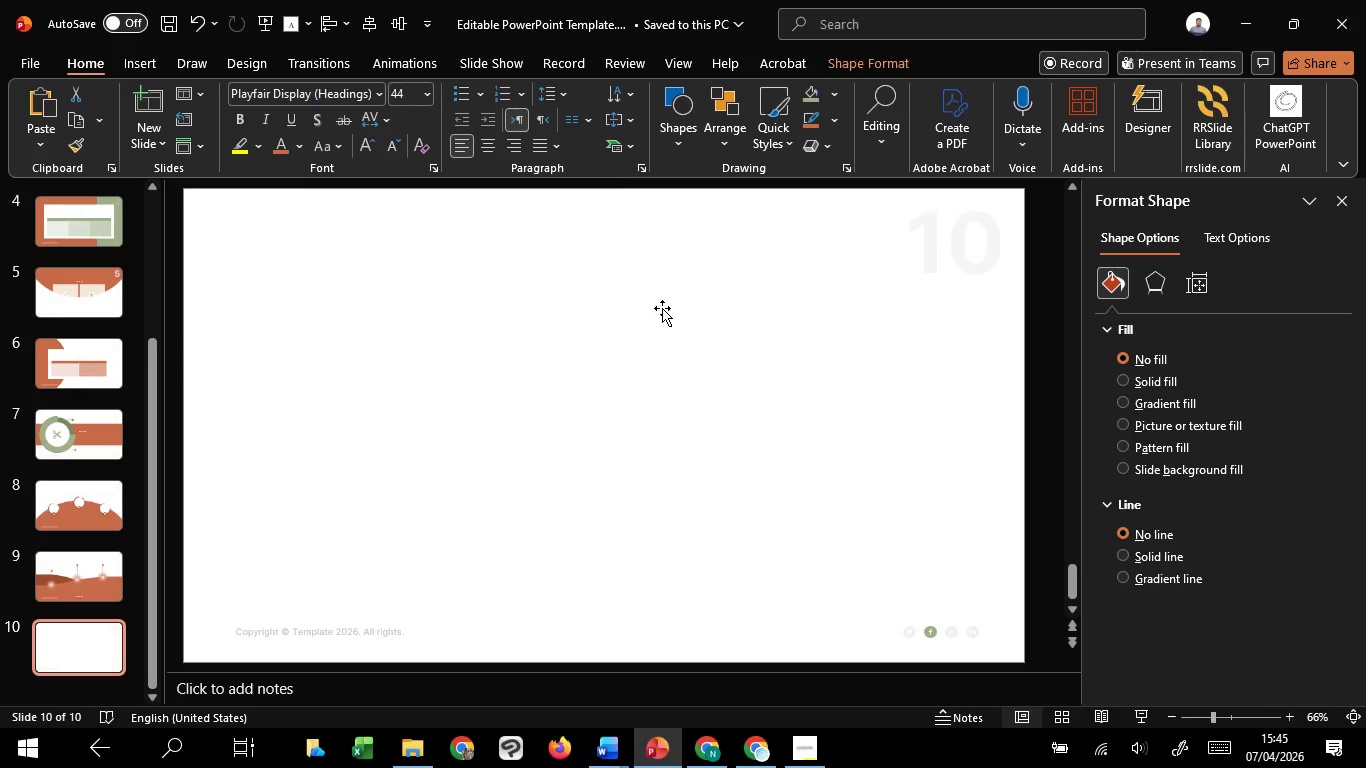 
key(Delete)
 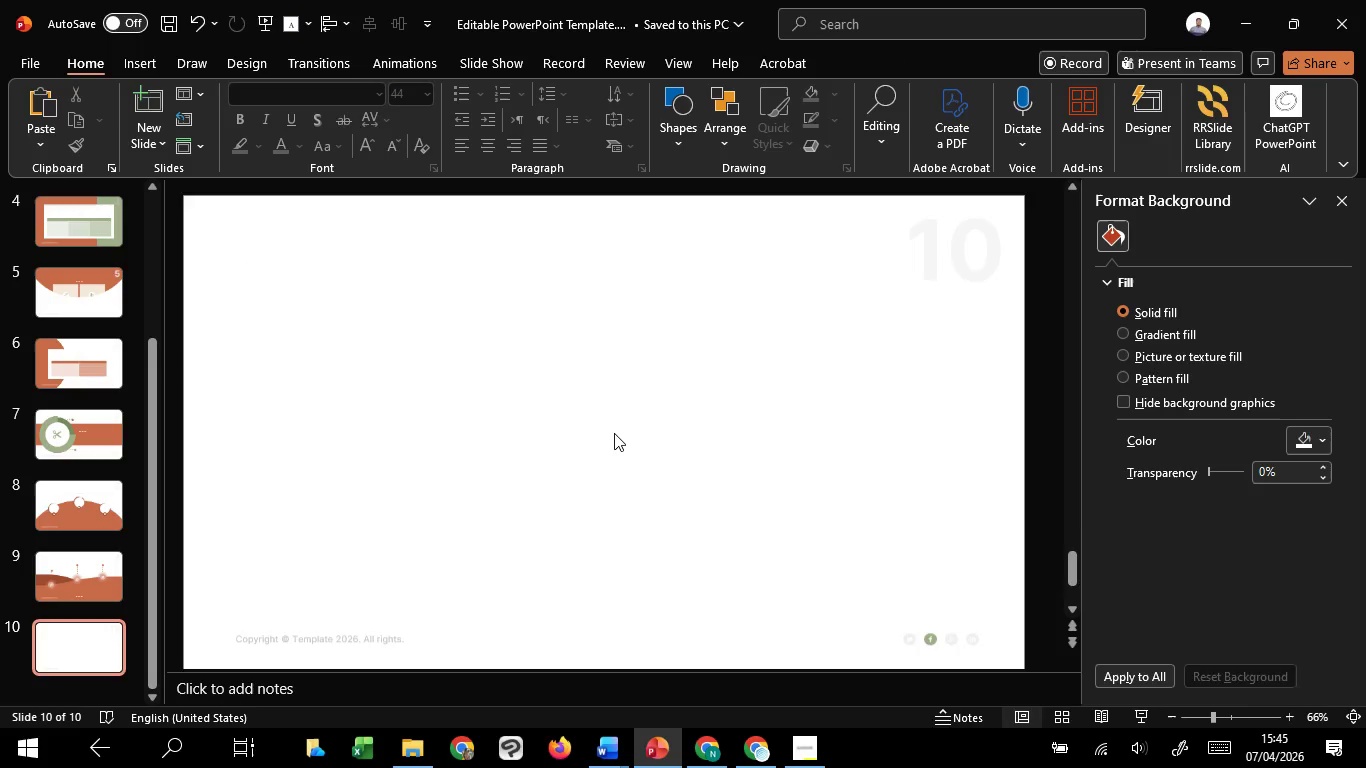 
scroll: coordinate [577, 451], scroll_direction: up, amount: 10.0
 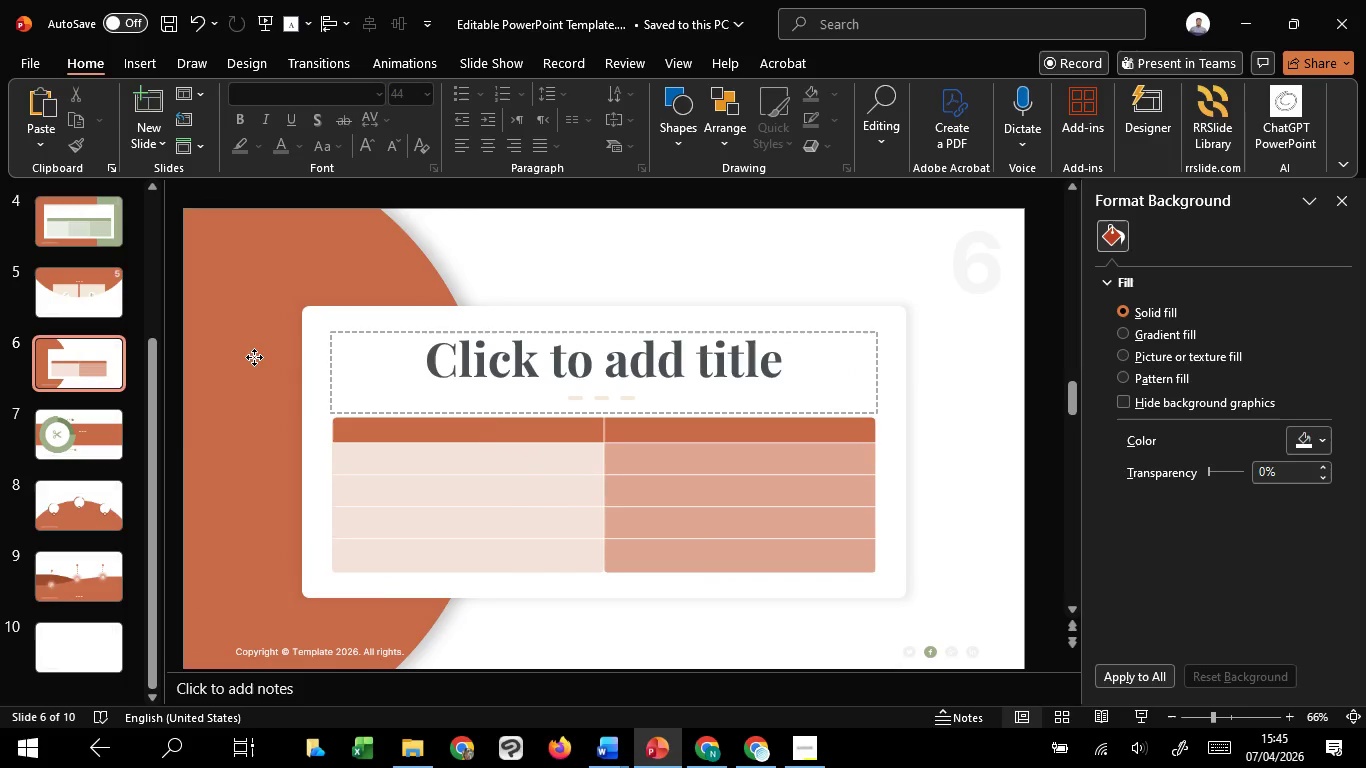 
left_click([254, 357])
 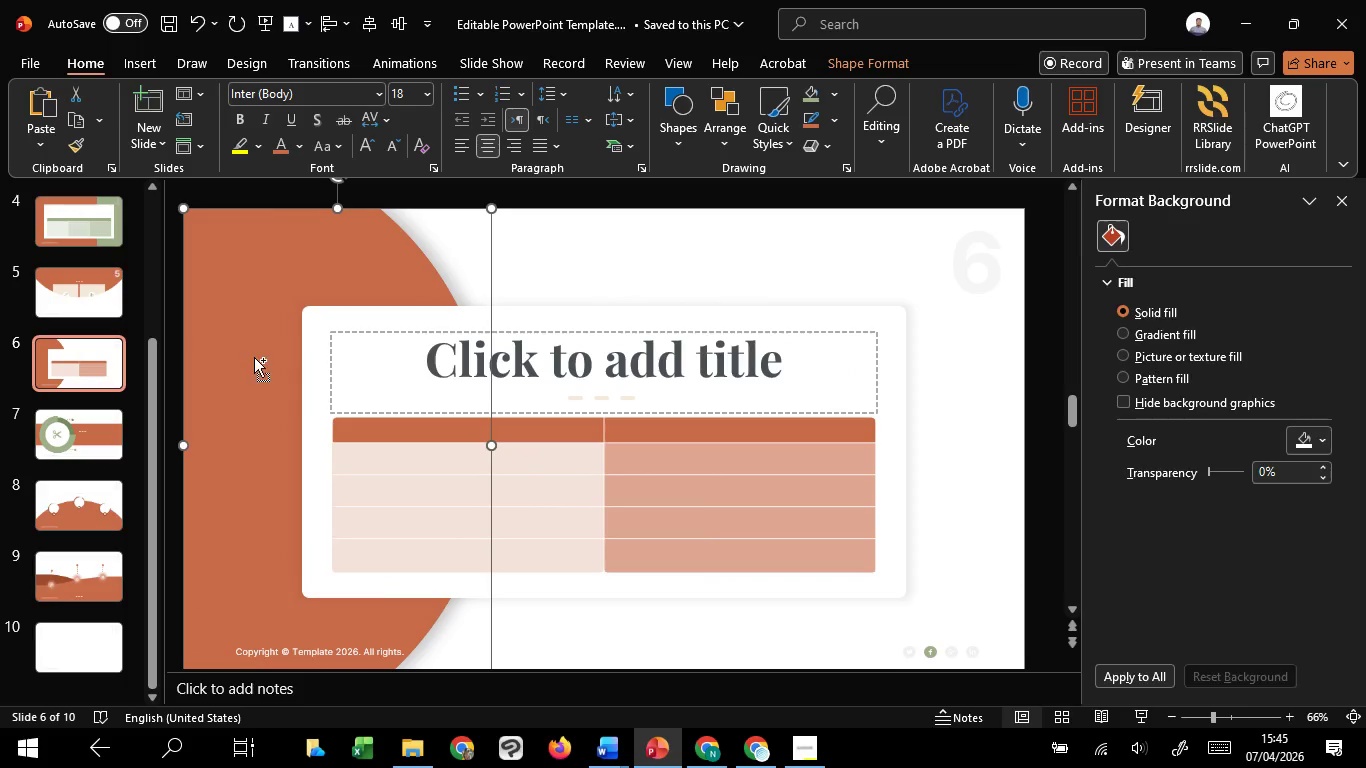 
key(Control+C)
 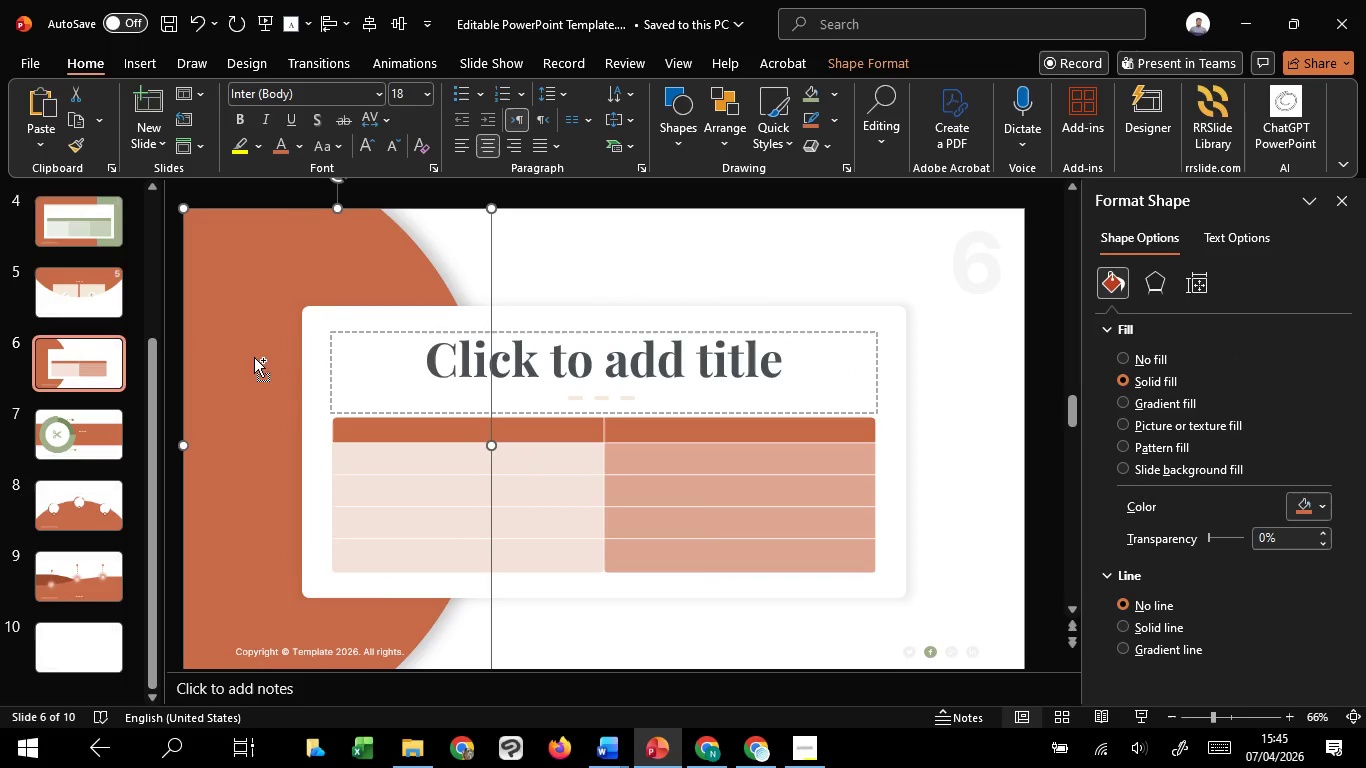 
key(Control+C)
 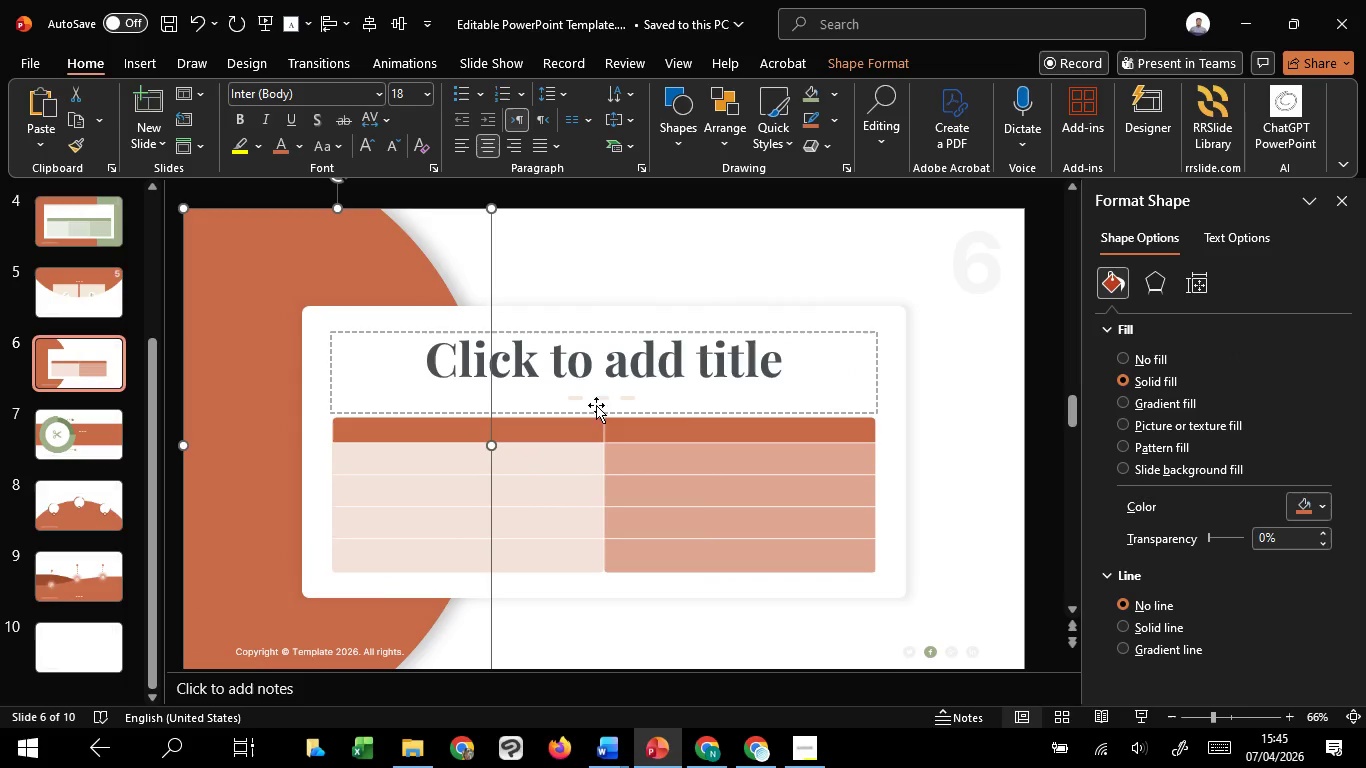 
key(Control+C)
 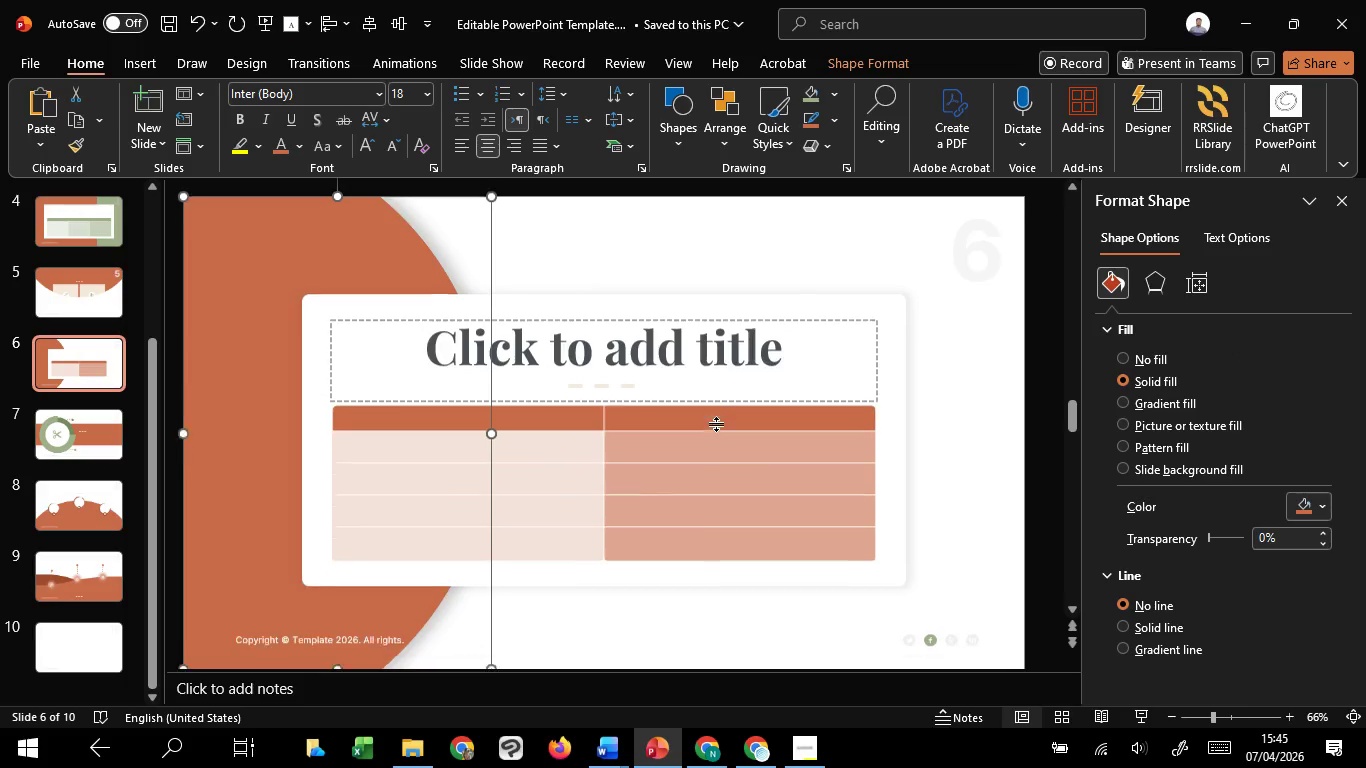 
scroll: coordinate [715, 462], scroll_direction: down, amount: 23.0
 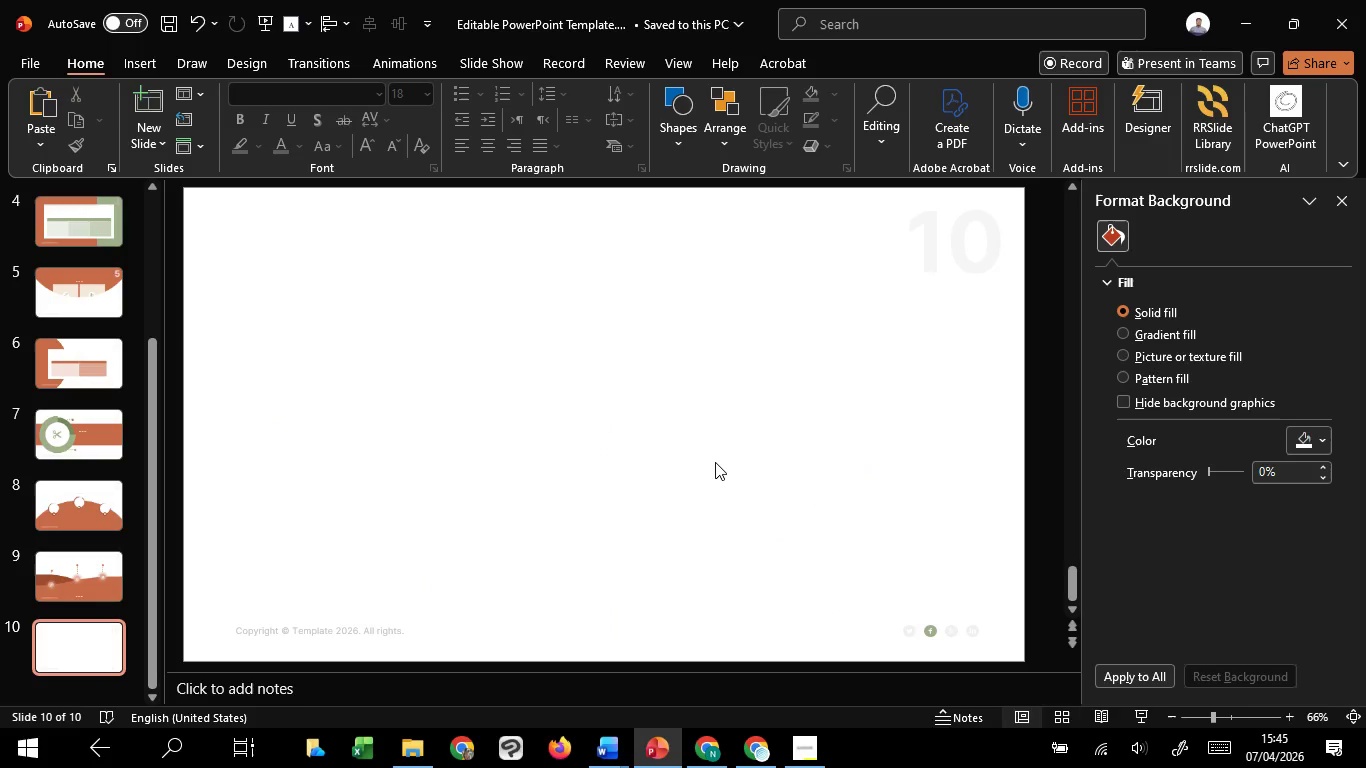 
key(Control+V)
 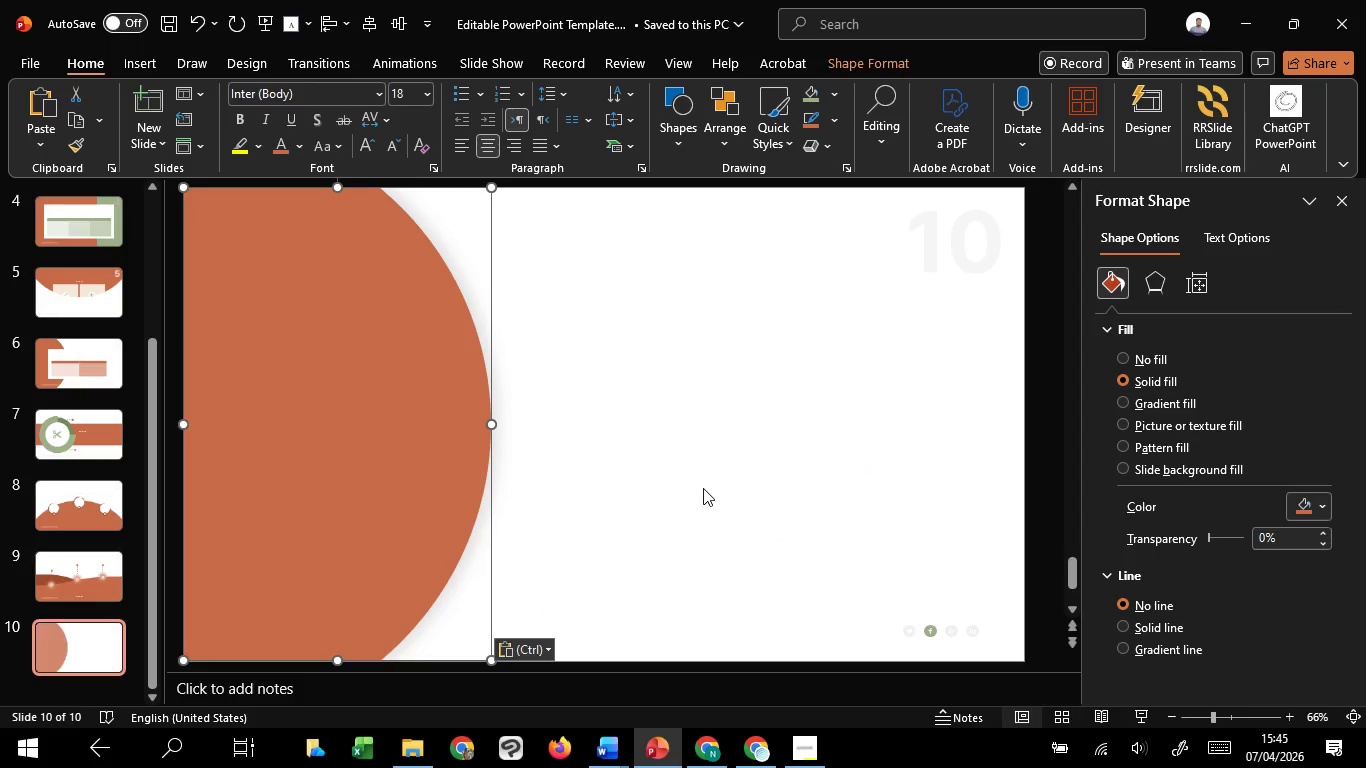 
left_click([703, 488])
 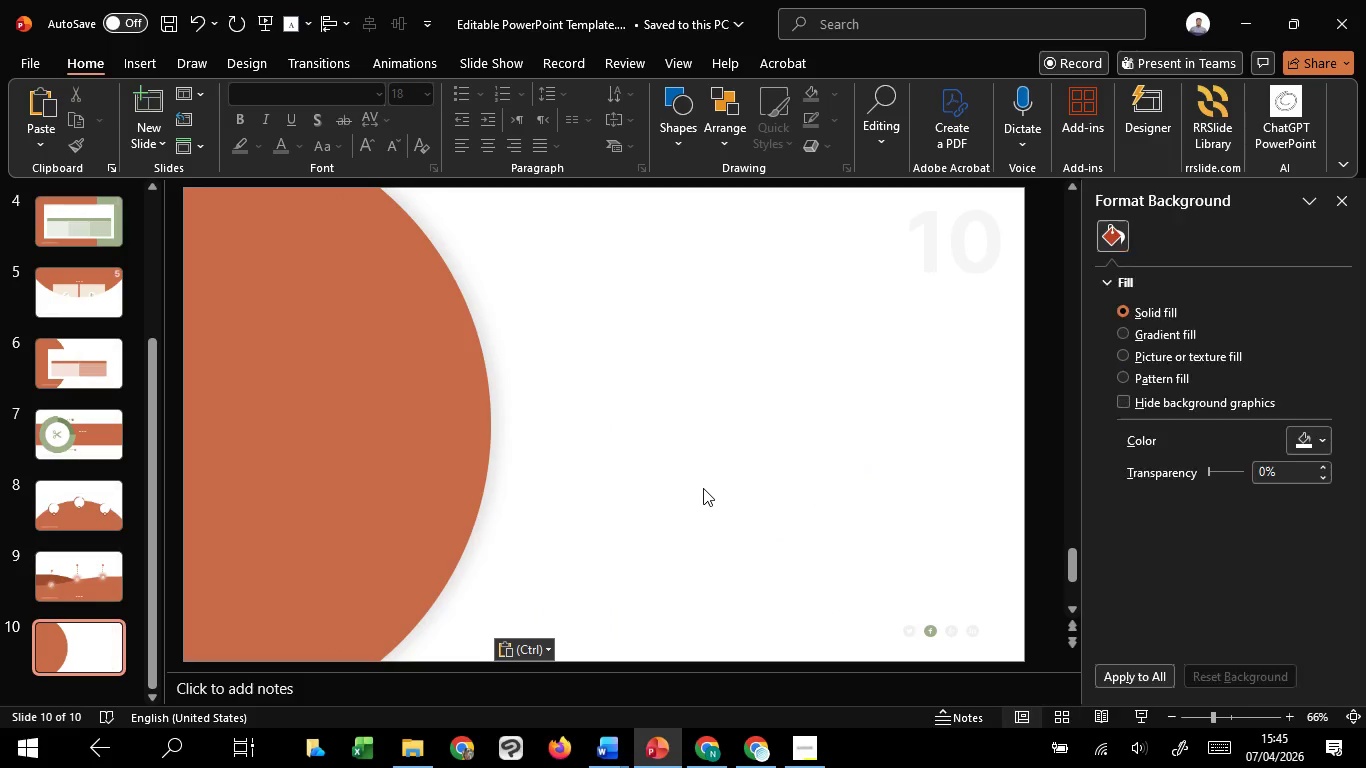 
hold_key(key=ControlLeft, duration=1.51)
scroll: coordinate [703, 488], scroll_direction: down, amount: 2.0
 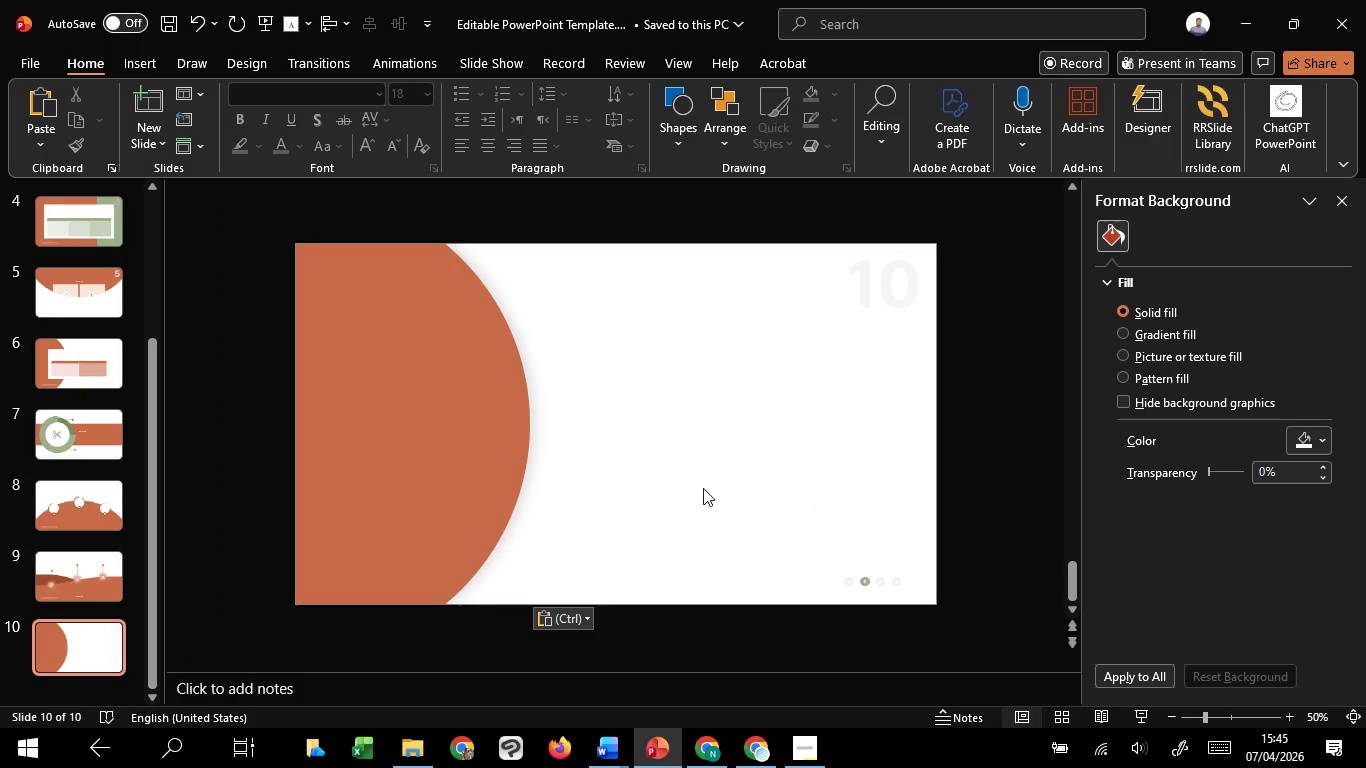 
hold_key(key=ControlLeft, duration=0.59)
 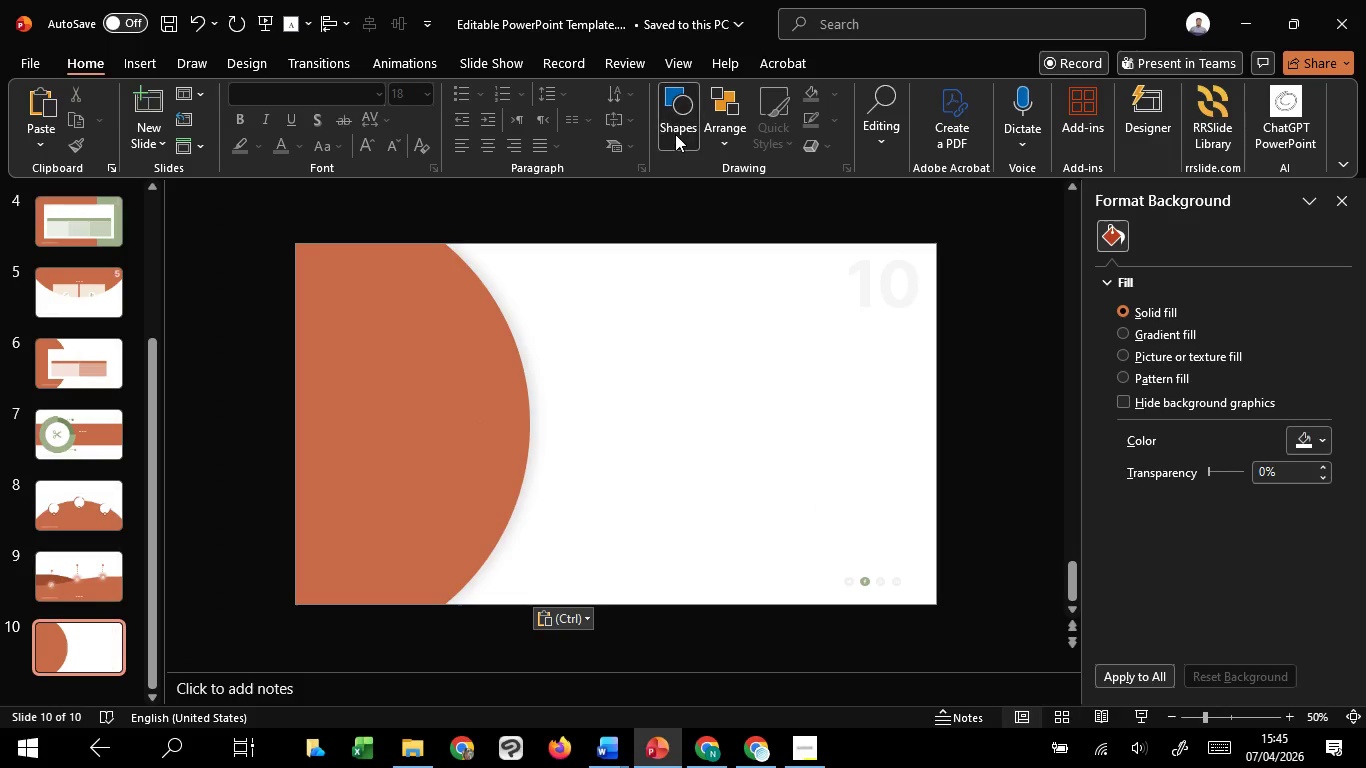 
left_click([675, 134])
 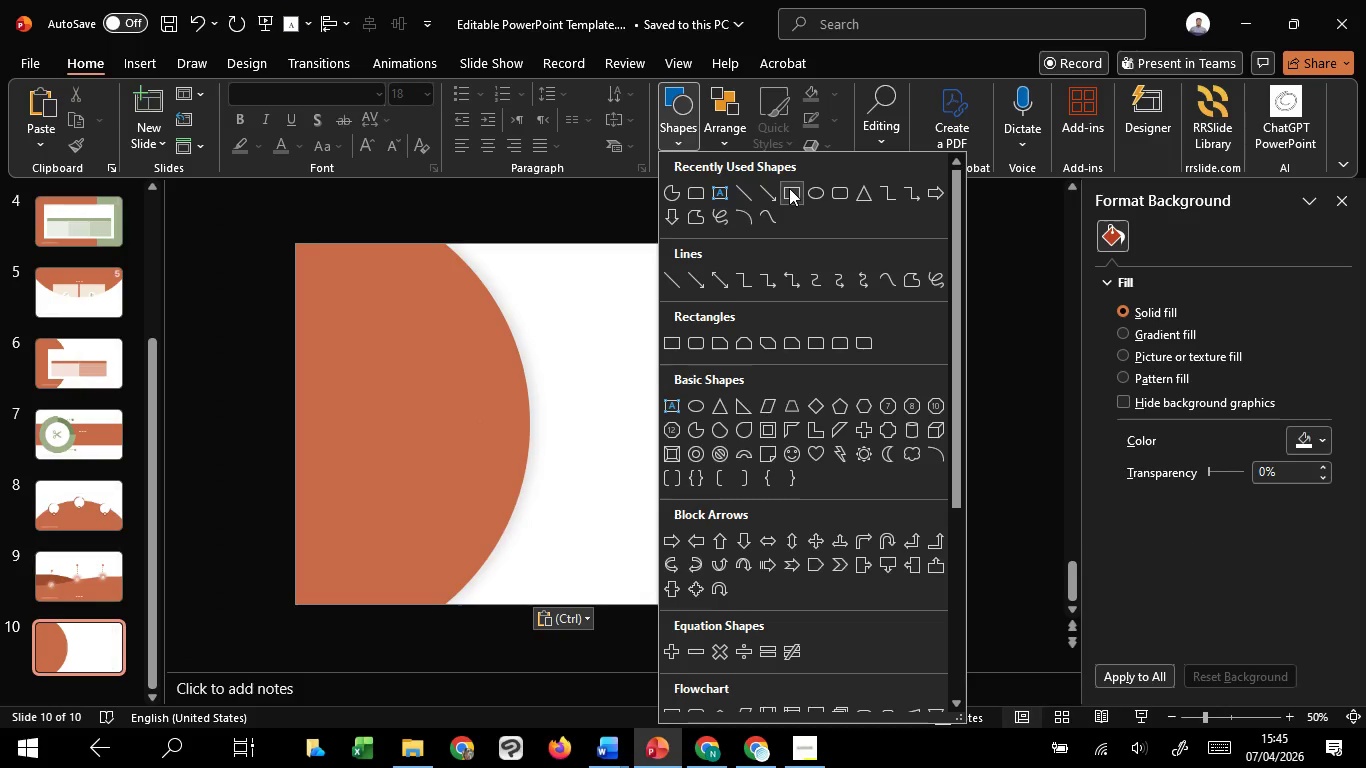 
left_click([791, 191])
 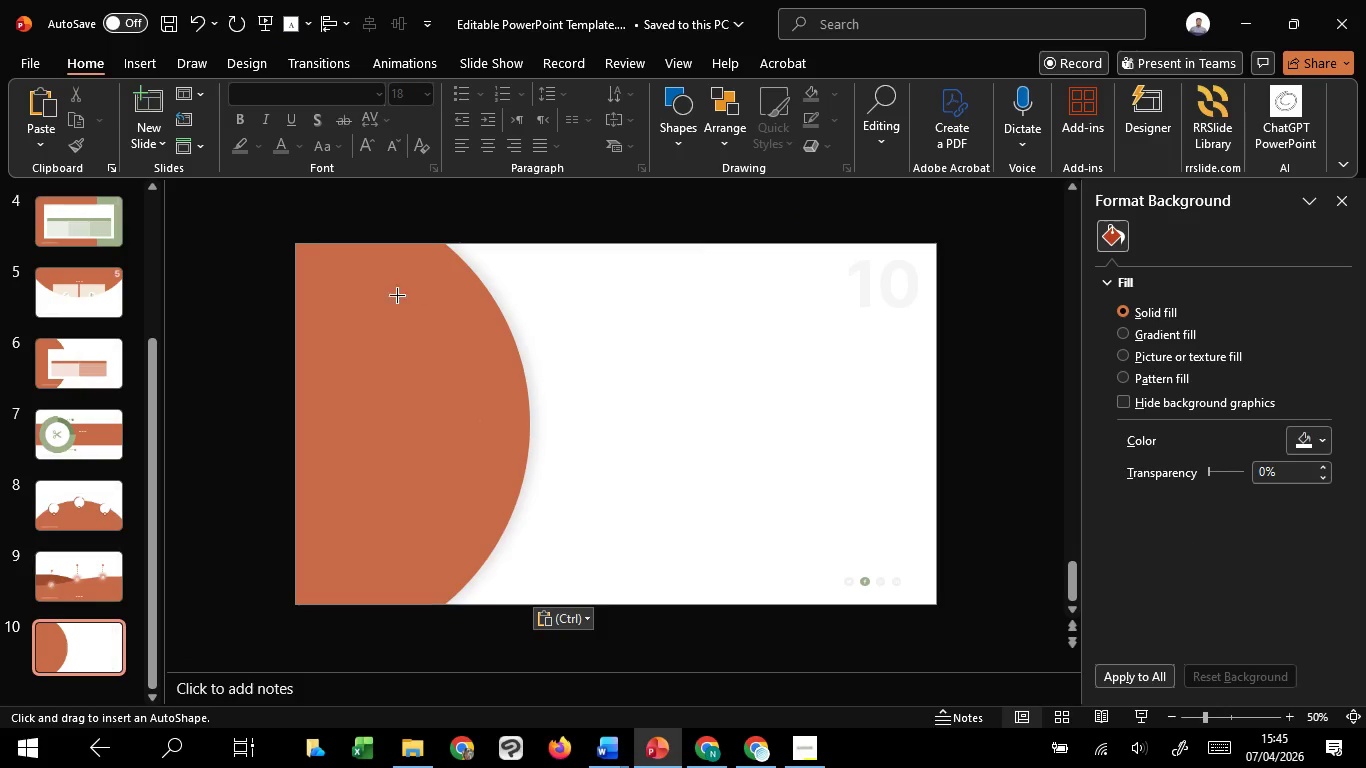 
hold_key(key=ControlLeft, duration=1.36)
hold_key(key=ShiftLeft, duration=1.27)
left_click_drag(start_coordinate=[390, 296], to_coordinate=[468, 358])
 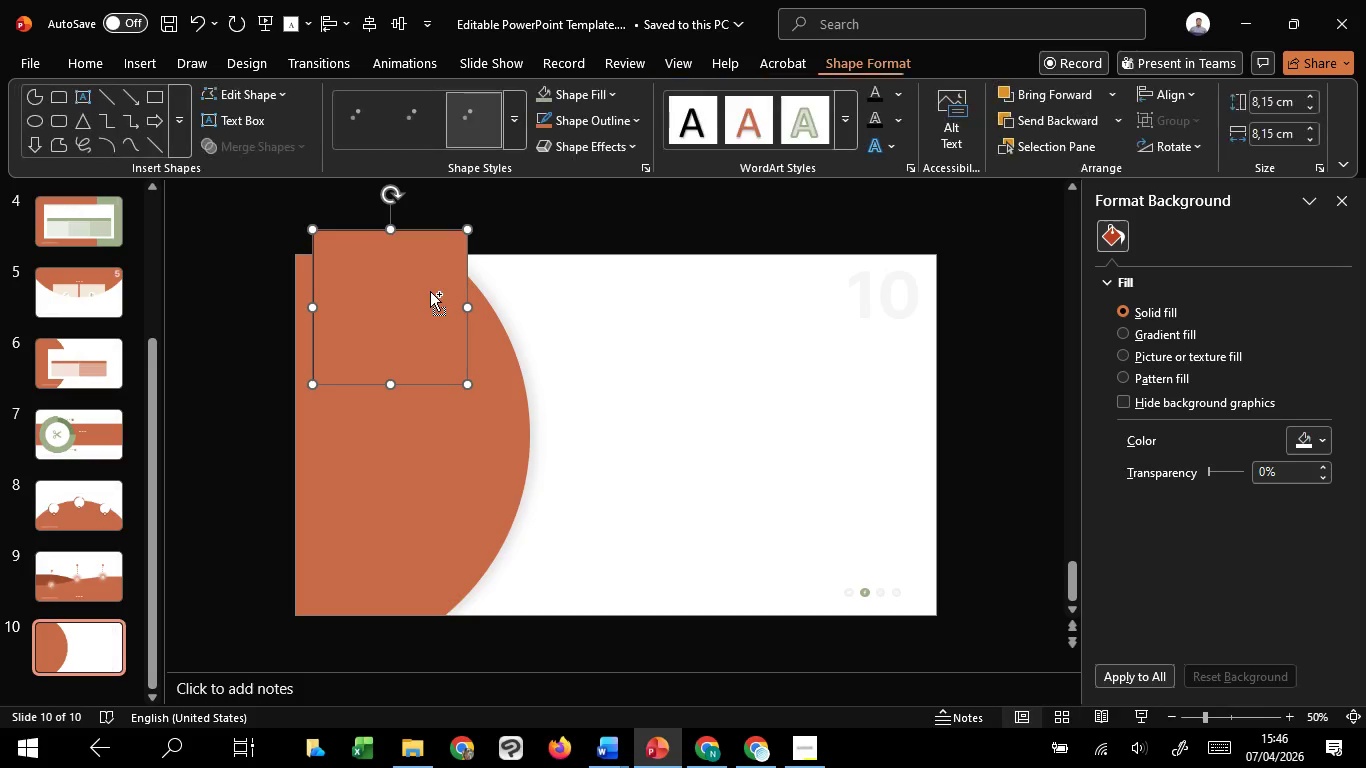 
left_click_drag(start_coordinate=[430, 291], to_coordinate=[513, 425])
 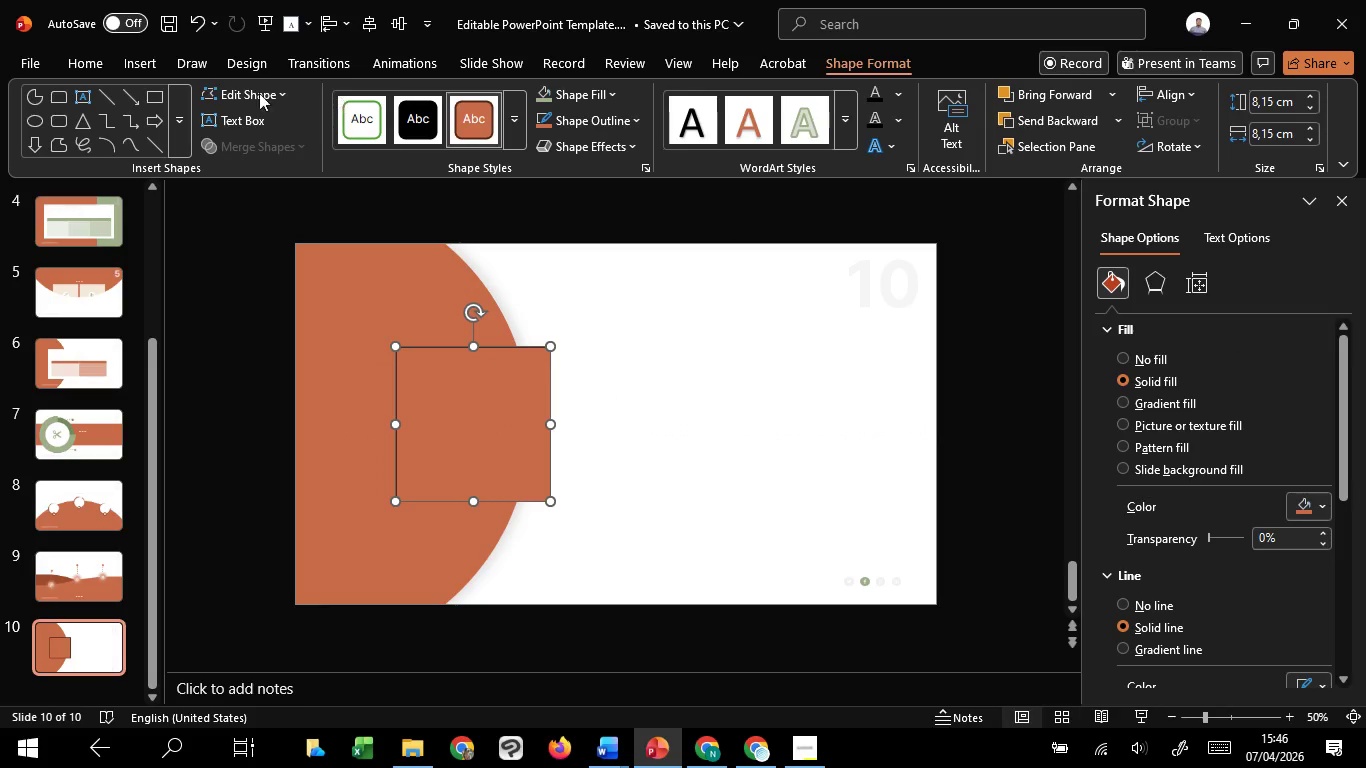 
left_click([254, 91])
 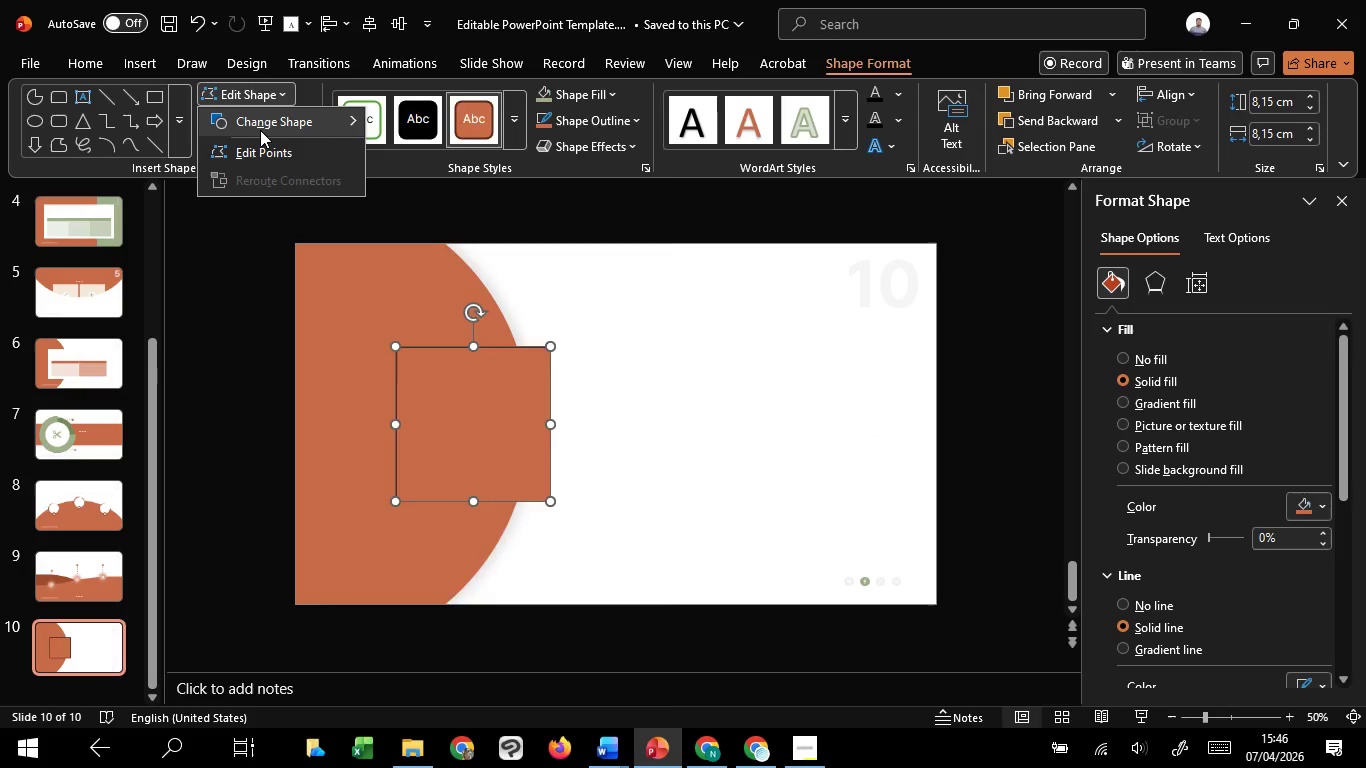 
left_click([260, 130])
 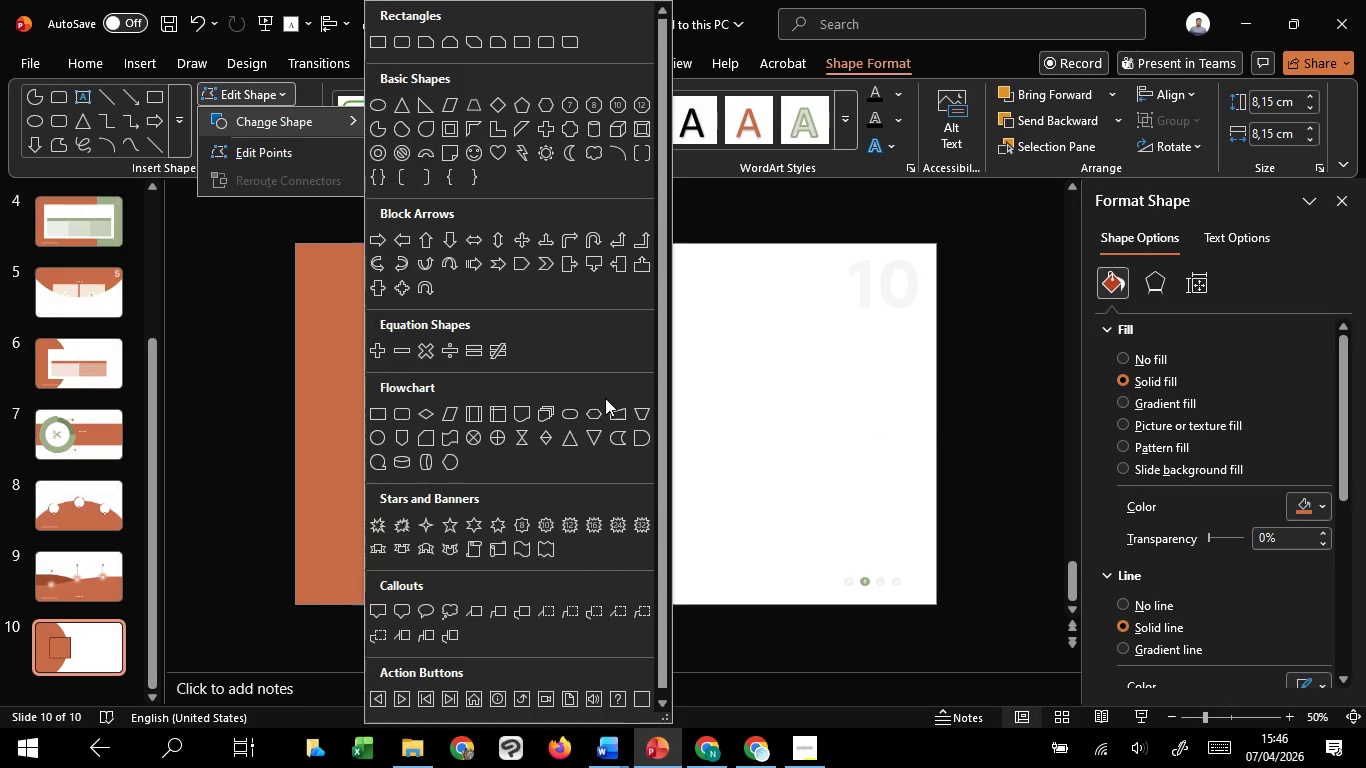 
left_click([699, 461])
 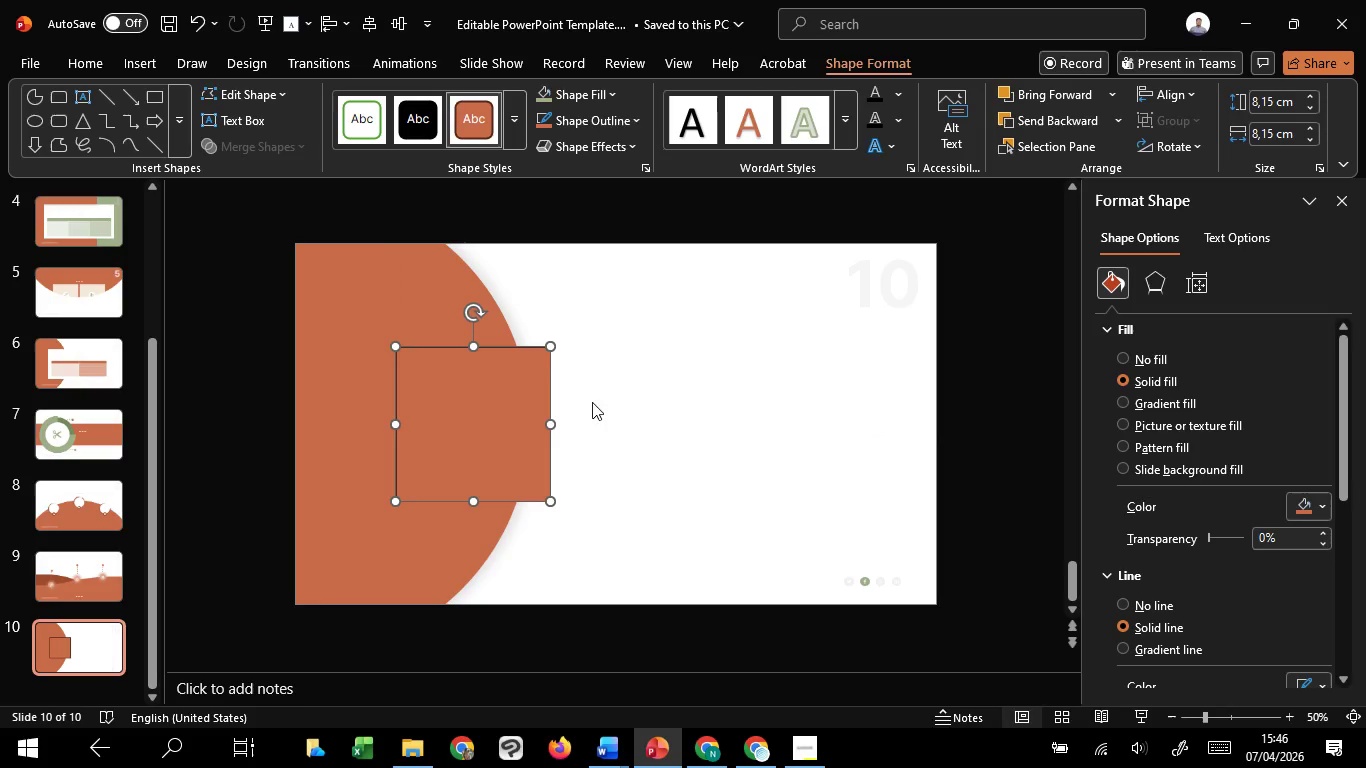 
key(PrintScreen)
 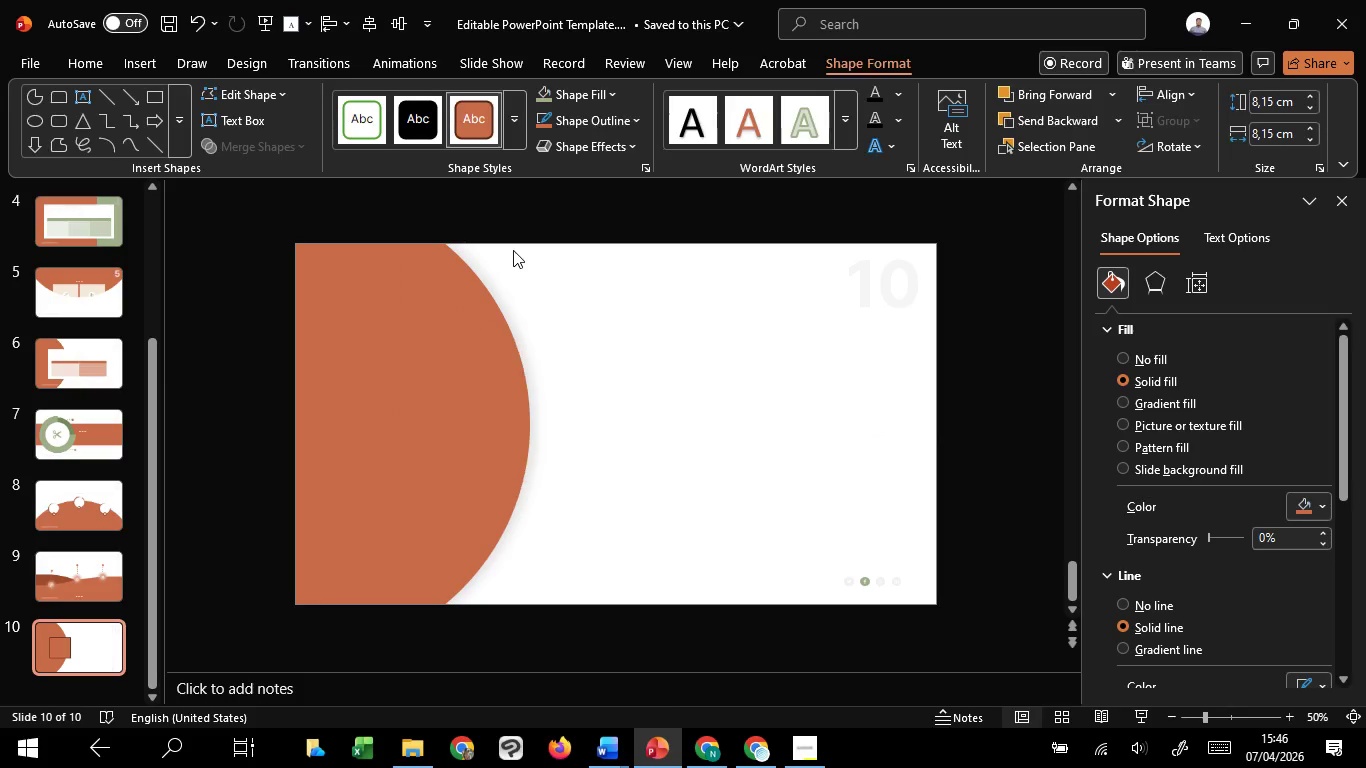 
key(Delete)
 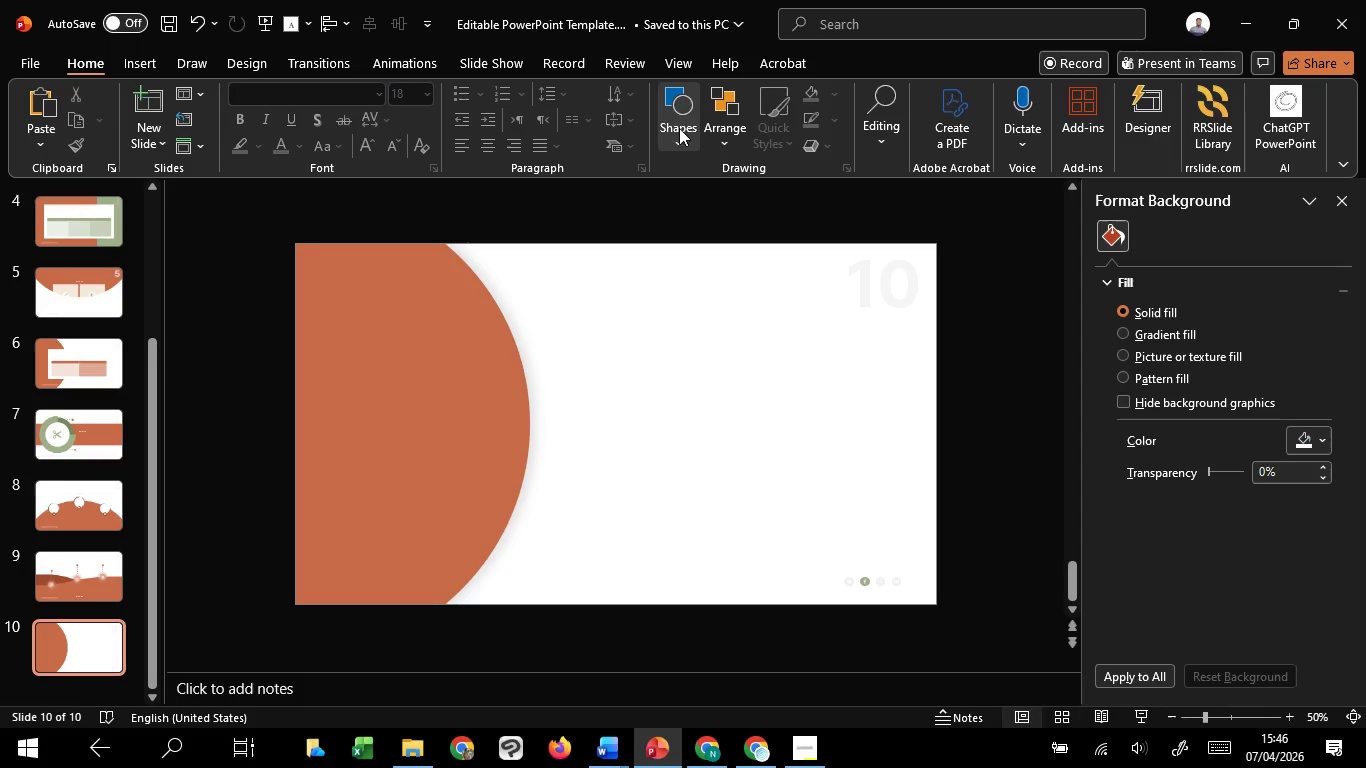 
left_click([684, 129])
 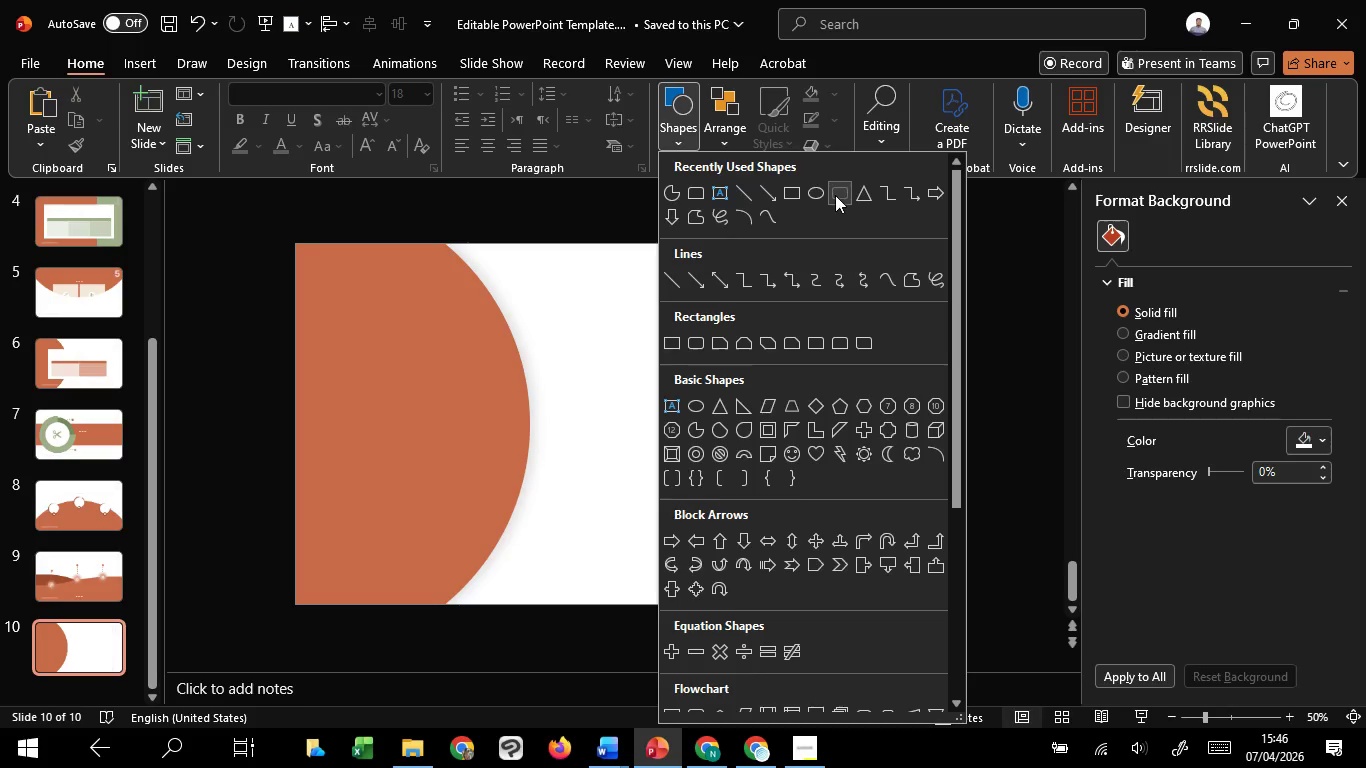 
left_click([835, 195])
 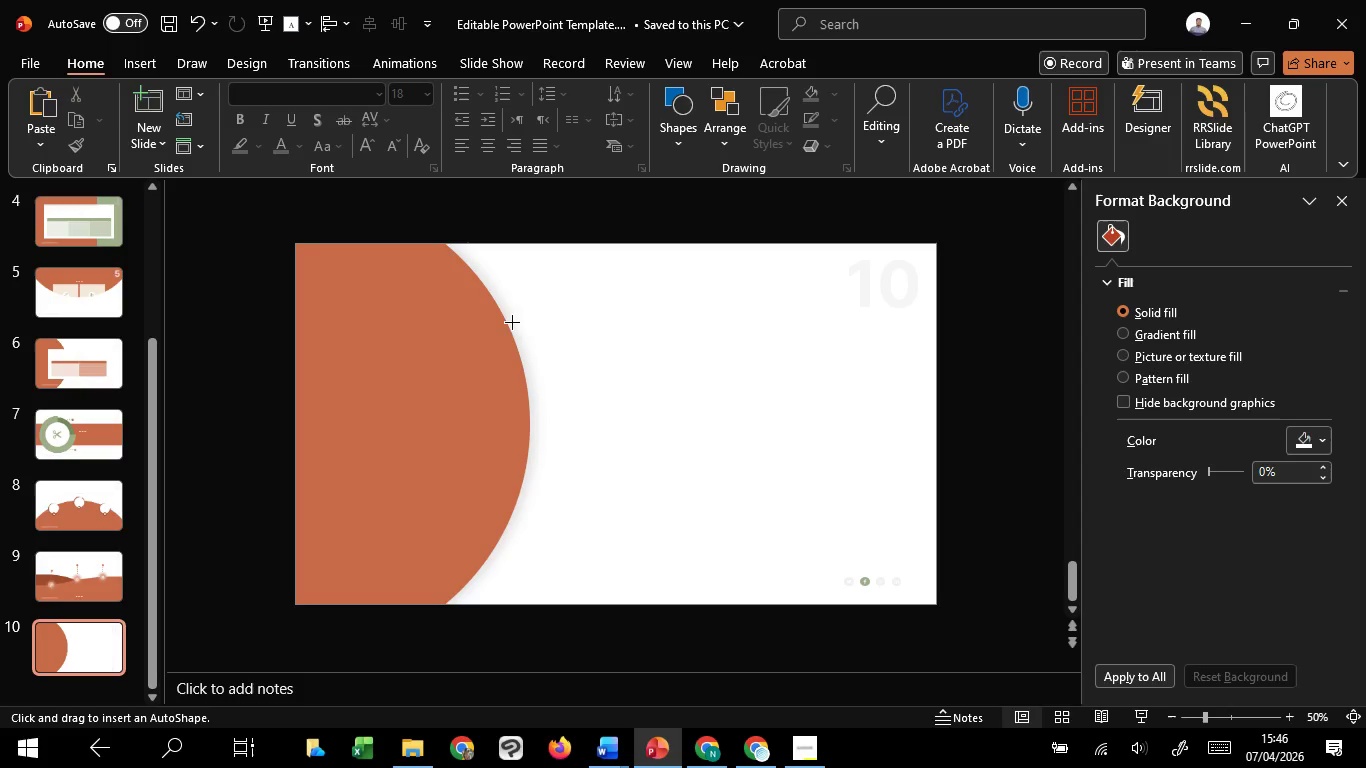 
hold_key(key=ControlLeft, duration=1.22)
hold_key(key=ShiftLeft, duration=0.92)
left_click_drag(start_coordinate=[491, 311], to_coordinate=[525, 361])
 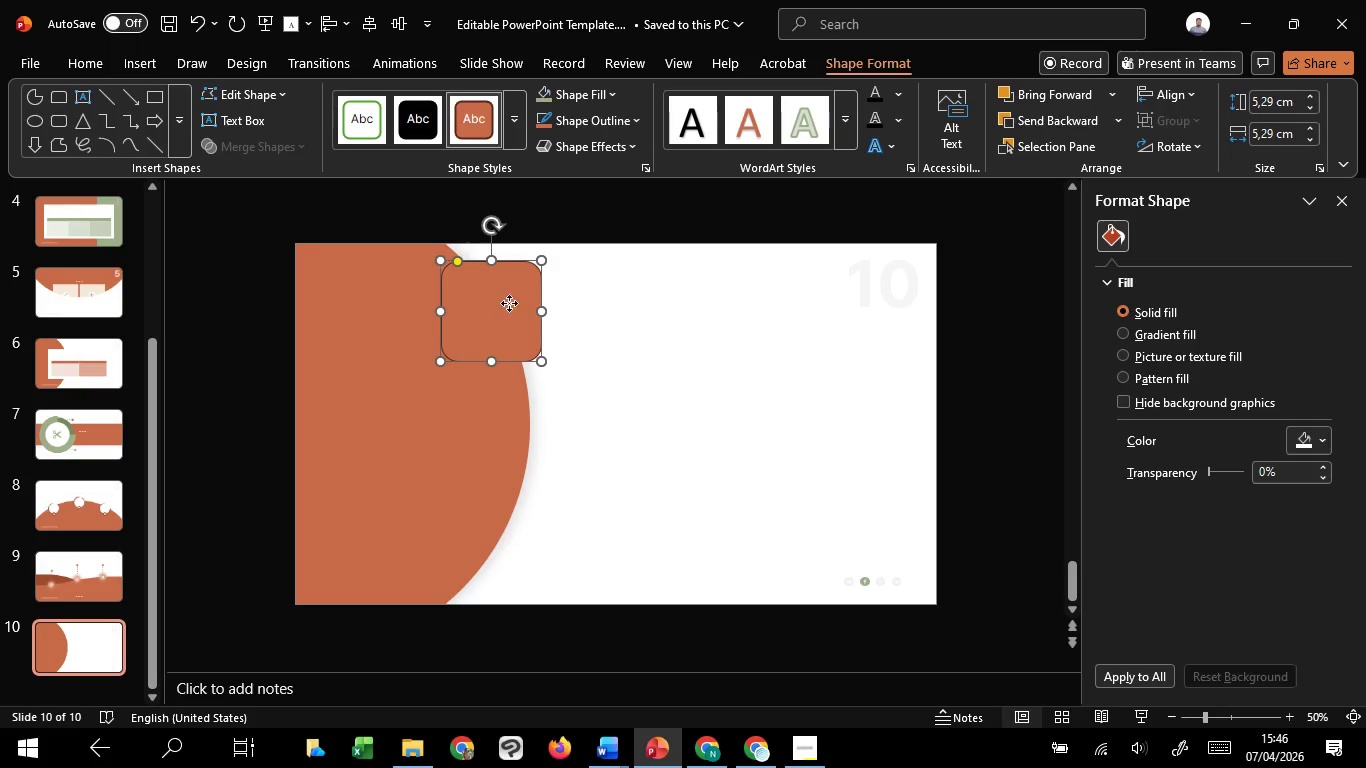 
left_click_drag(start_coordinate=[509, 303], to_coordinate=[435, 327])
 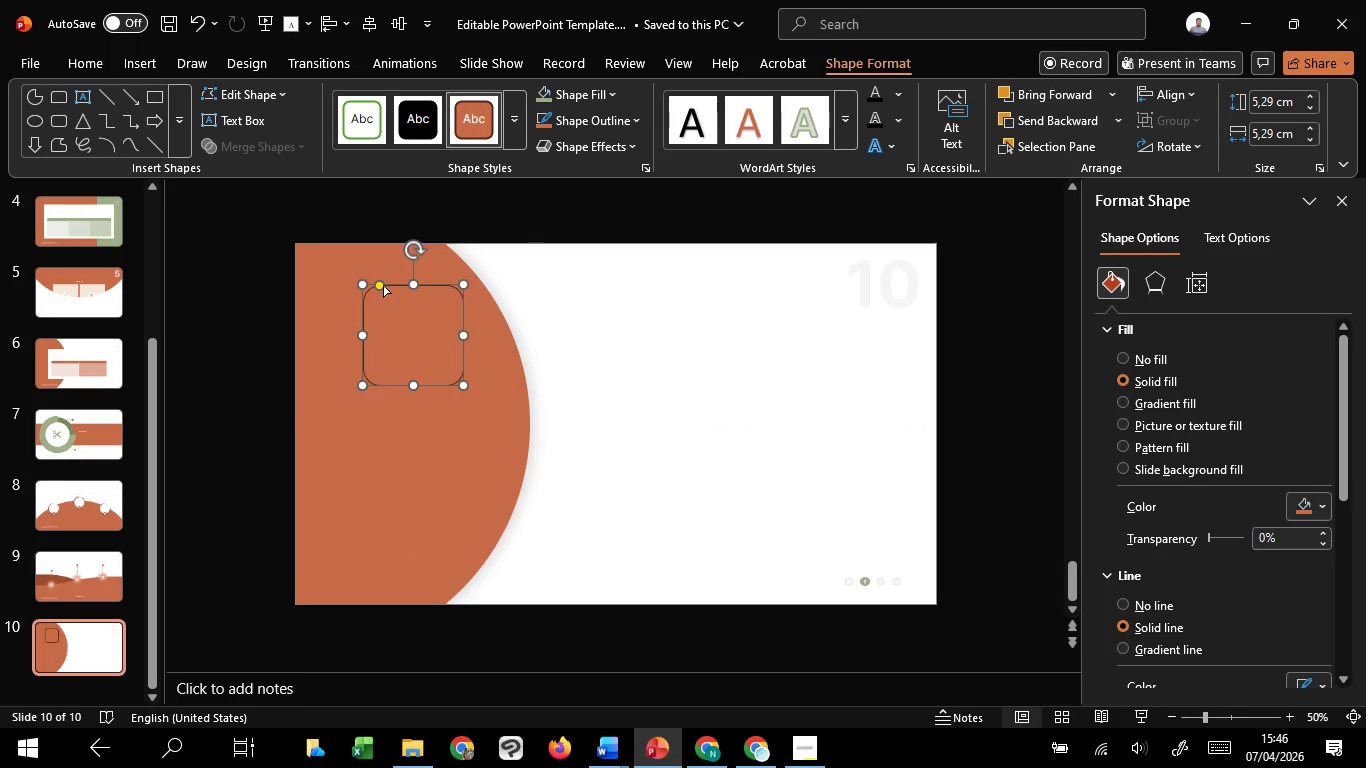 
key(Shift+ShiftLeft)
 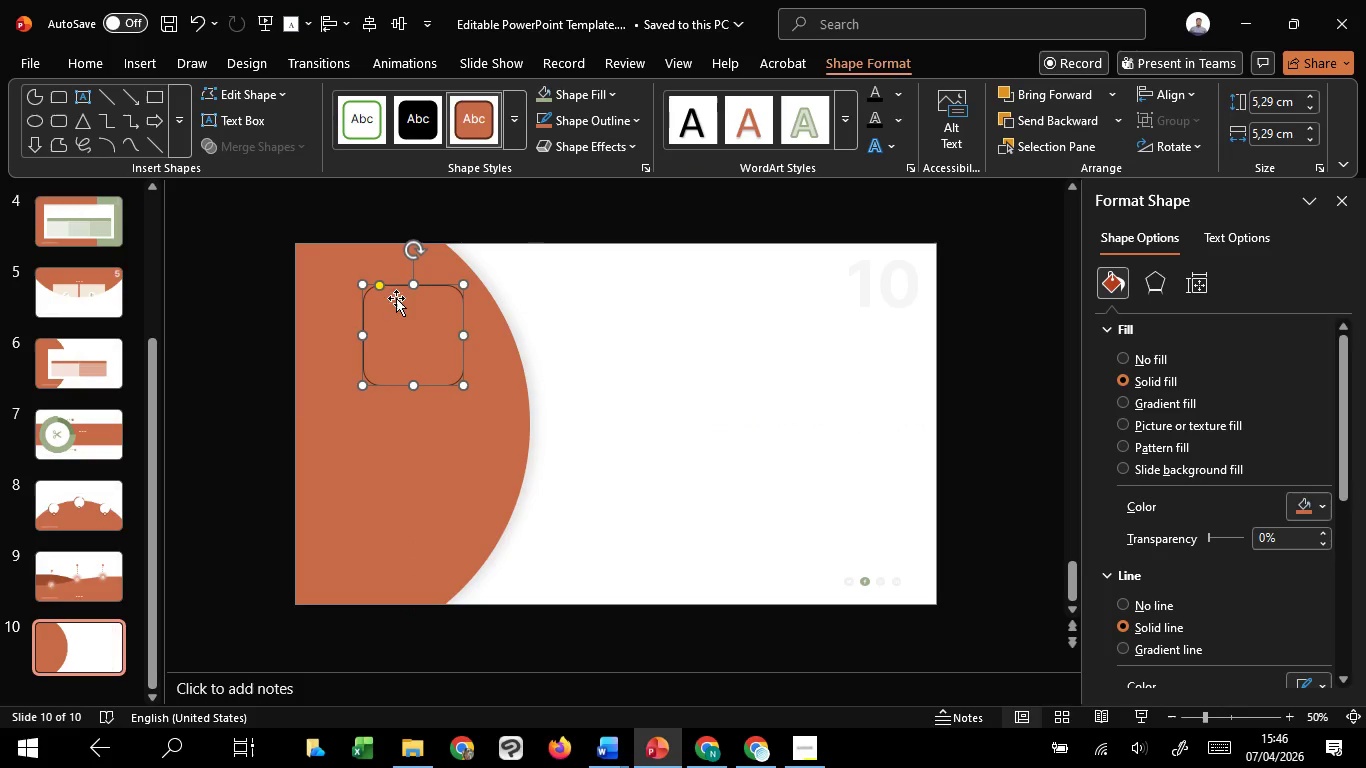 
left_click_drag(start_coordinate=[382, 286], to_coordinate=[373, 289])
 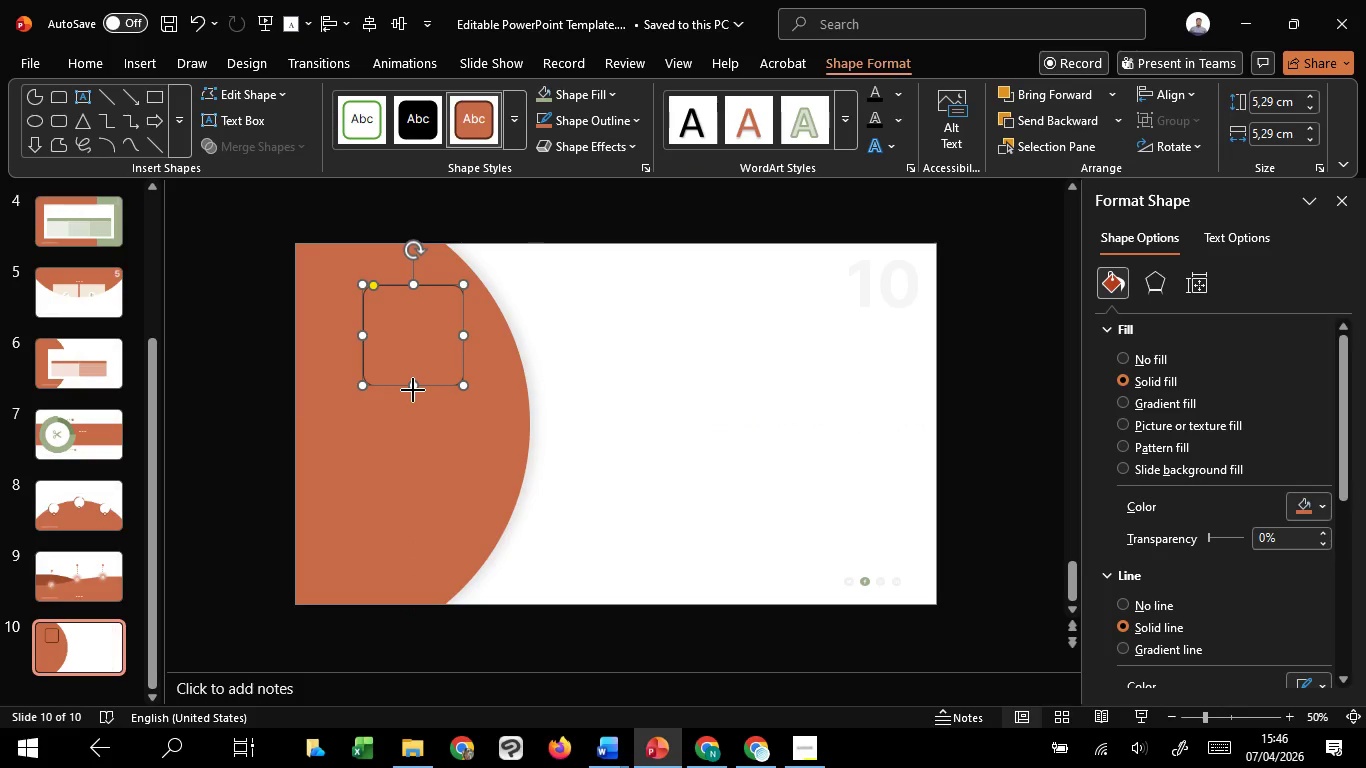 
hold_key(key=ShiftLeft, duration=1.51)
left_click_drag(start_coordinate=[413, 390], to_coordinate=[444, 556])
 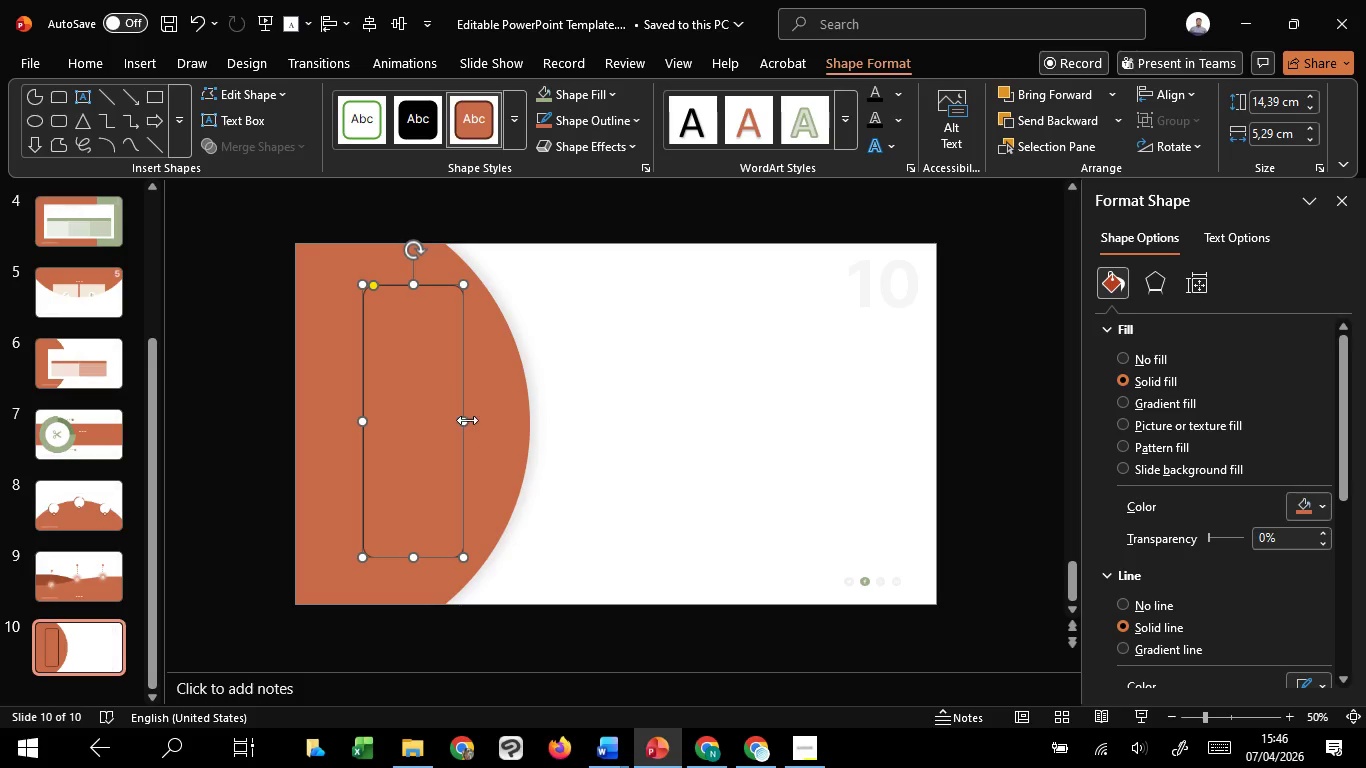 
hold_key(key=ShiftLeft, duration=1.5)
 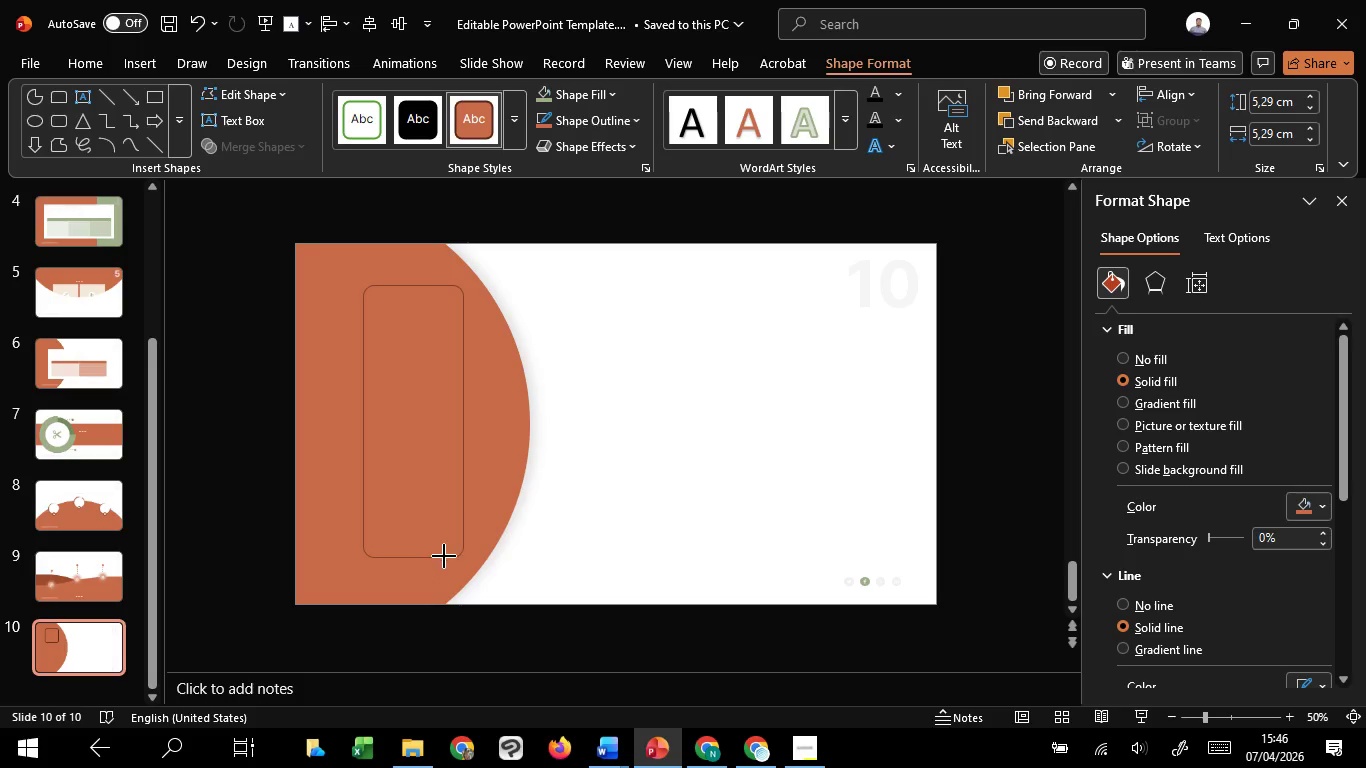 
hold_key(key=ShiftLeft, duration=1.17)
 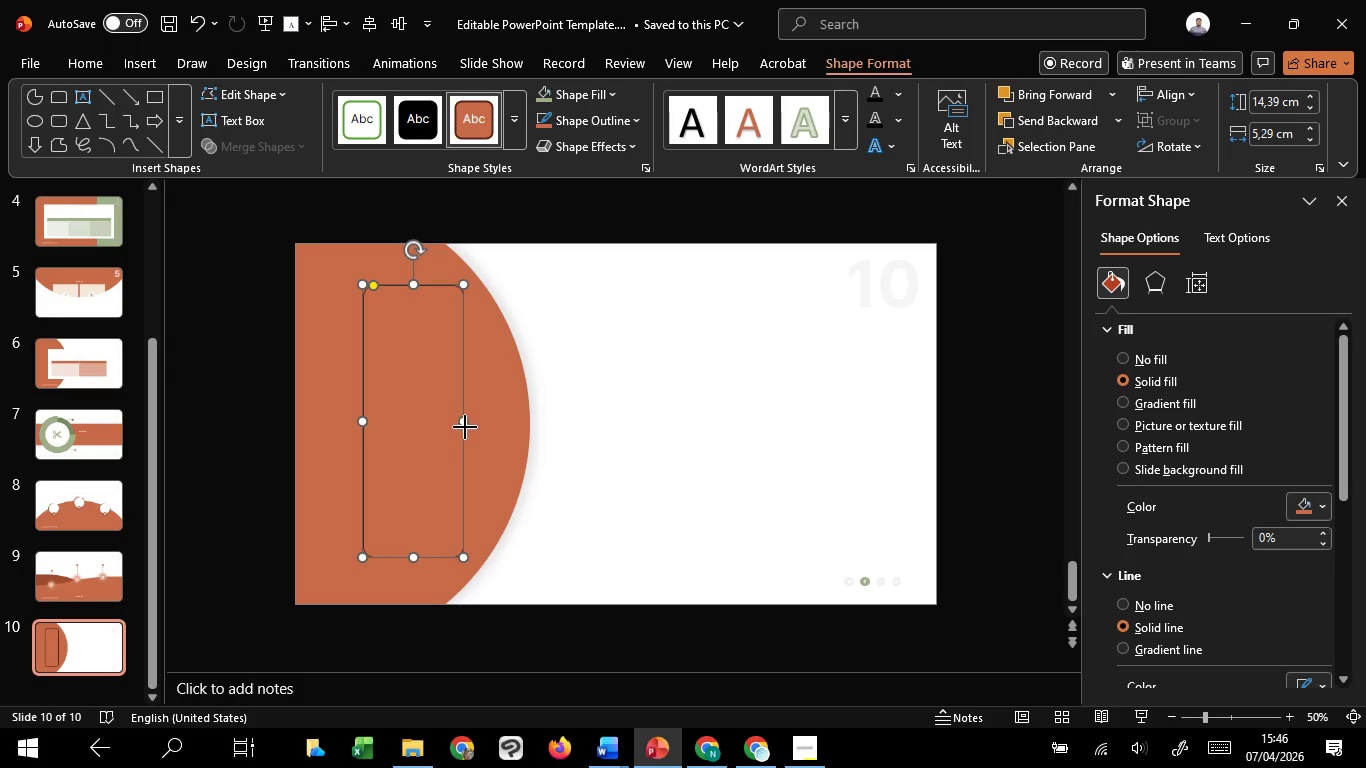 
left_click_drag(start_coordinate=[465, 427], to_coordinate=[620, 434])
 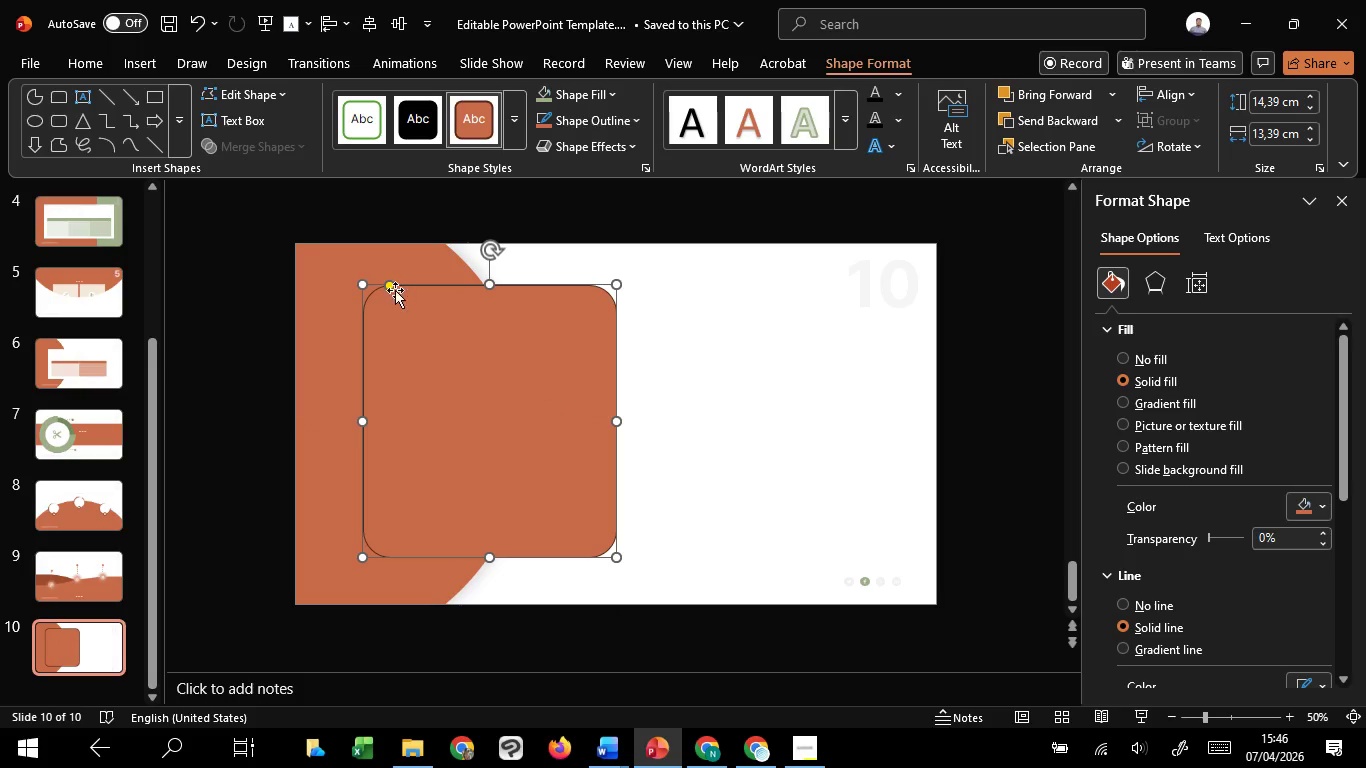 
hold_key(key=ShiftLeft, duration=1.5)
 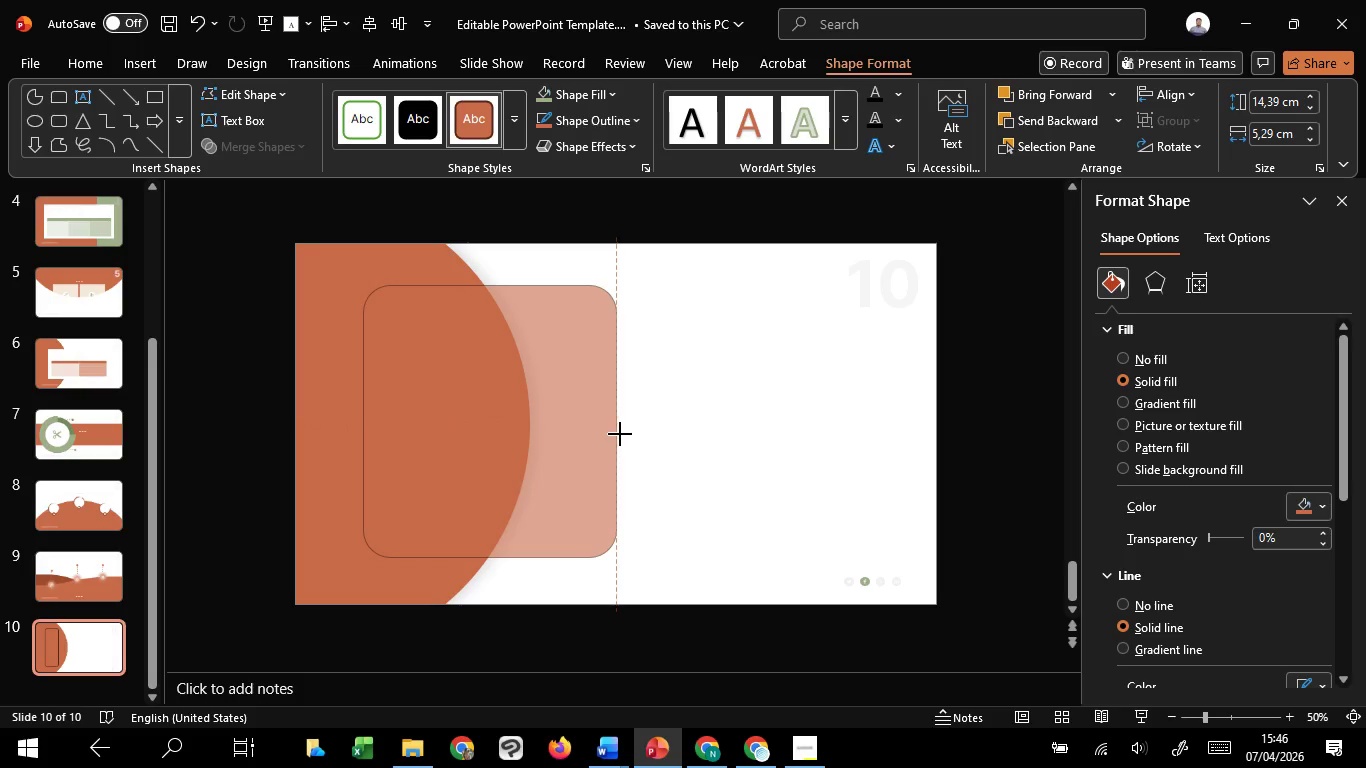 
hold_key(key=ShiftLeft, duration=1.08)
 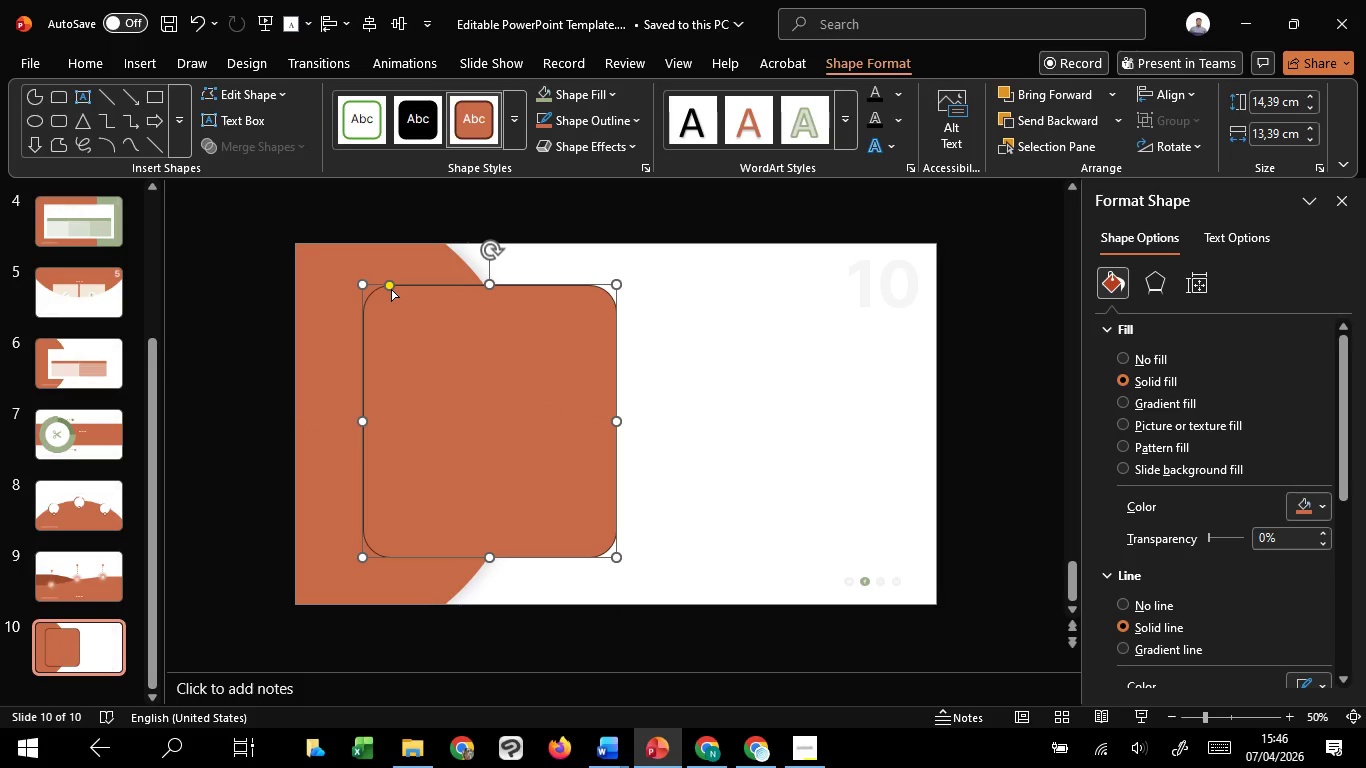 
left_click_drag(start_coordinate=[391, 289], to_coordinate=[379, 293])
 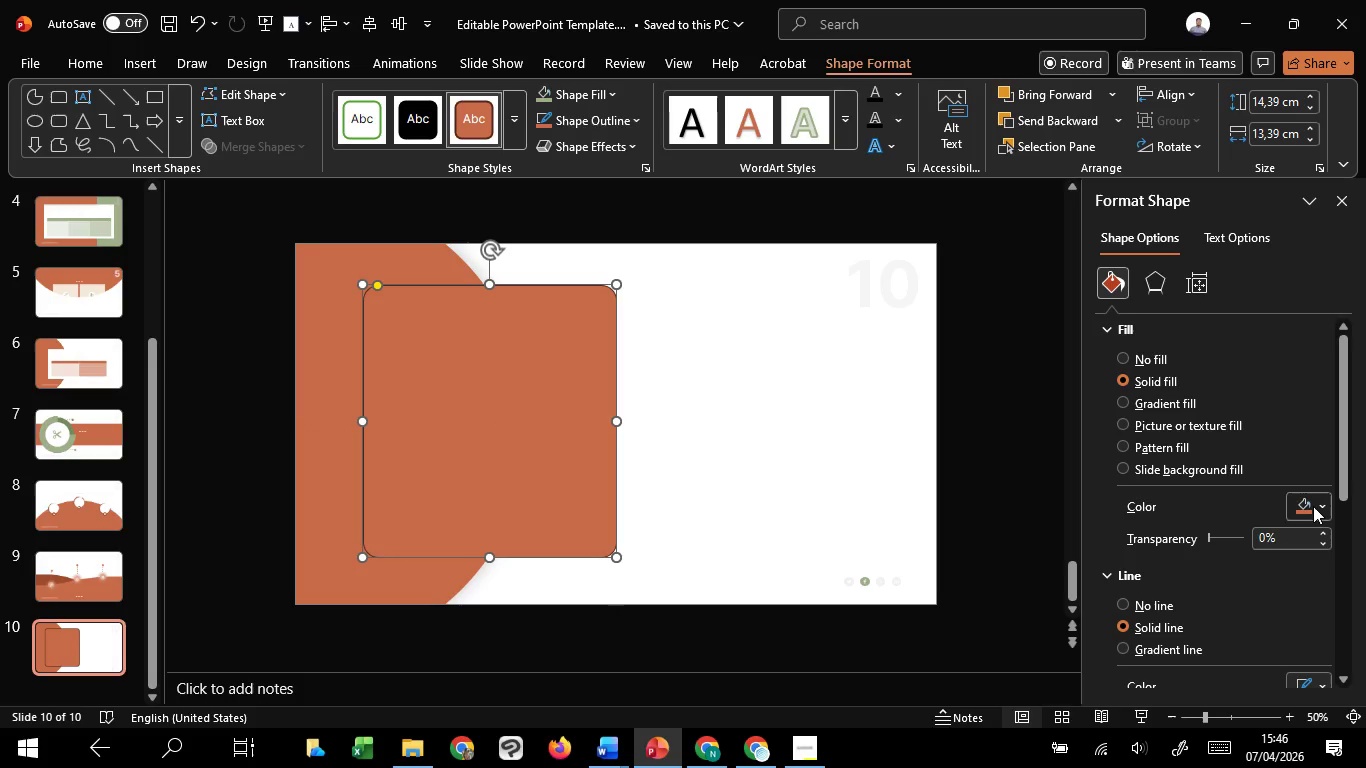 
left_click([1313, 506])
 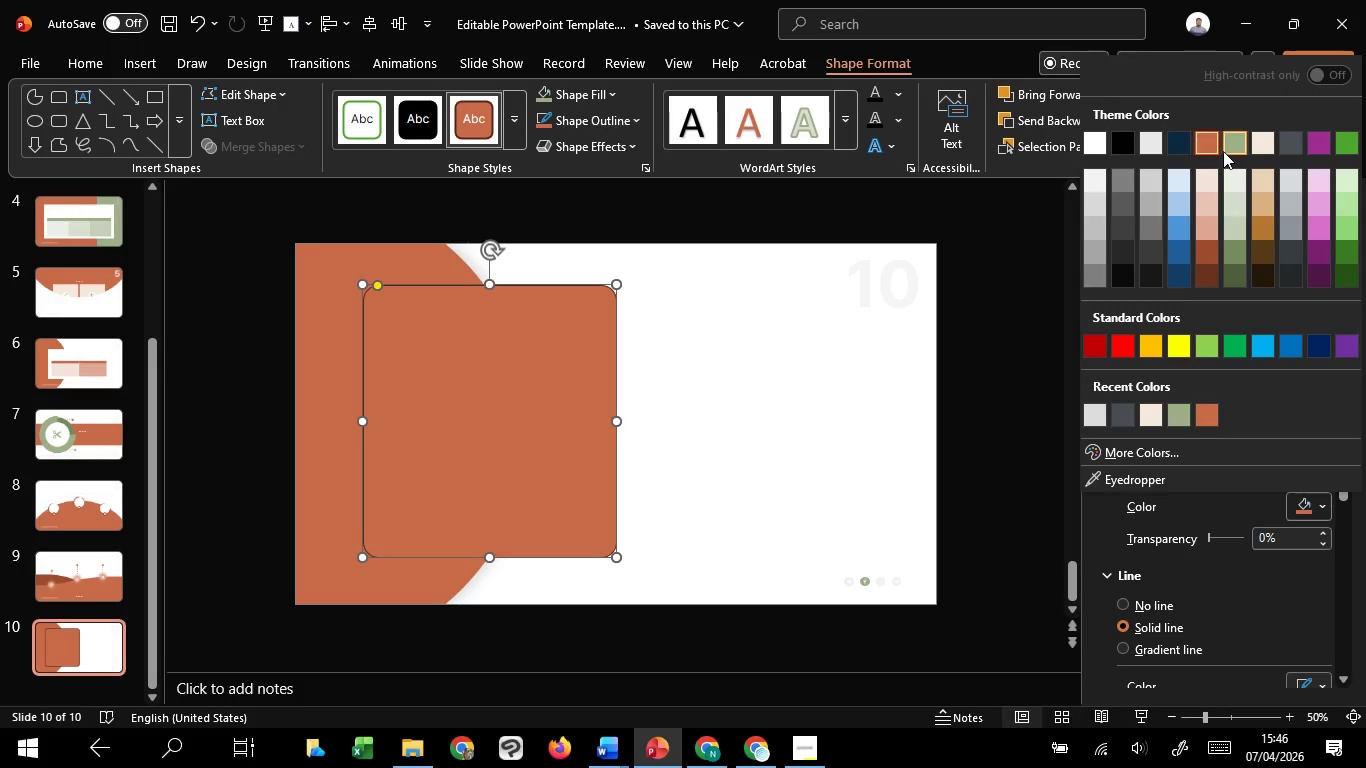 
left_click([1223, 149])
 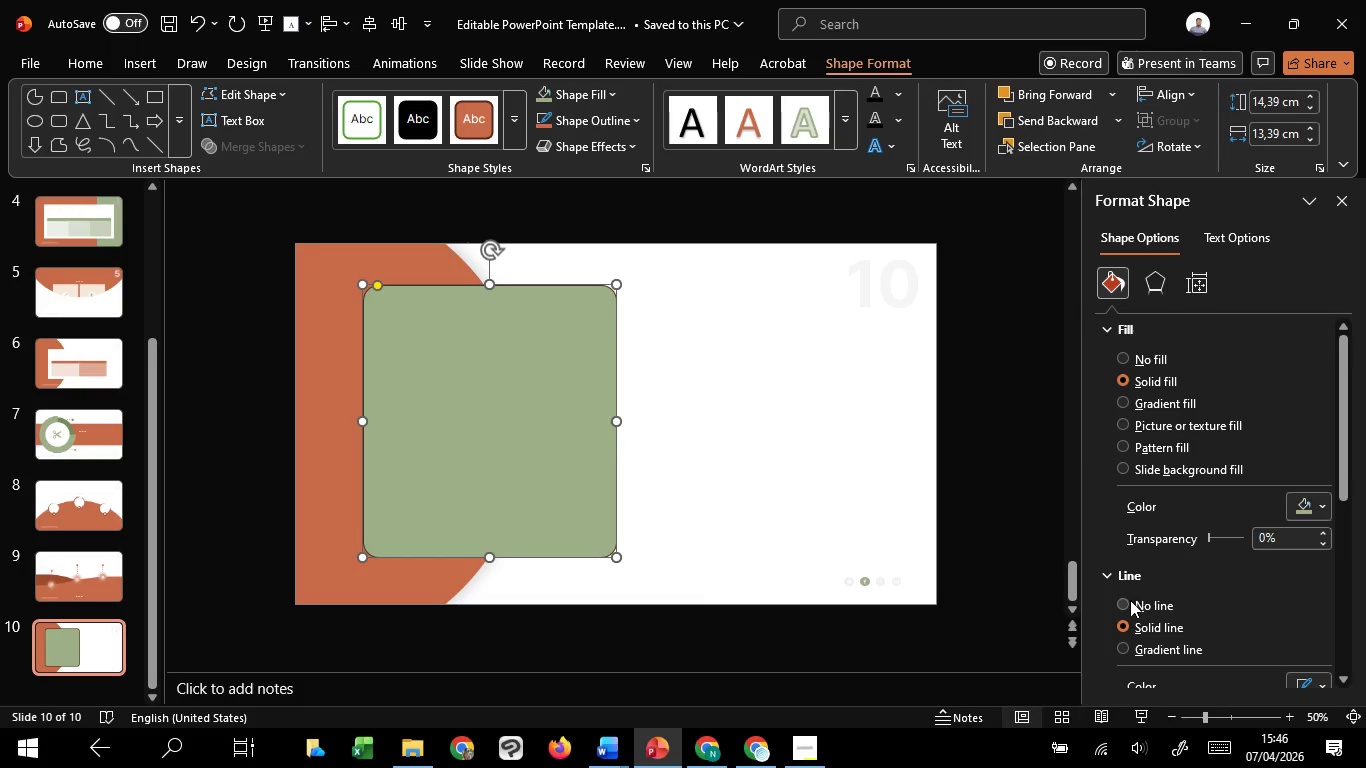 
left_click([1129, 602])
 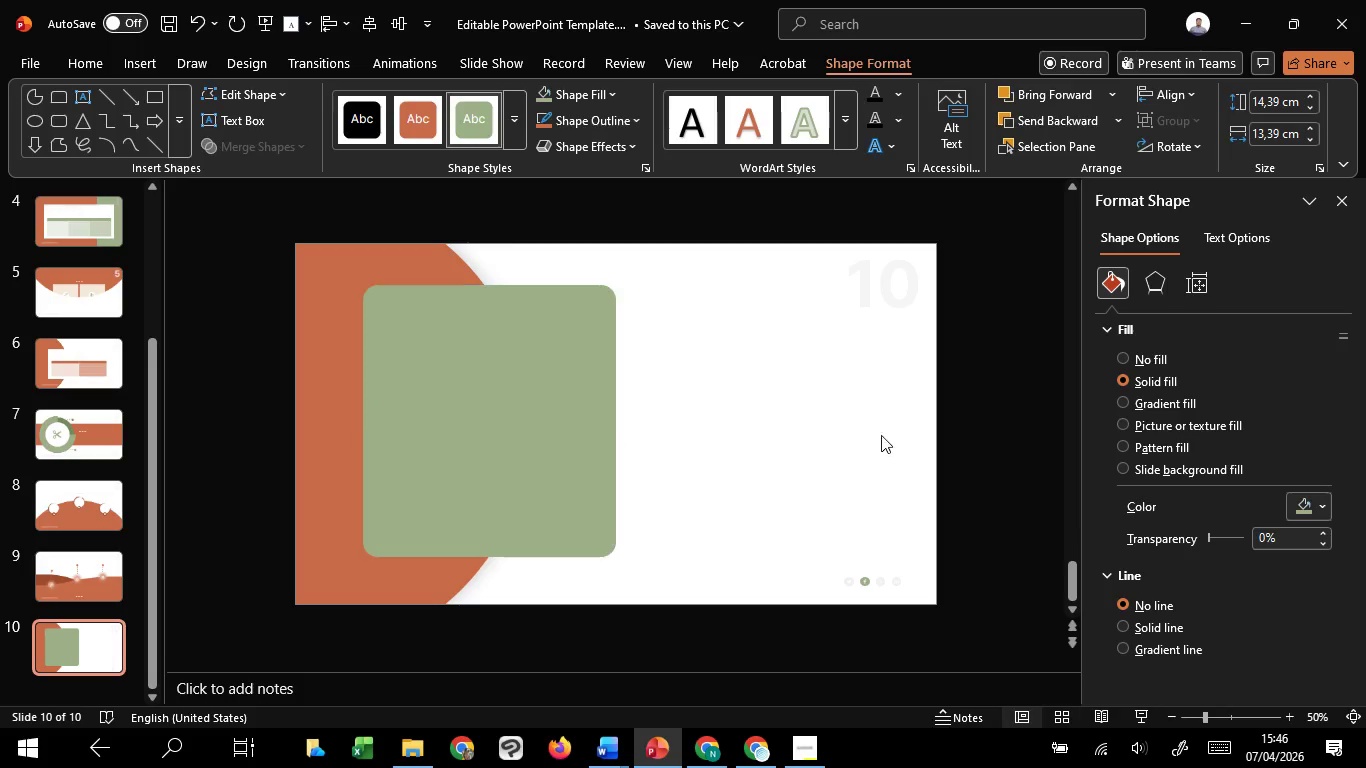 
left_click([881, 435])
 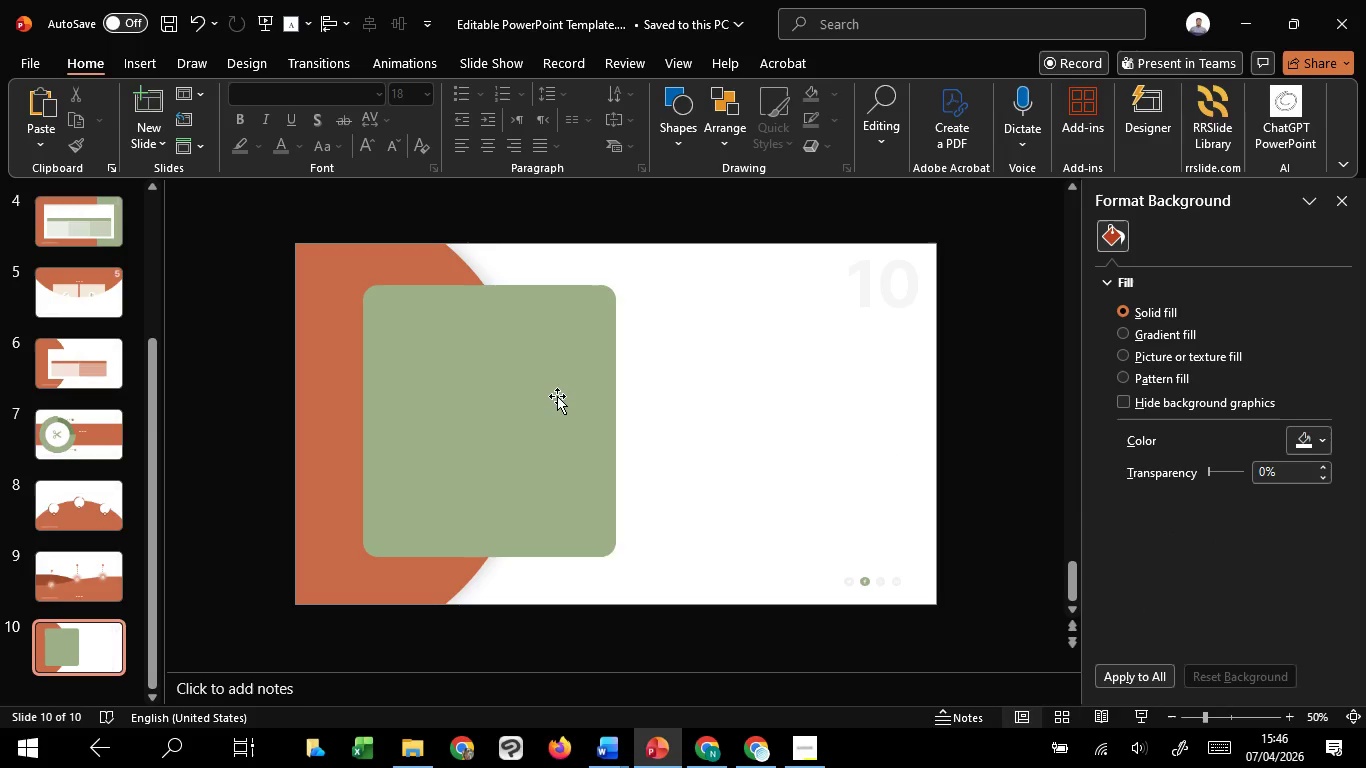 
left_click([557, 396])
 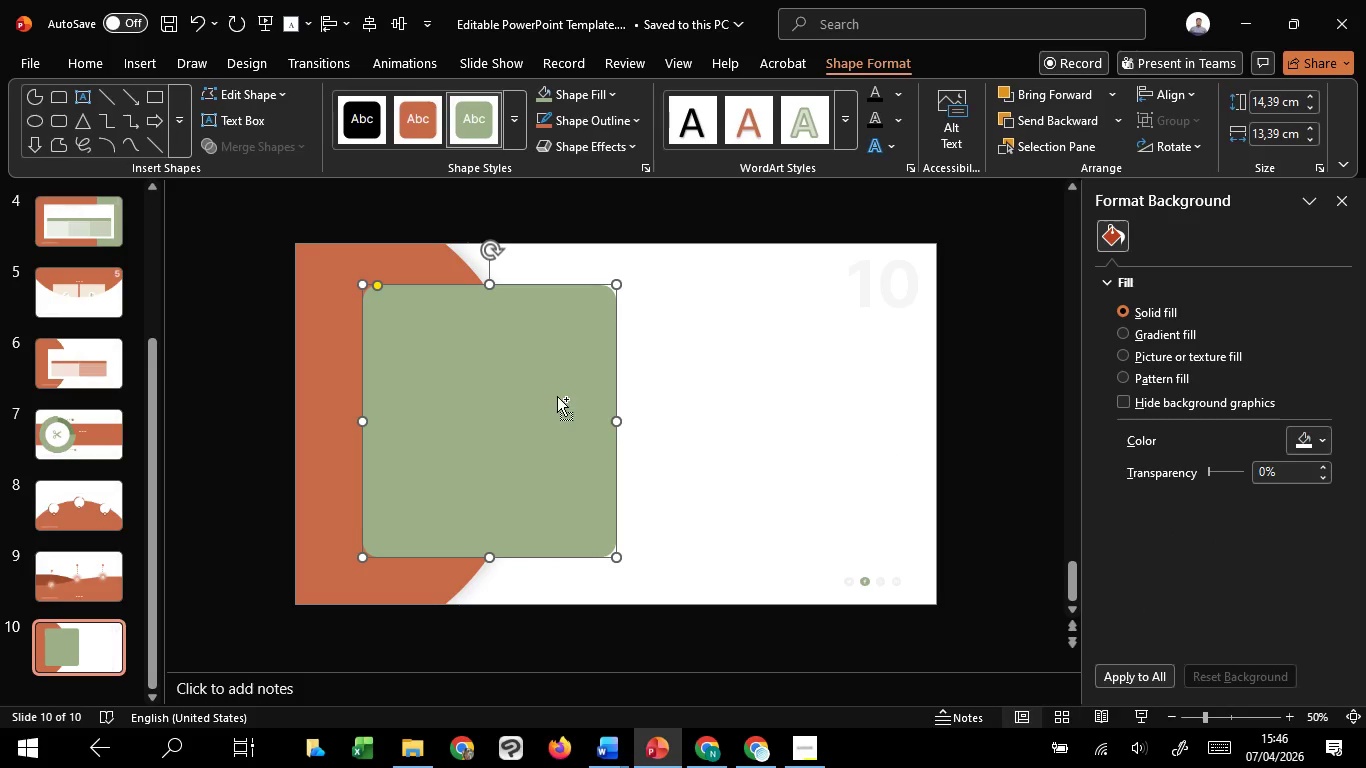 
hold_key(key=ControlLeft, duration=3.5)
hold_key(key=ShiftLeft, duration=3.25)
left_click_drag(start_coordinate=[557, 396], to_coordinate=[810, 402])
 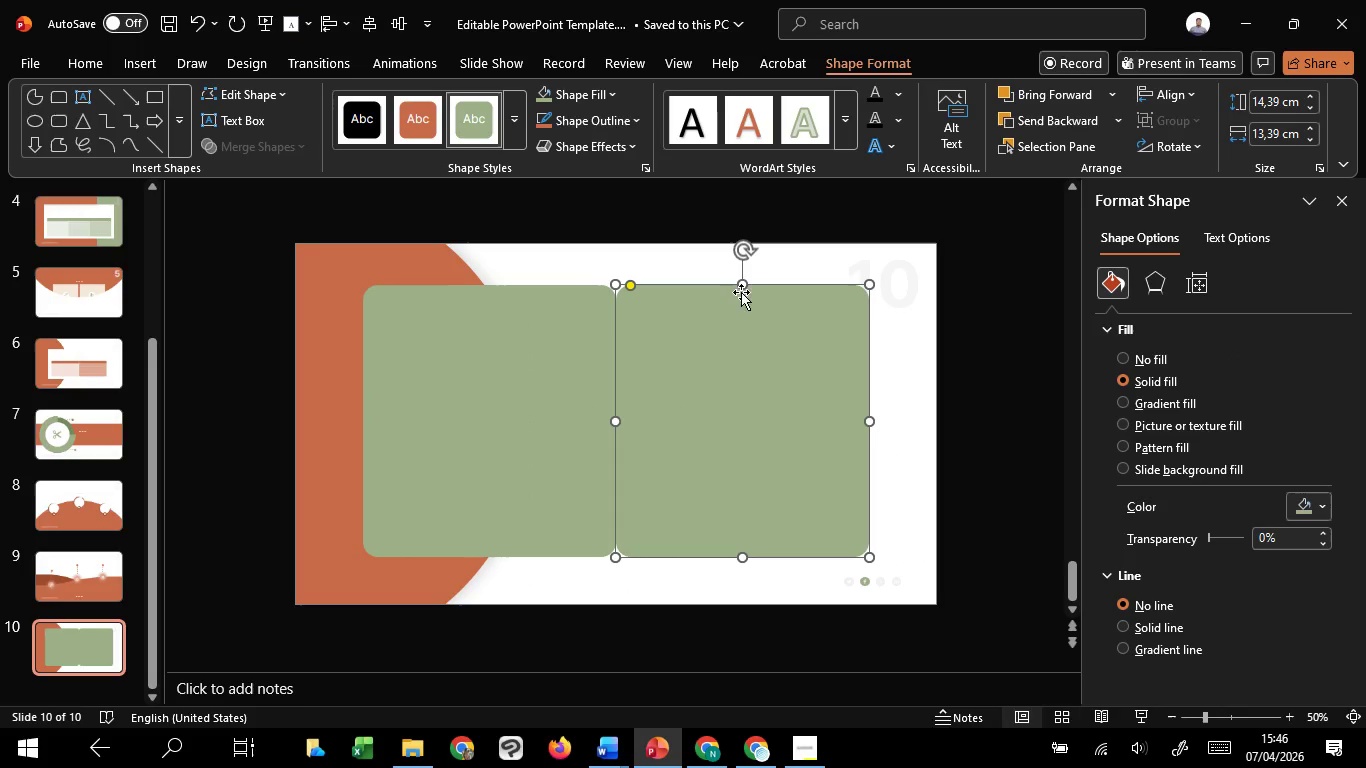 
hold_key(key=C, duration=1.52)
 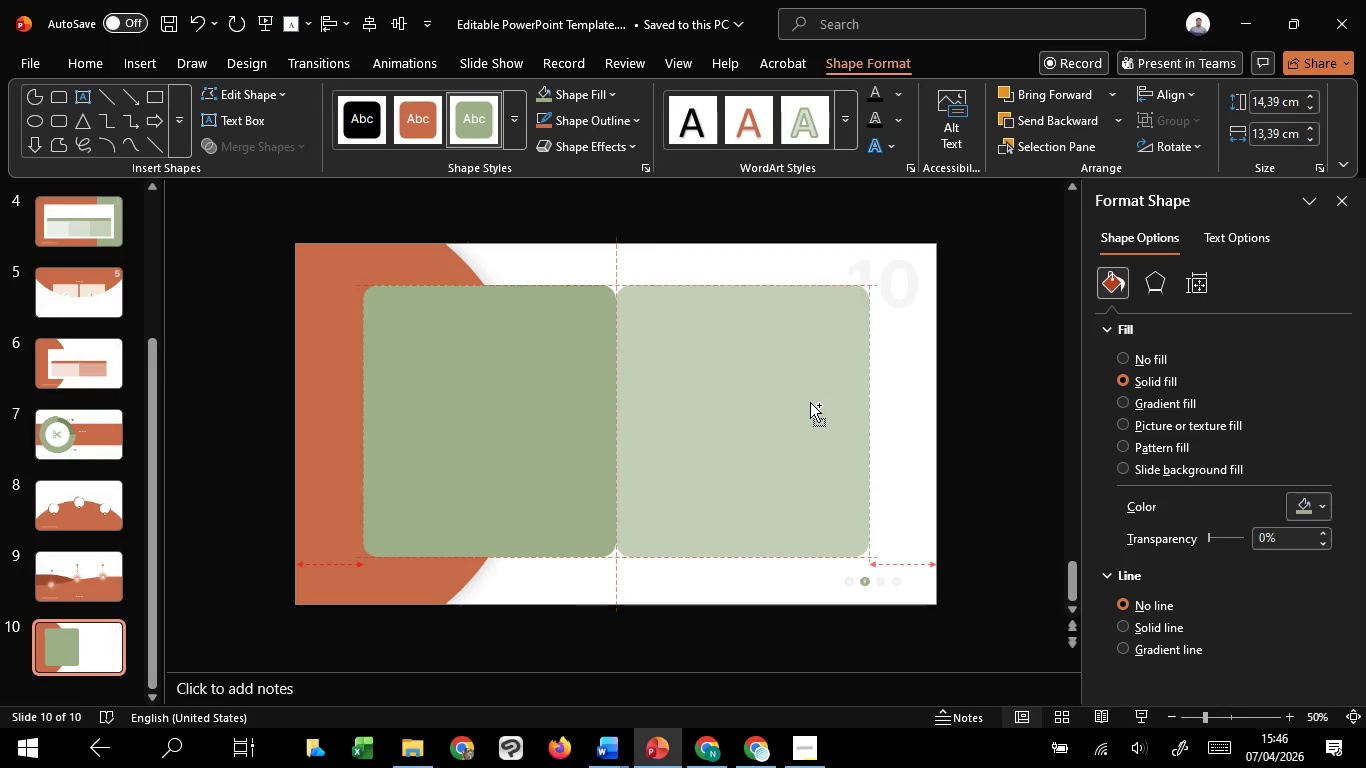 
hold_key(key=C, duration=1.28)
 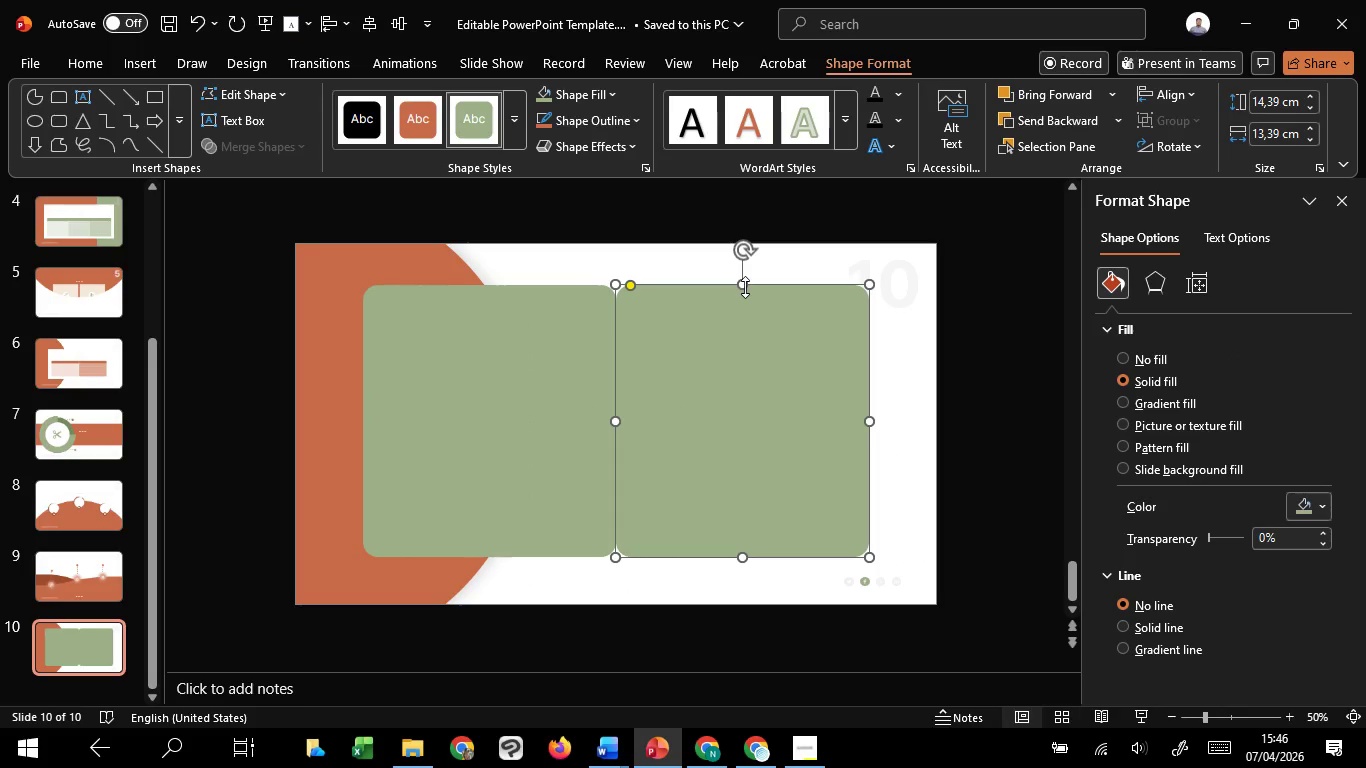 
hold_key(key=ControlLeft, duration=1.59)
left_click_drag(start_coordinate=[745, 287], to_coordinate=[745, 388])
 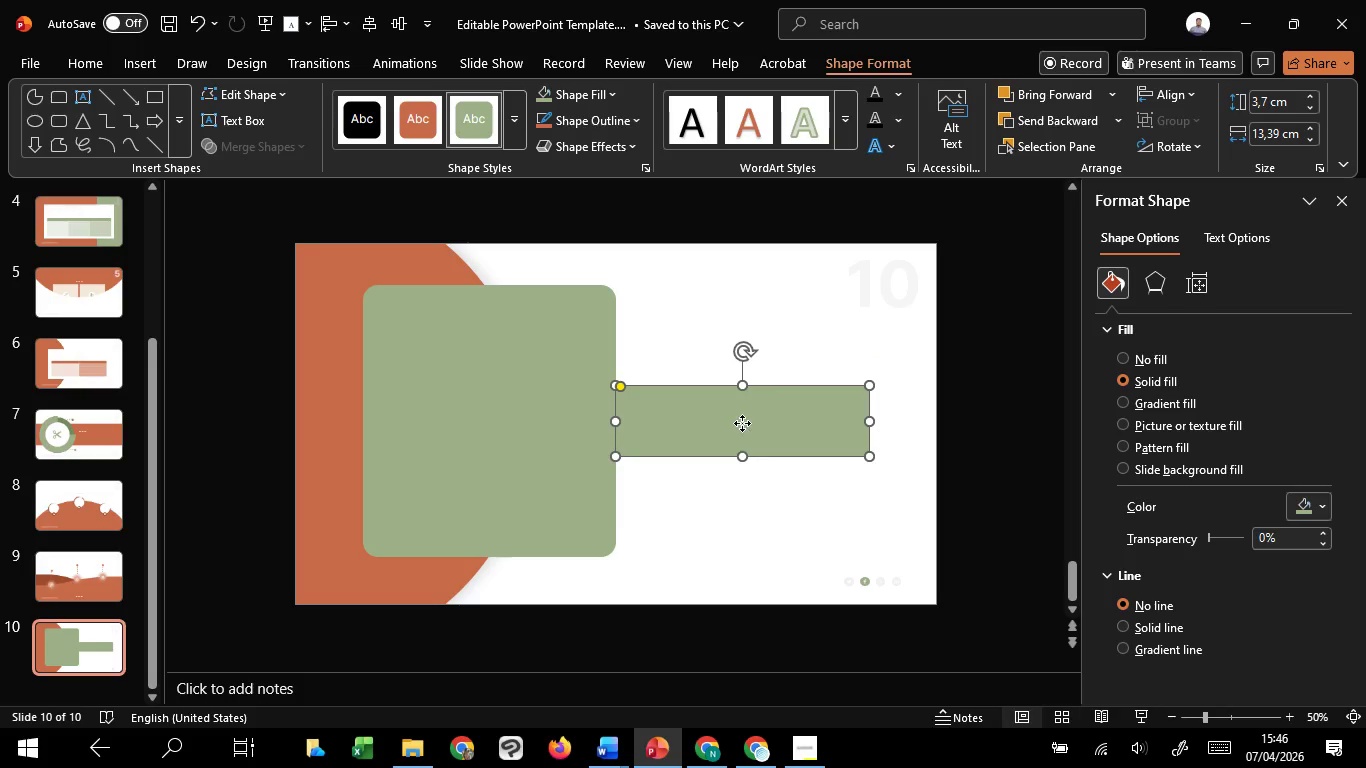 
hold_key(key=ShiftLeft, duration=1.52)
 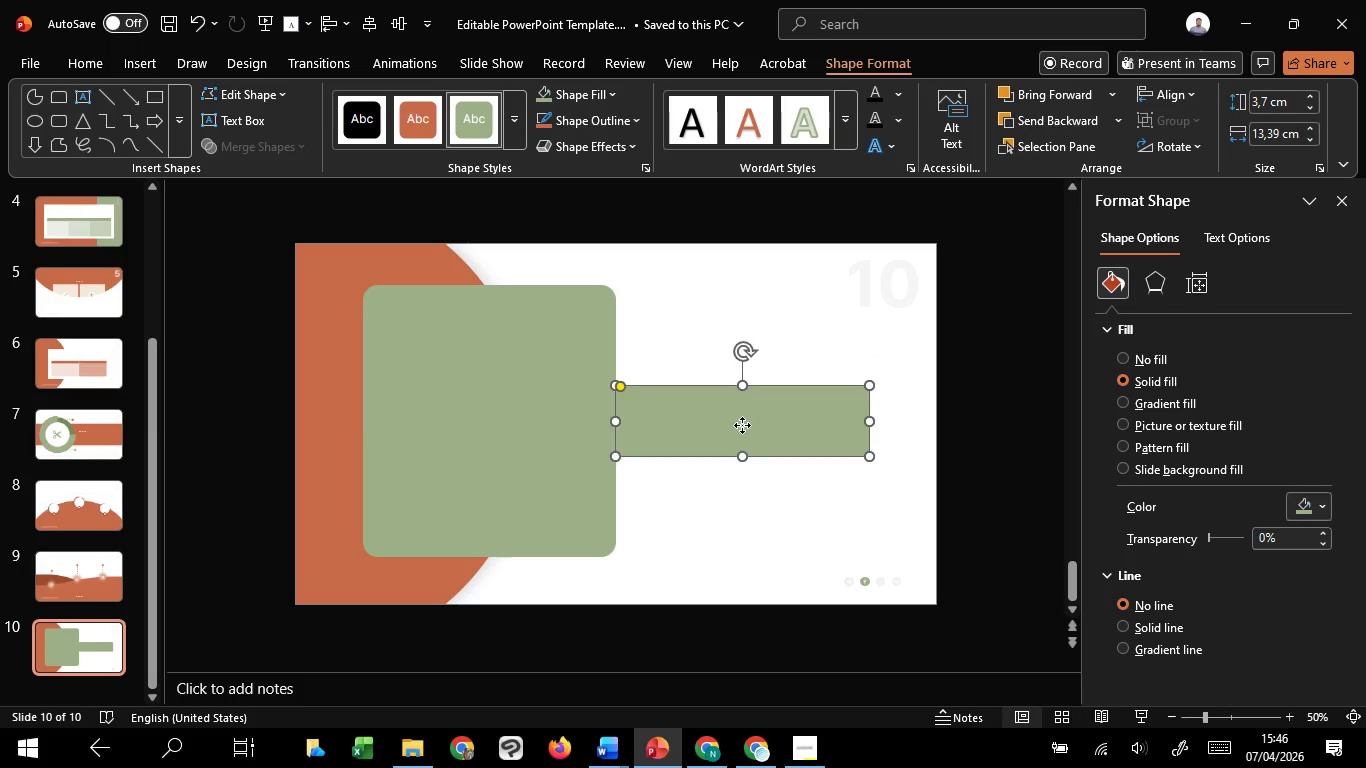 
left_click_drag(start_coordinate=[742, 423], to_coordinate=[746, 462])
 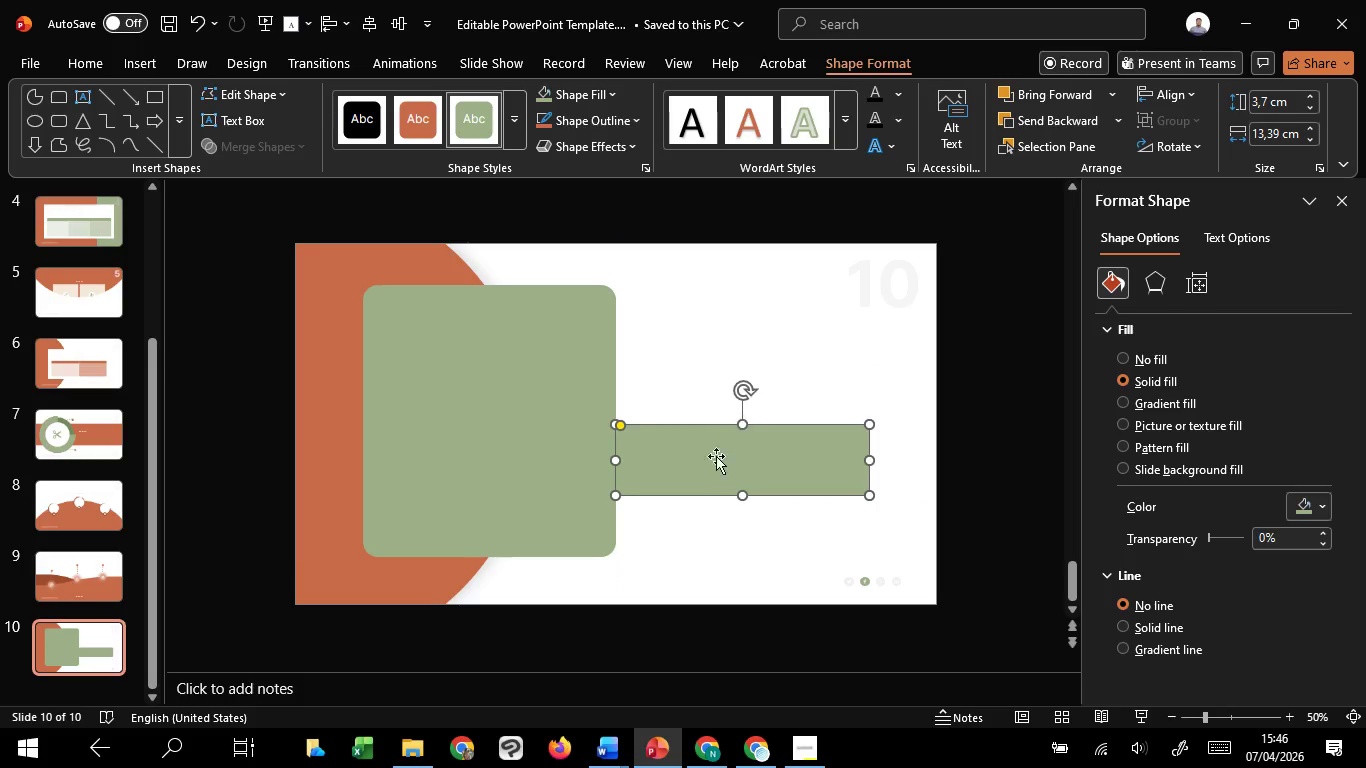 
hold_key(key=ShiftLeft, duration=1.52)
 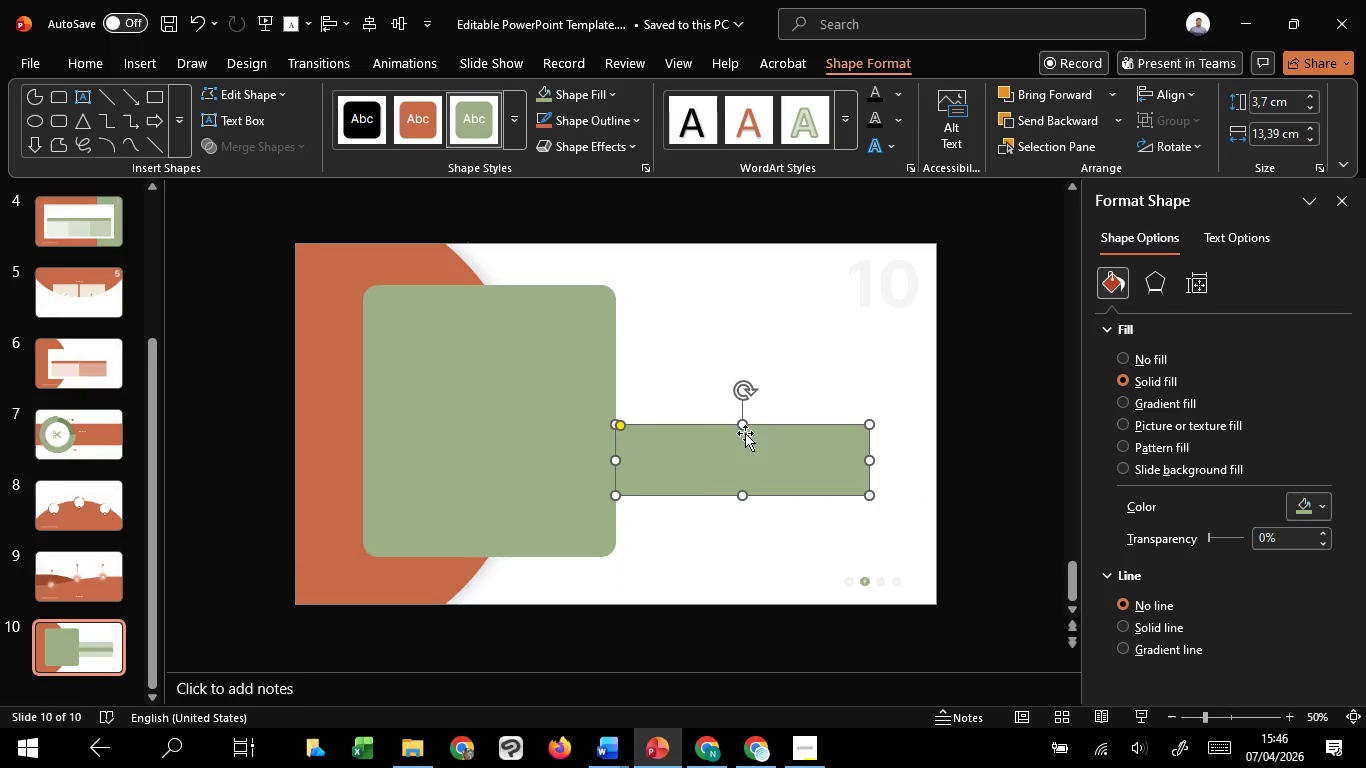 
hold_key(key=ShiftLeft, duration=1.11)
 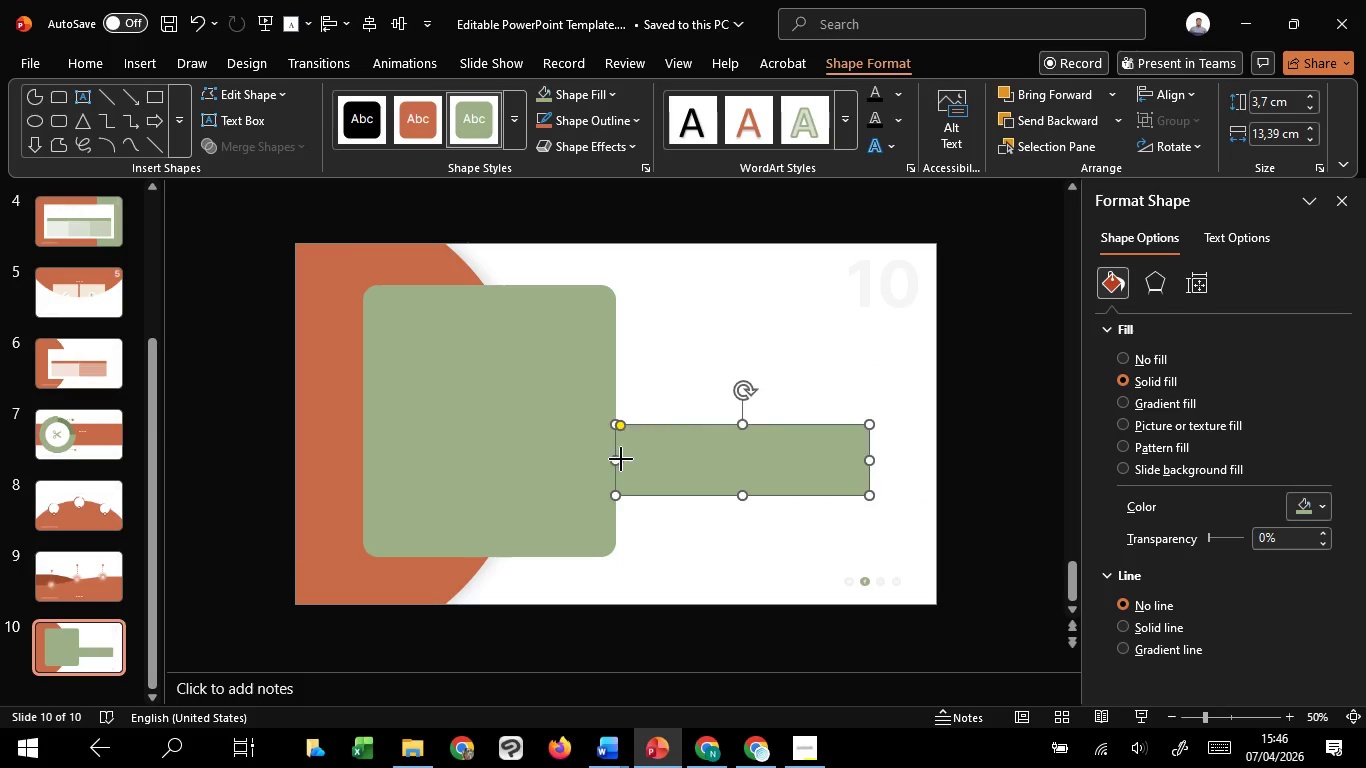 
hold_key(key=ShiftLeft, duration=1.02)
left_click_drag(start_coordinate=[618, 460], to_coordinate=[630, 456])
 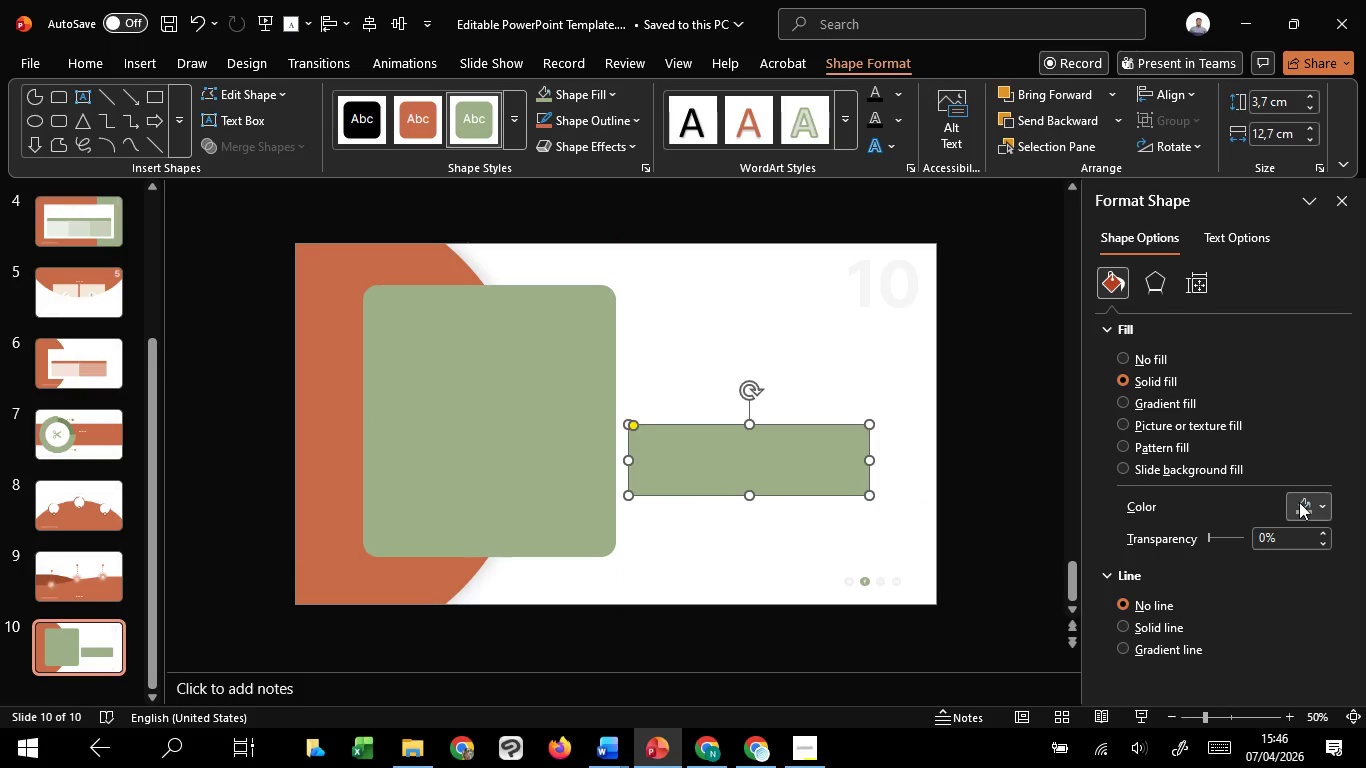 
left_click([1299, 502])
 